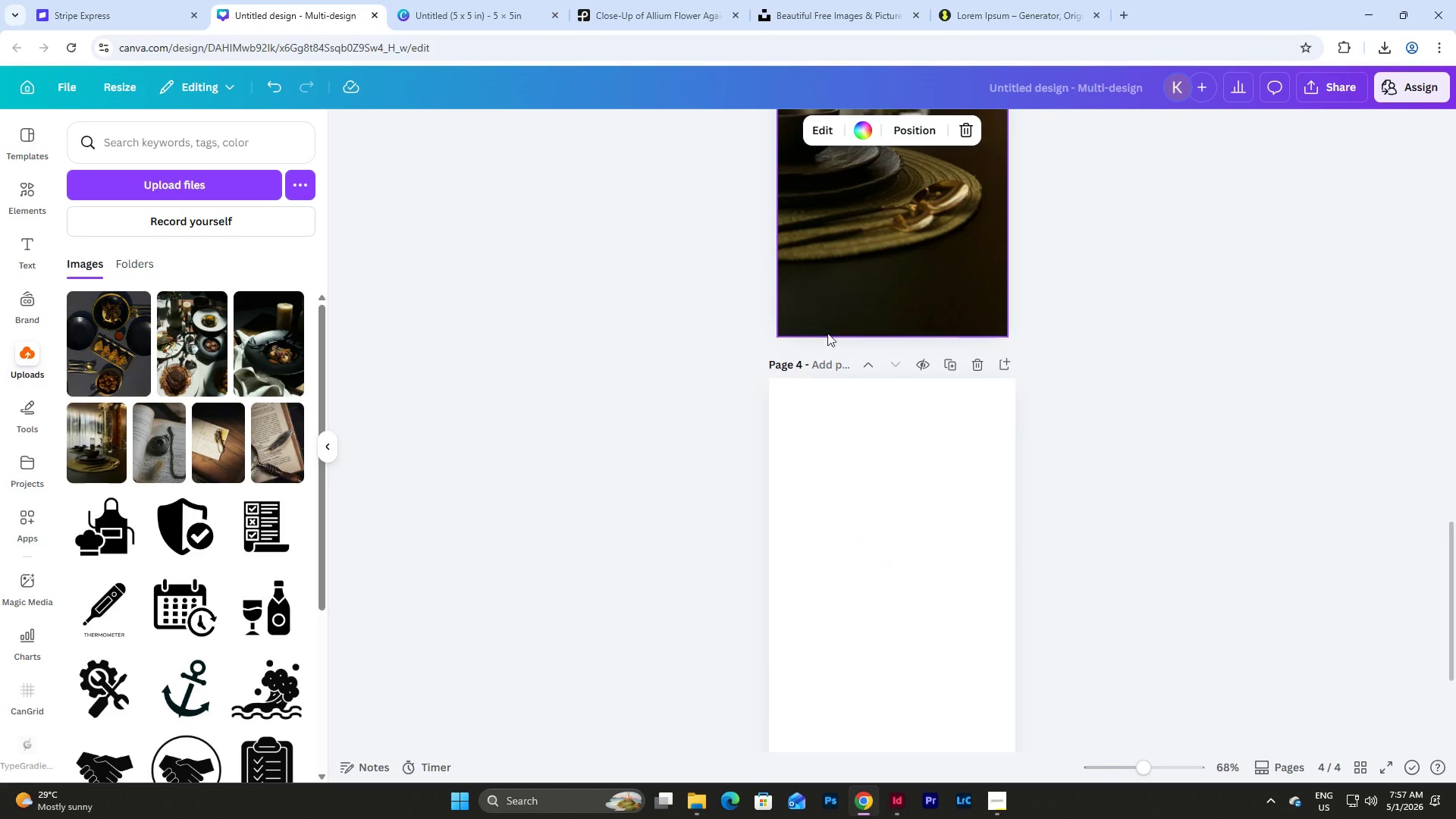 
left_click([827, 366])
 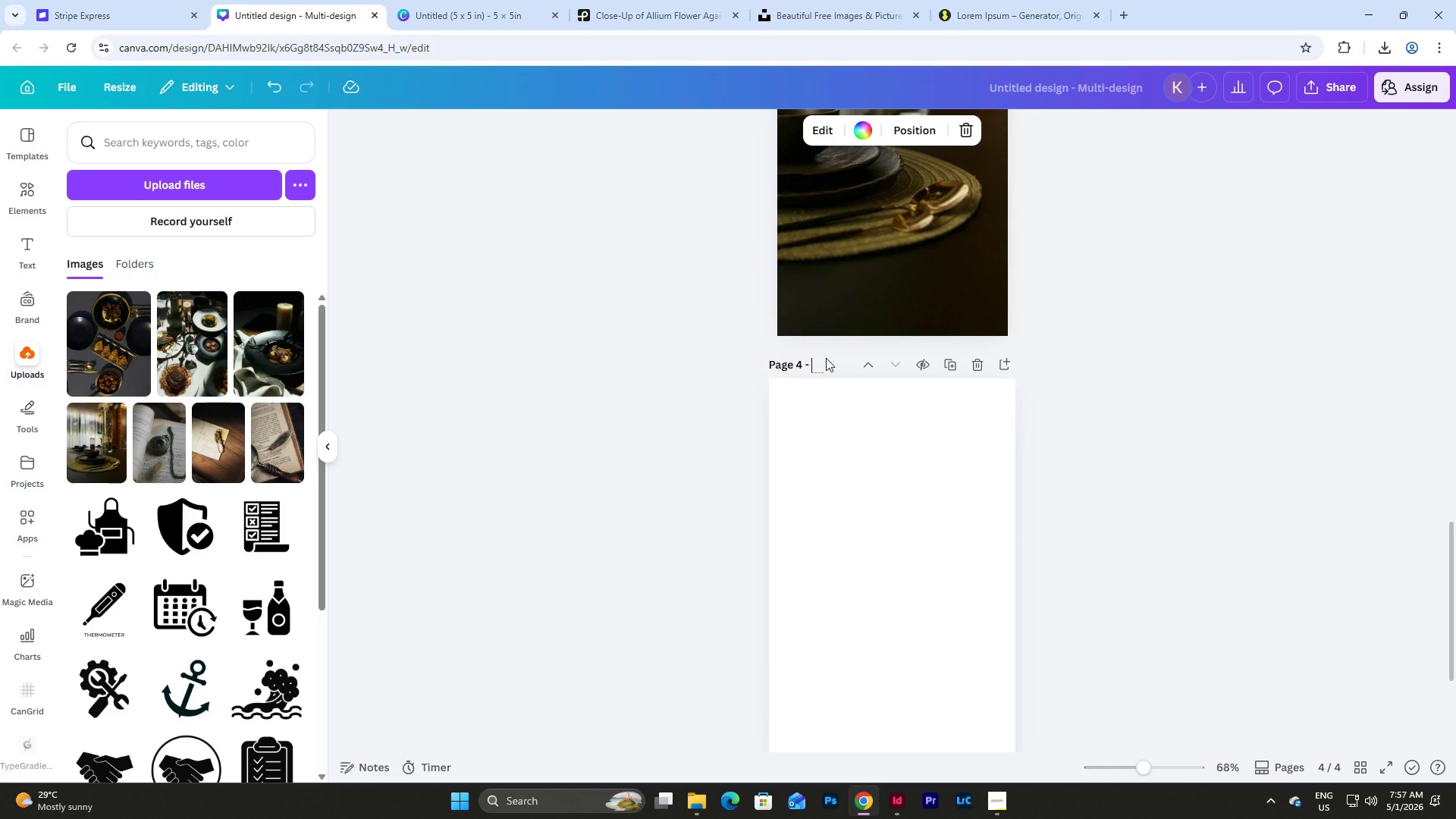 
type(Picture 2)
 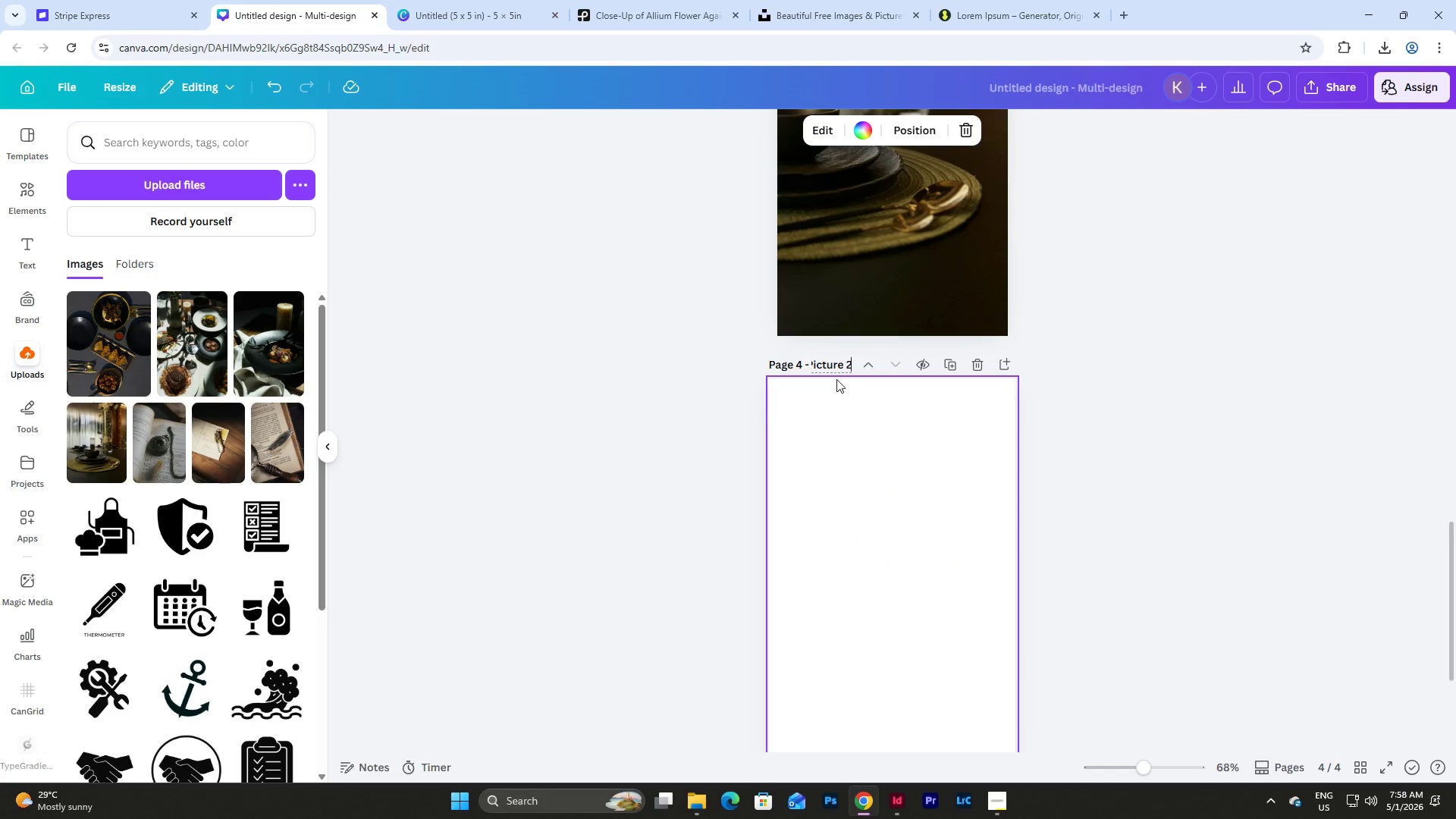 
left_click([845, 367])
 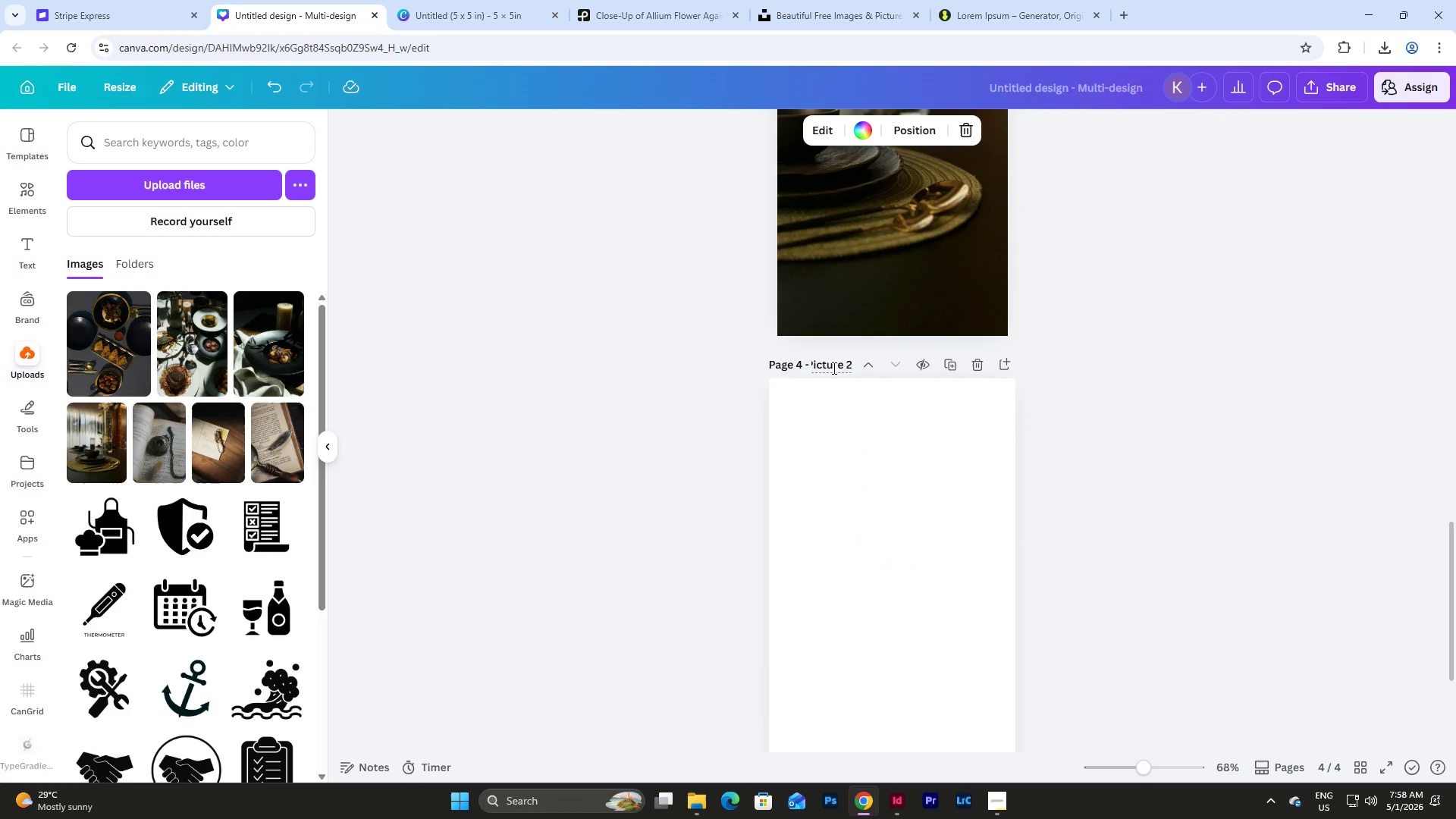 
key(Backspace)
 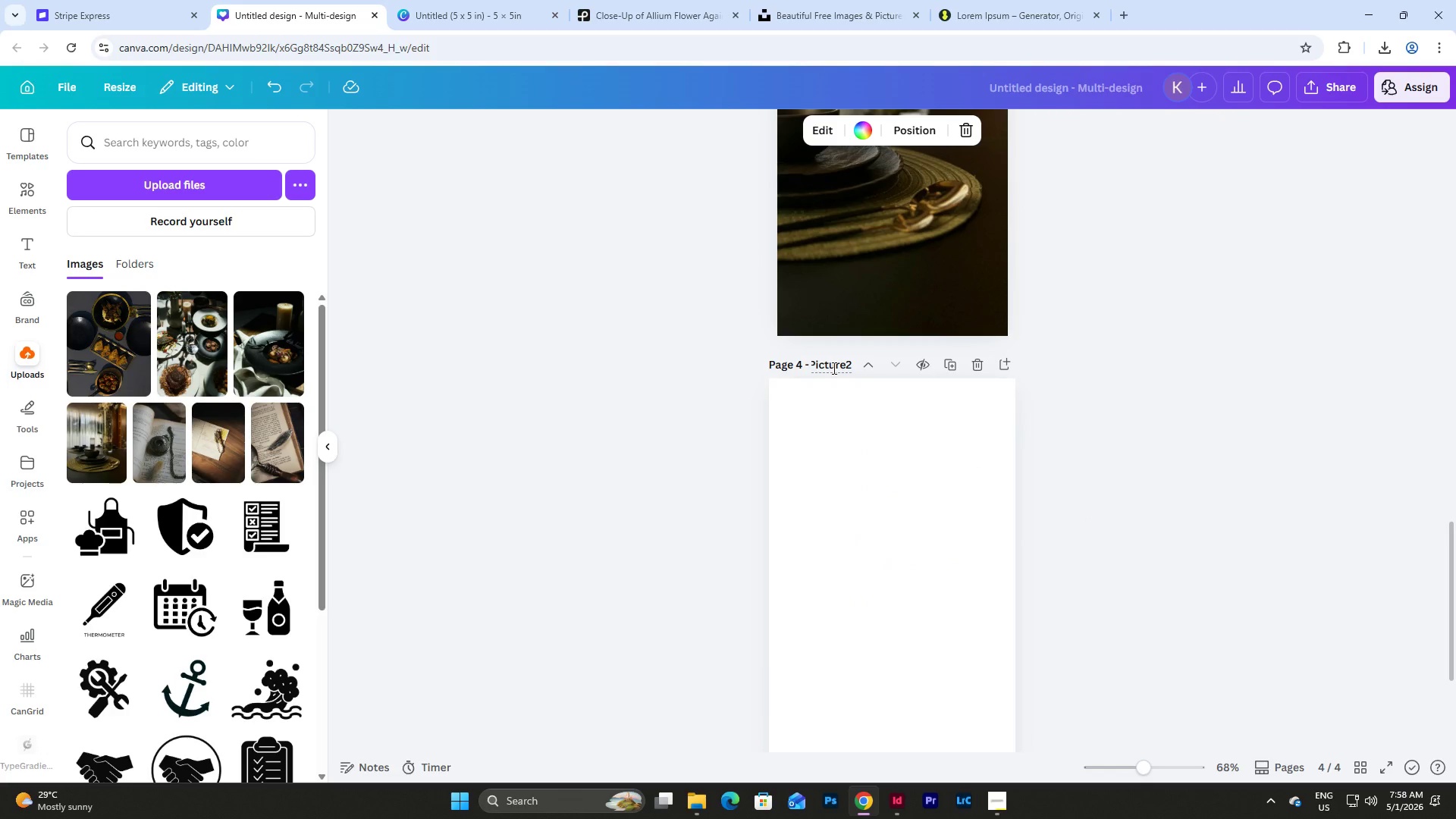 
key(Shift+ShiftLeft)
 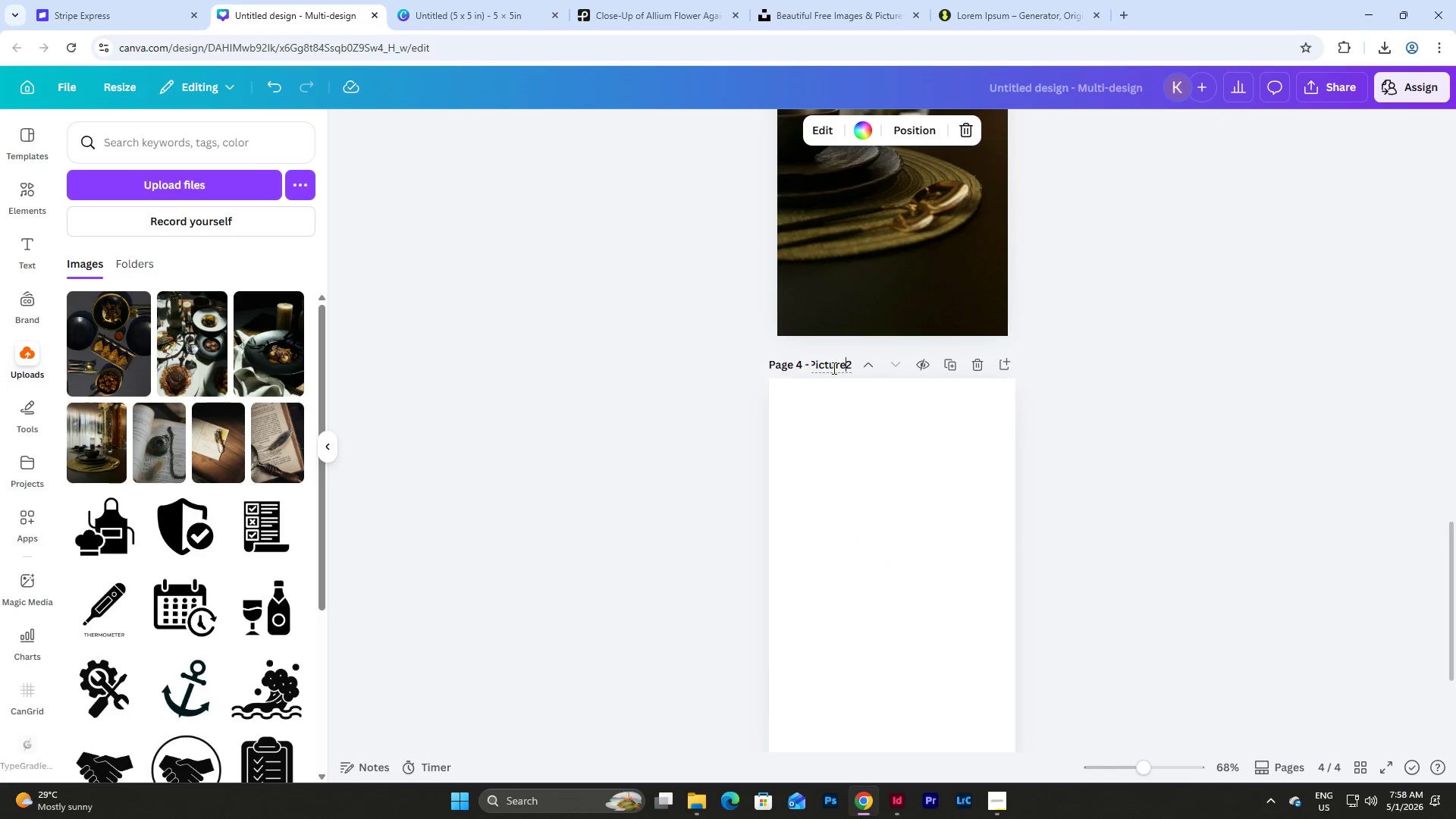 
key(Shift+Minus)
 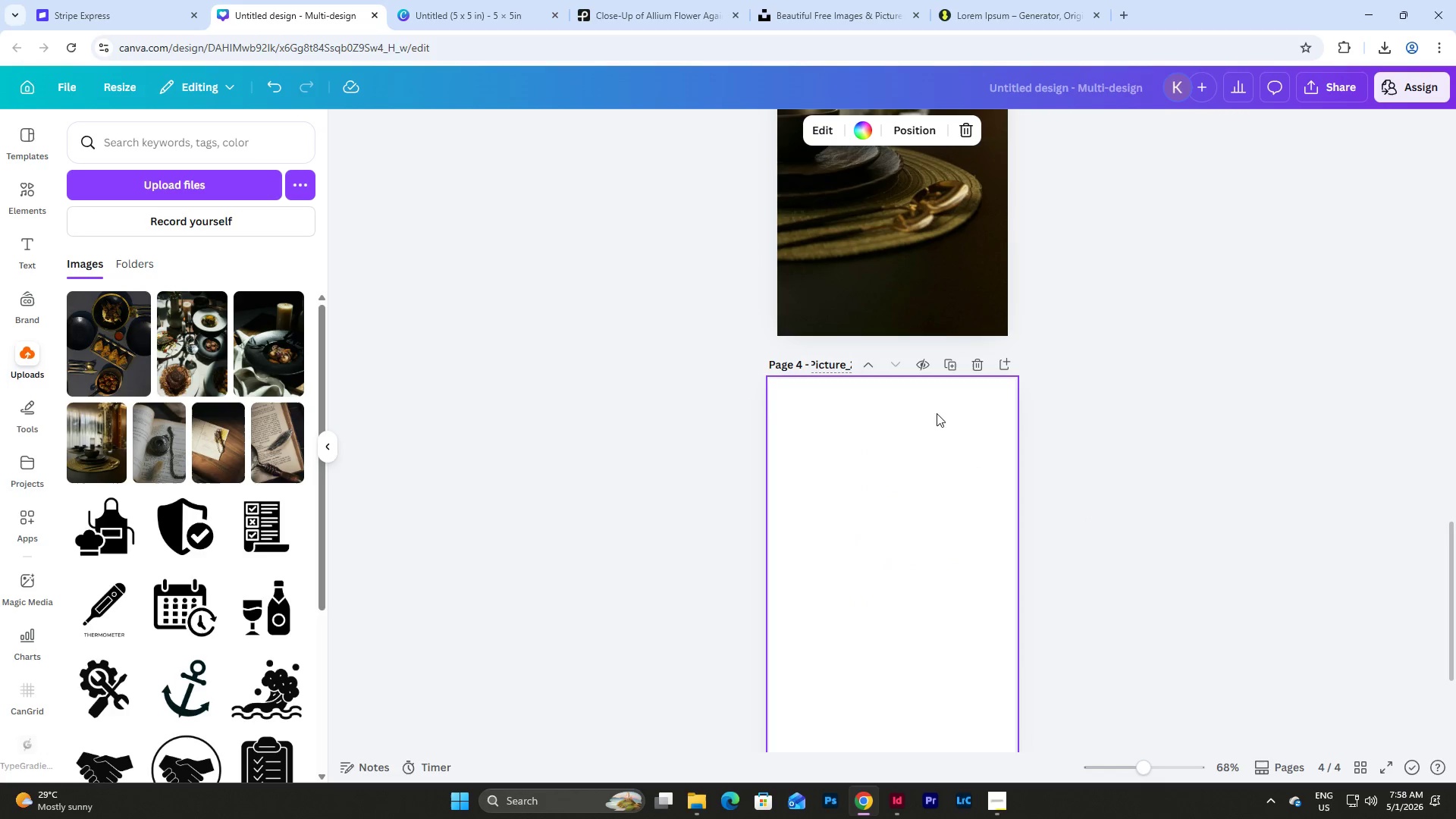 
left_click([905, 498])
 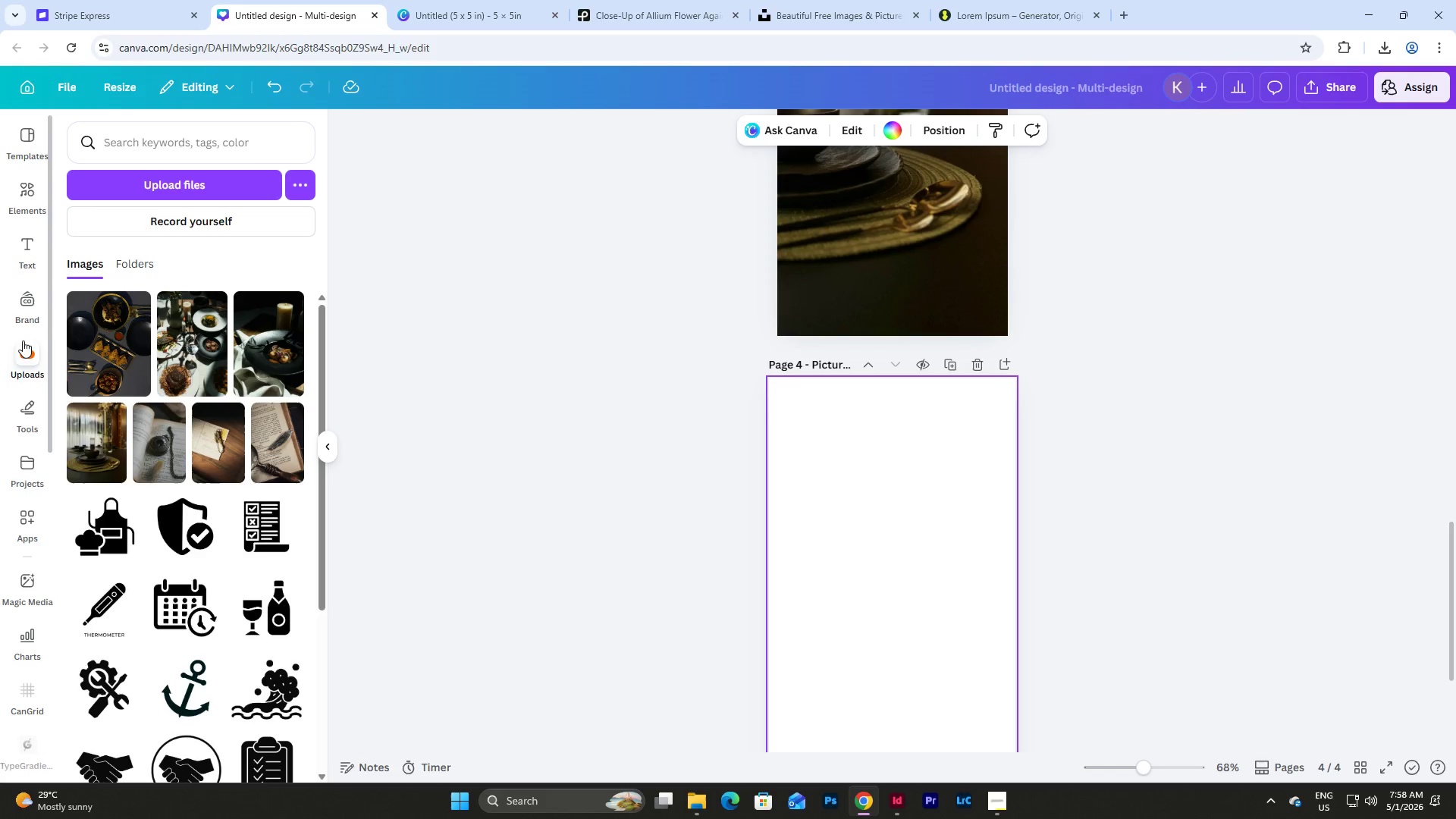 
left_click([181, 188])
 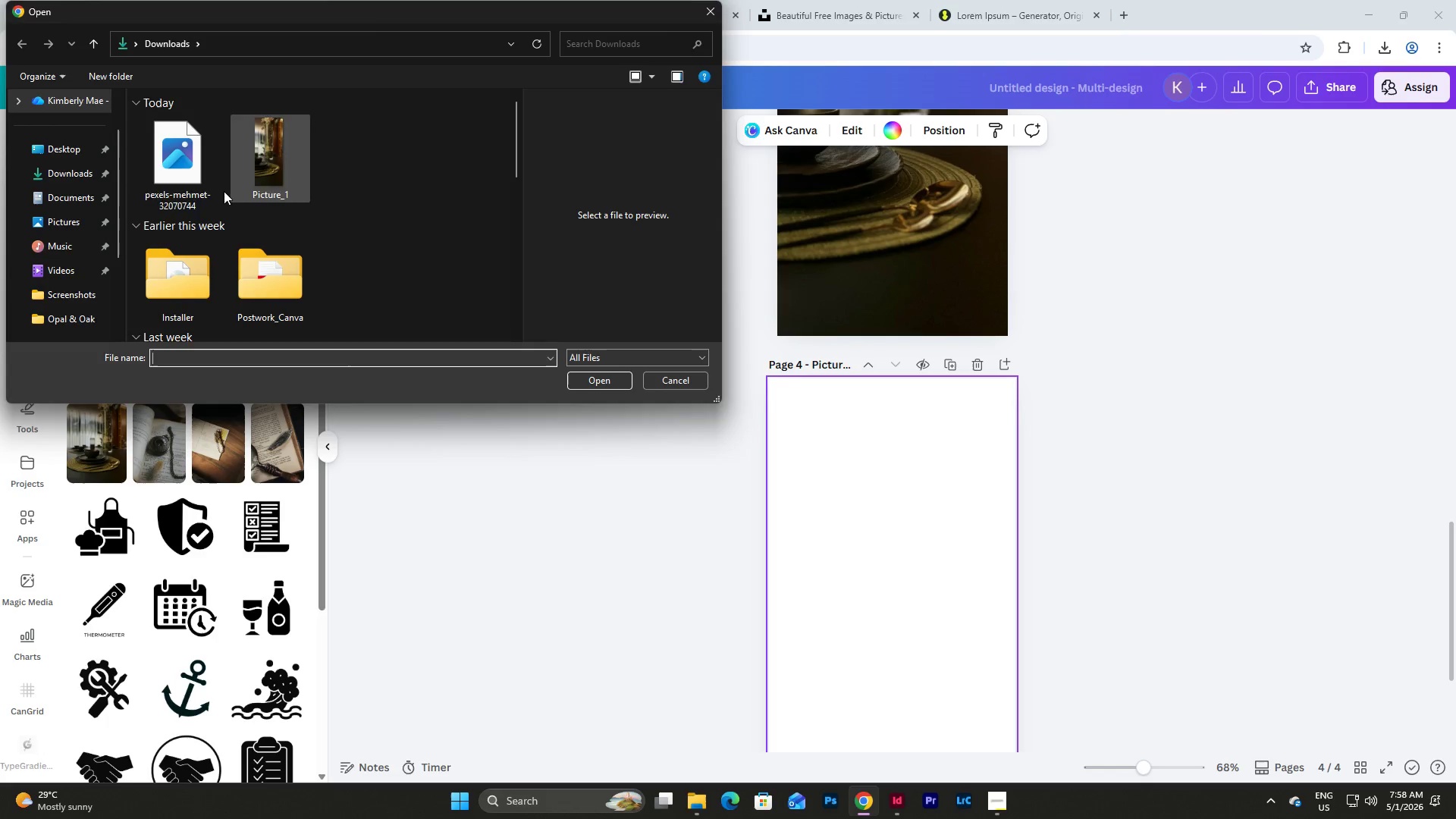 
left_click([163, 147])
 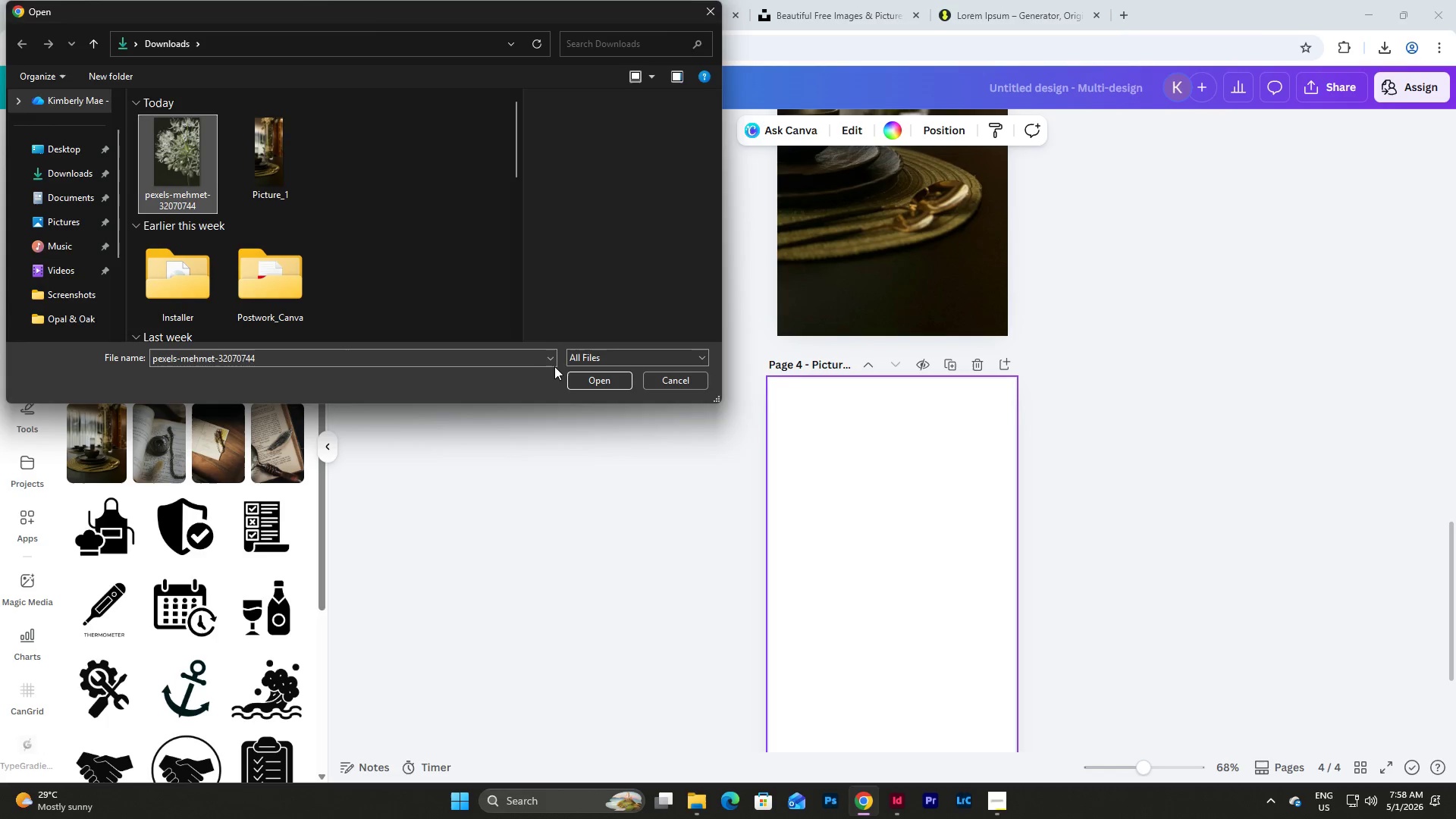 
left_click([579, 374])
 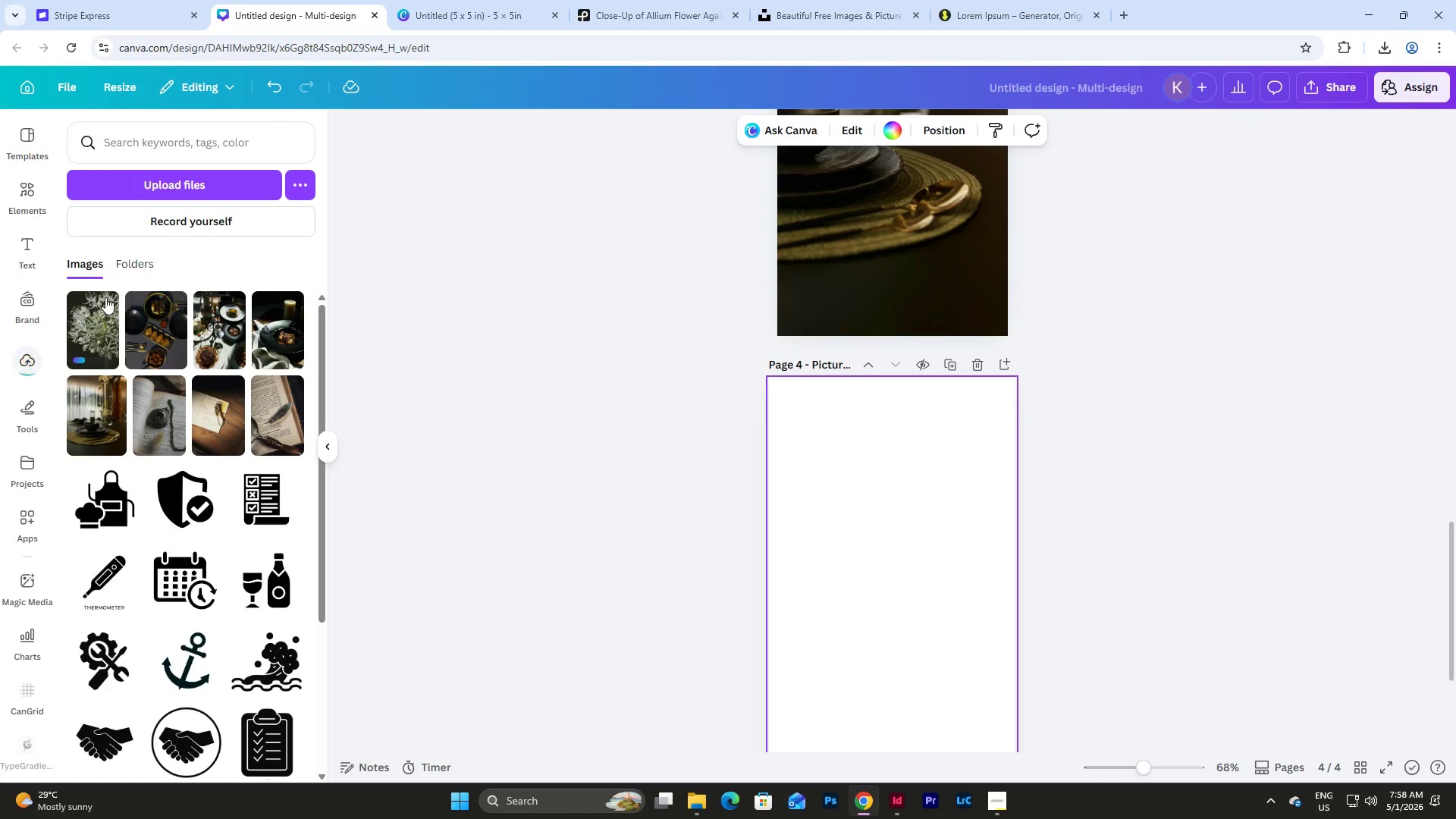 
left_click([95, 334])
 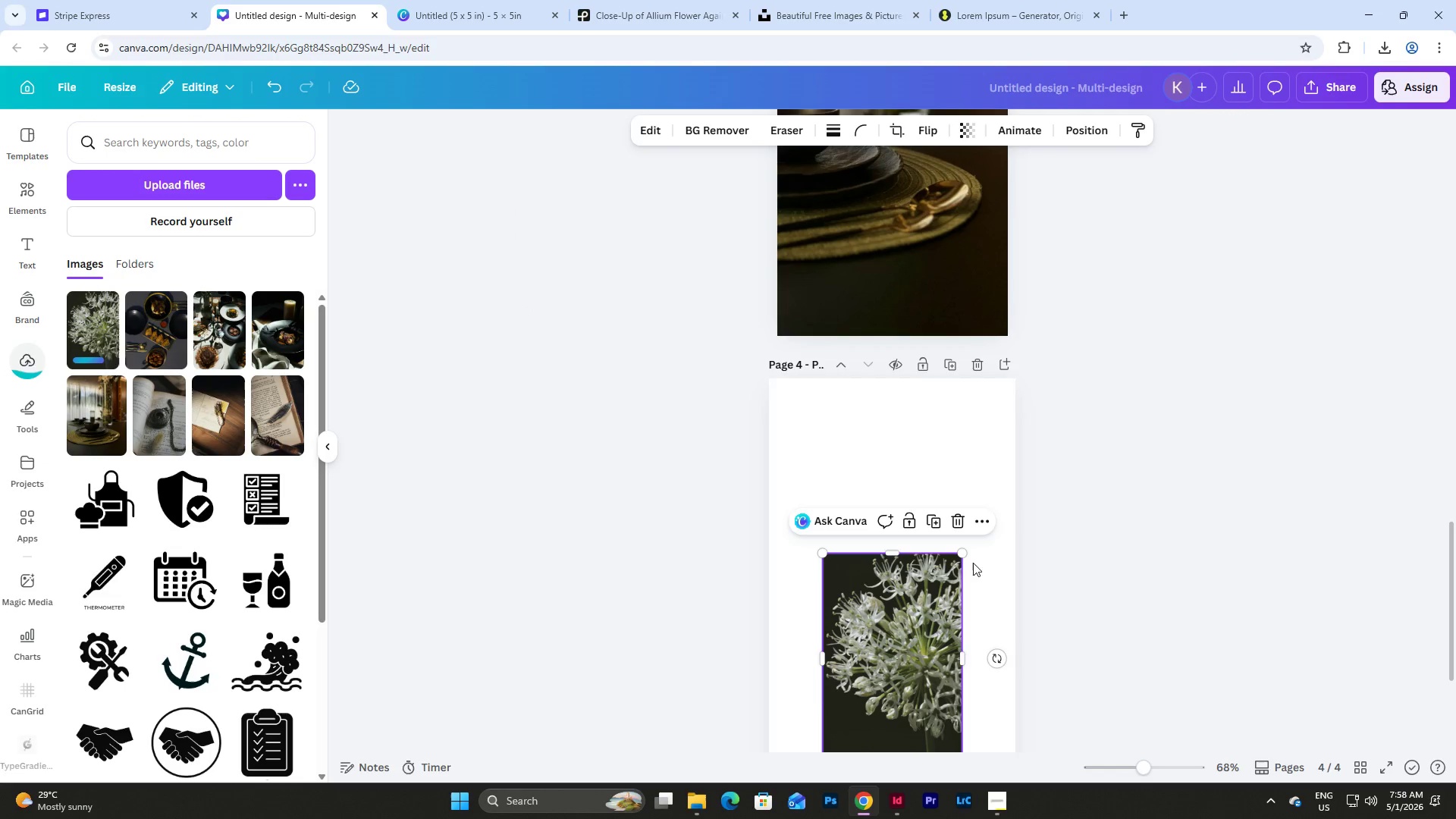 
left_click_drag(start_coordinate=[883, 580], to_coordinate=[831, 407])
 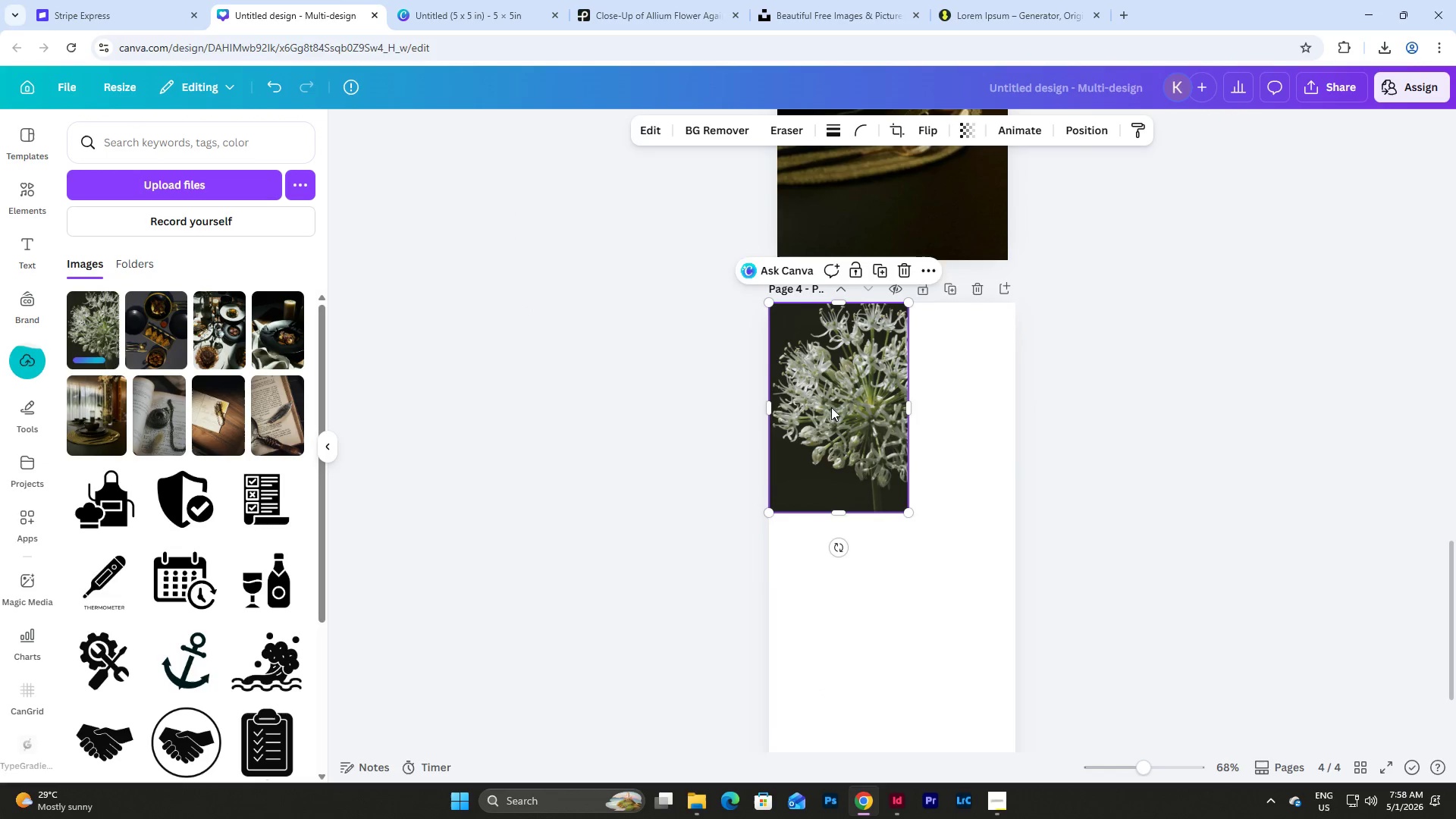 
scroll: coordinate [831, 407], scroll_direction: down, amount: 2.0
 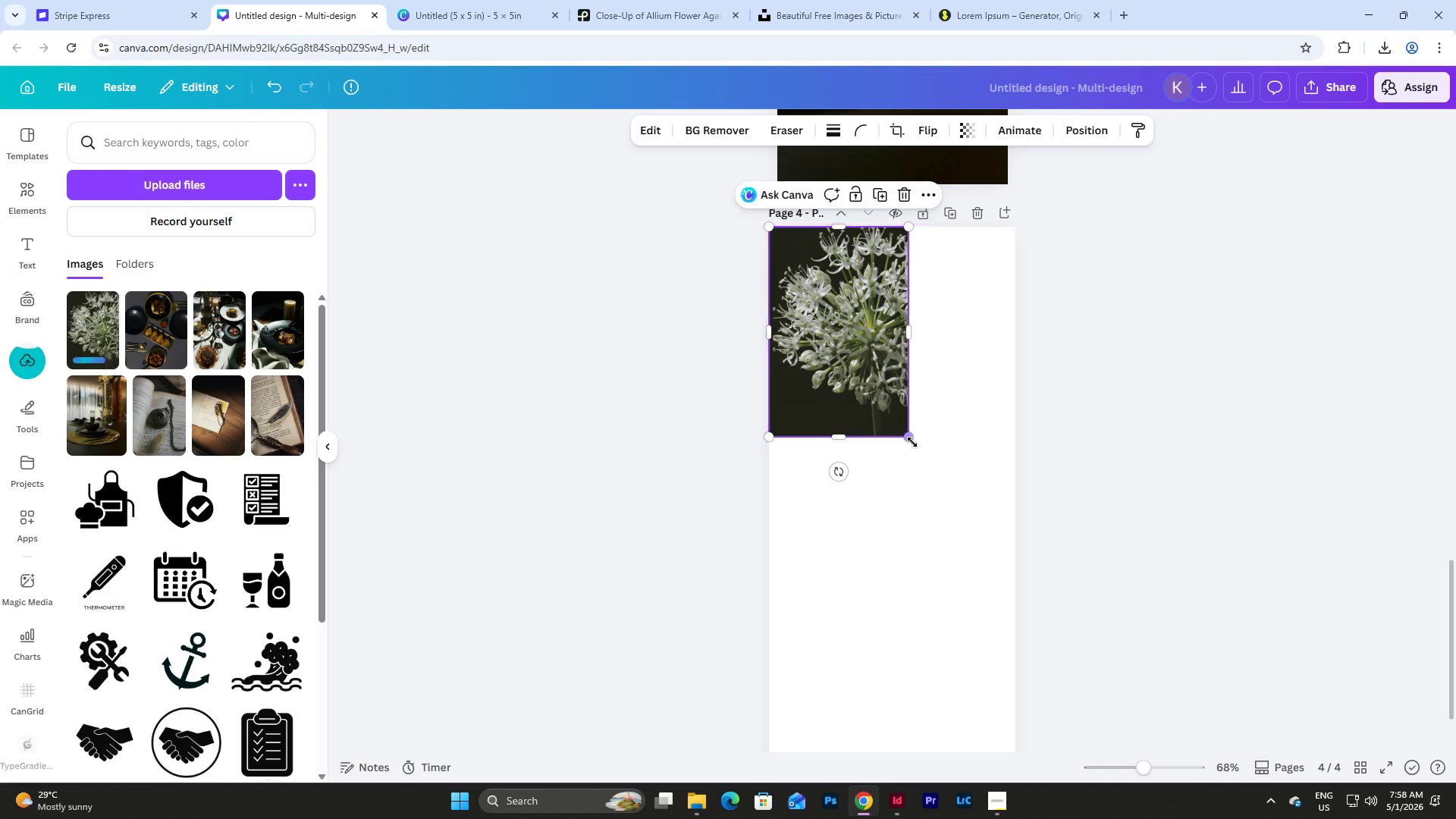 
left_click_drag(start_coordinate=[910, 441], to_coordinate=[1018, 604])
 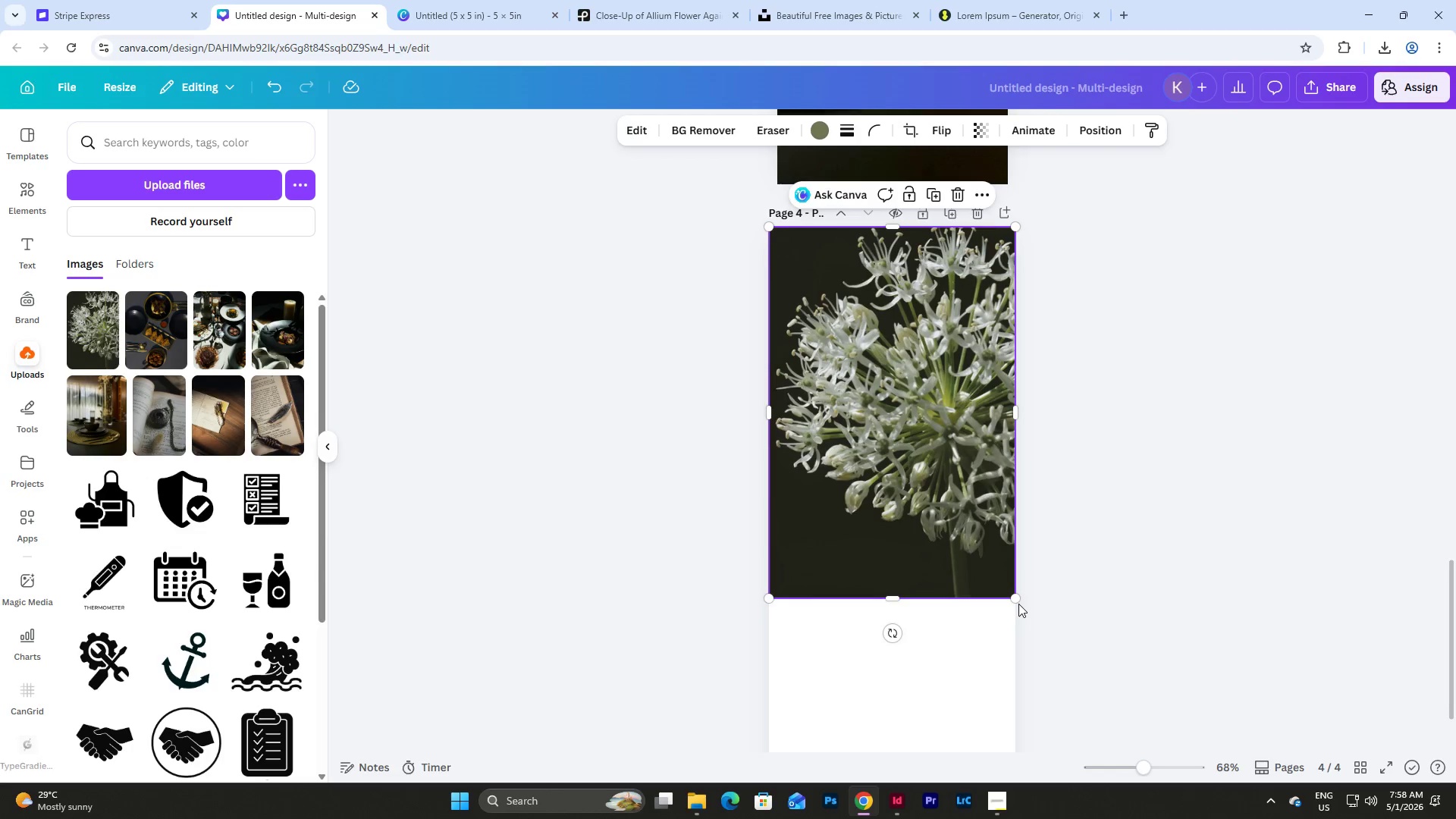 
scroll: coordinate [1018, 604], scroll_direction: down, amount: 1.0
 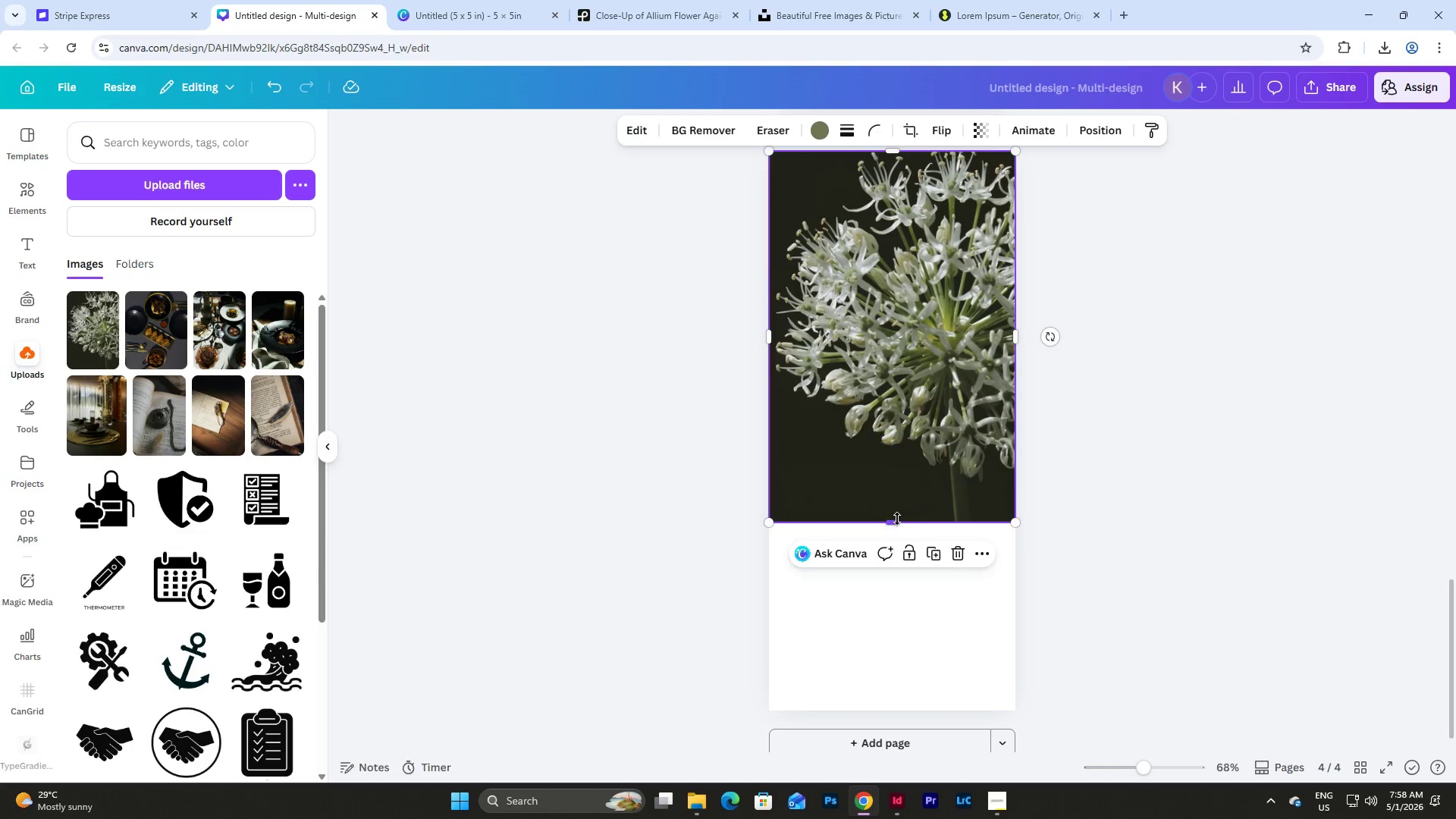 
left_click_drag(start_coordinate=[897, 519], to_coordinate=[928, 708])
 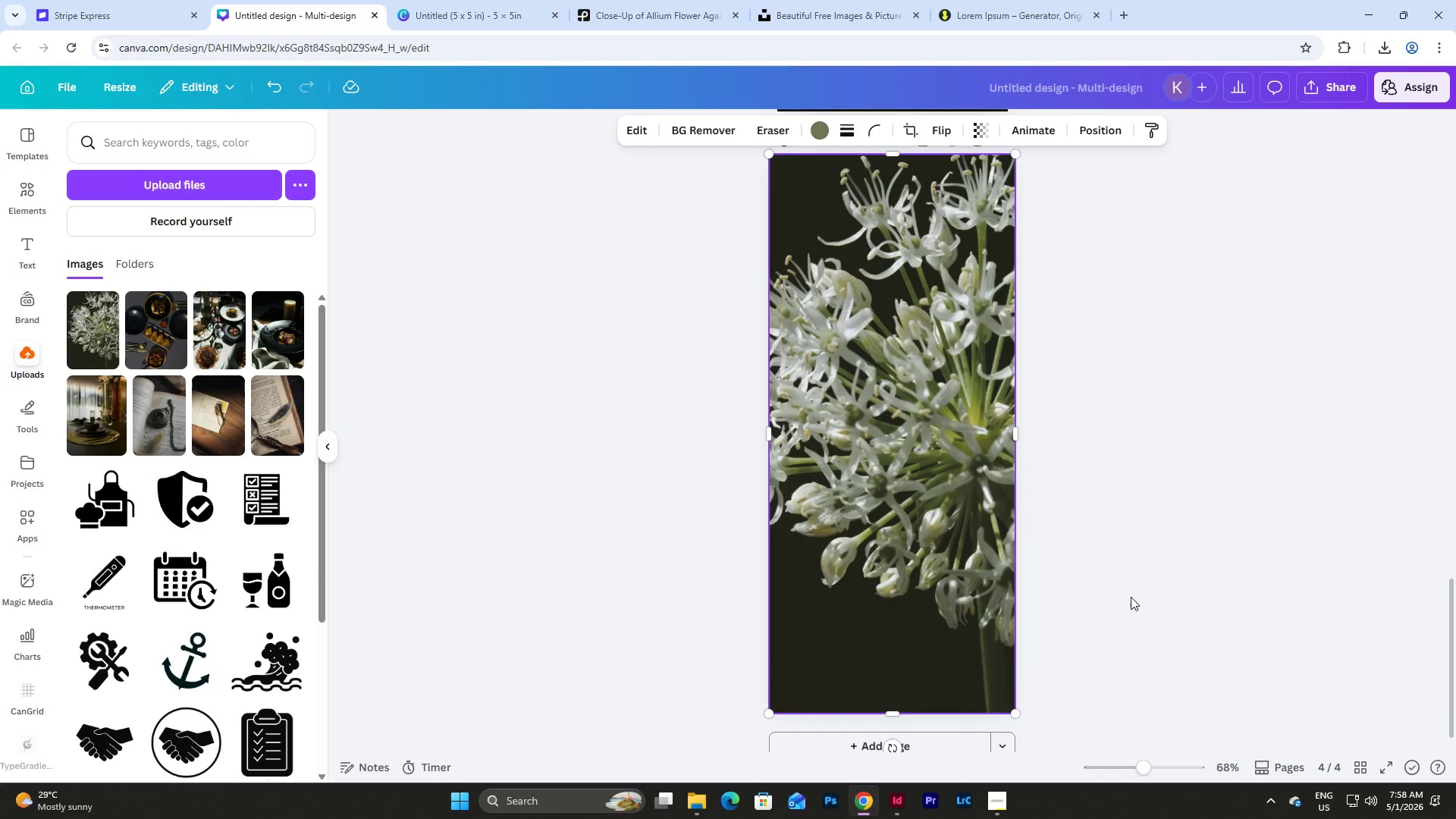 
scroll: coordinate [1131, 597], scroll_direction: up, amount: 1.0
 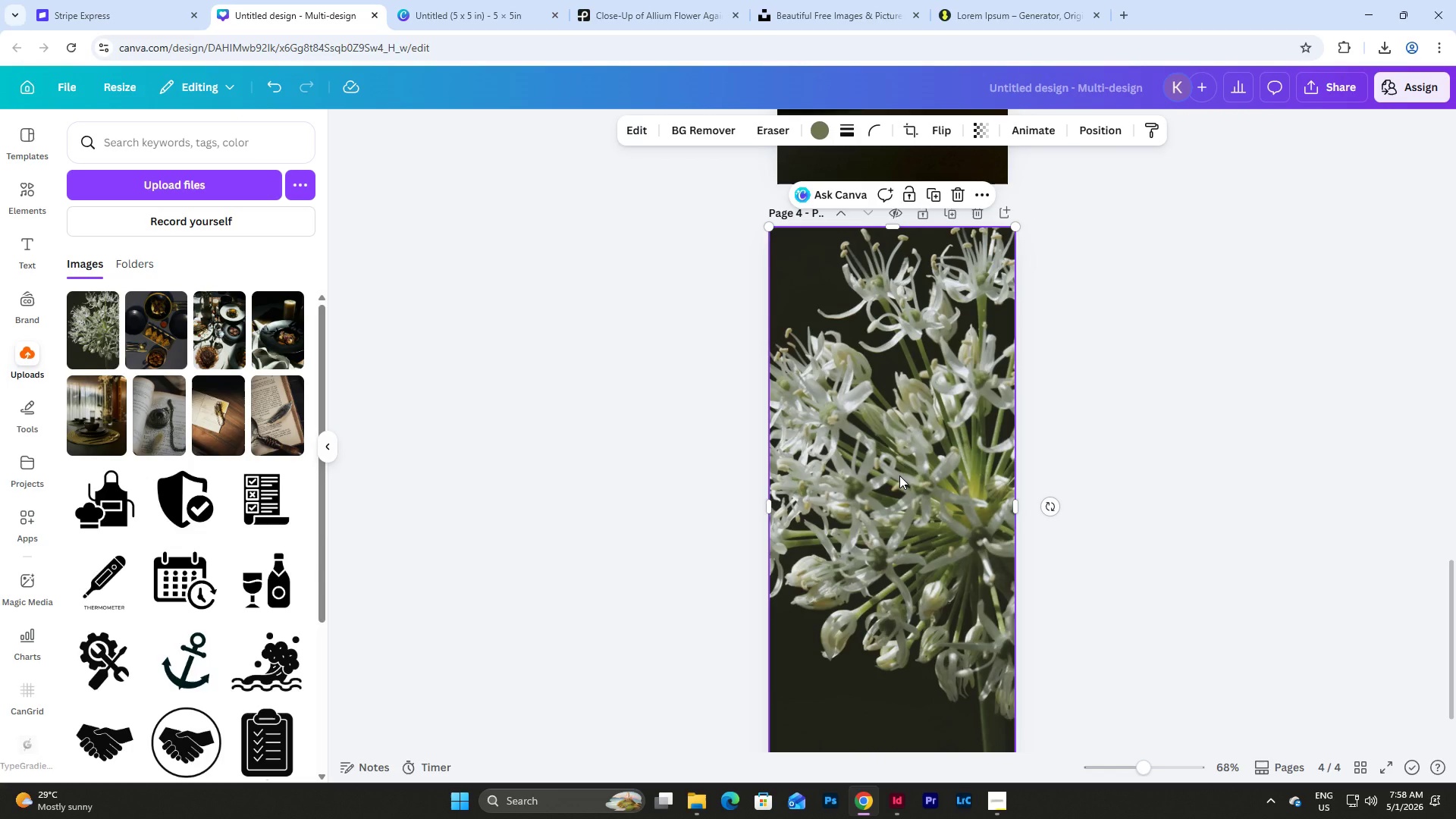 
double_click([899, 475])
 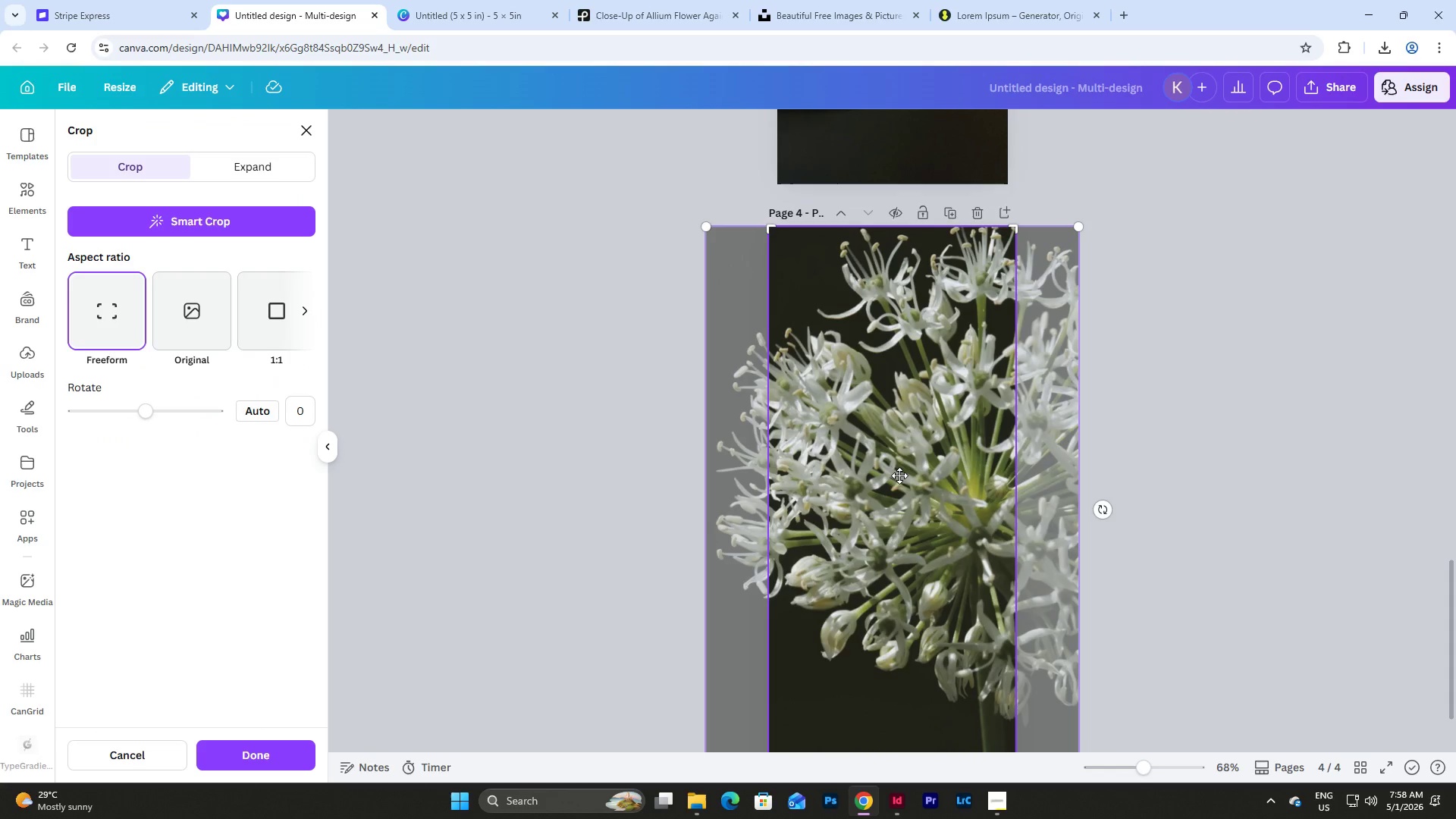 
left_click_drag(start_coordinate=[899, 475], to_coordinate=[988, 488])
 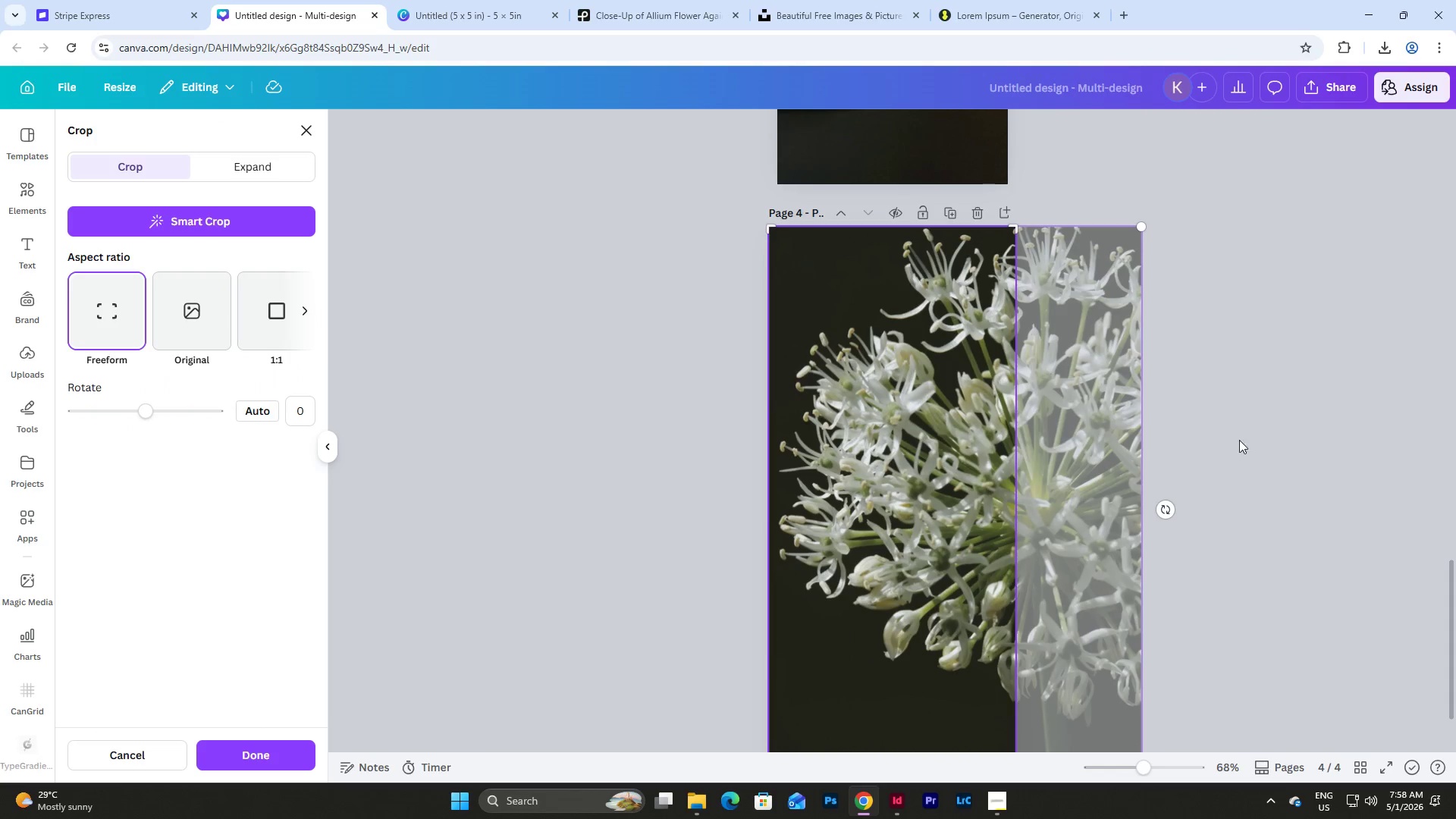 
left_click([1269, 441])
 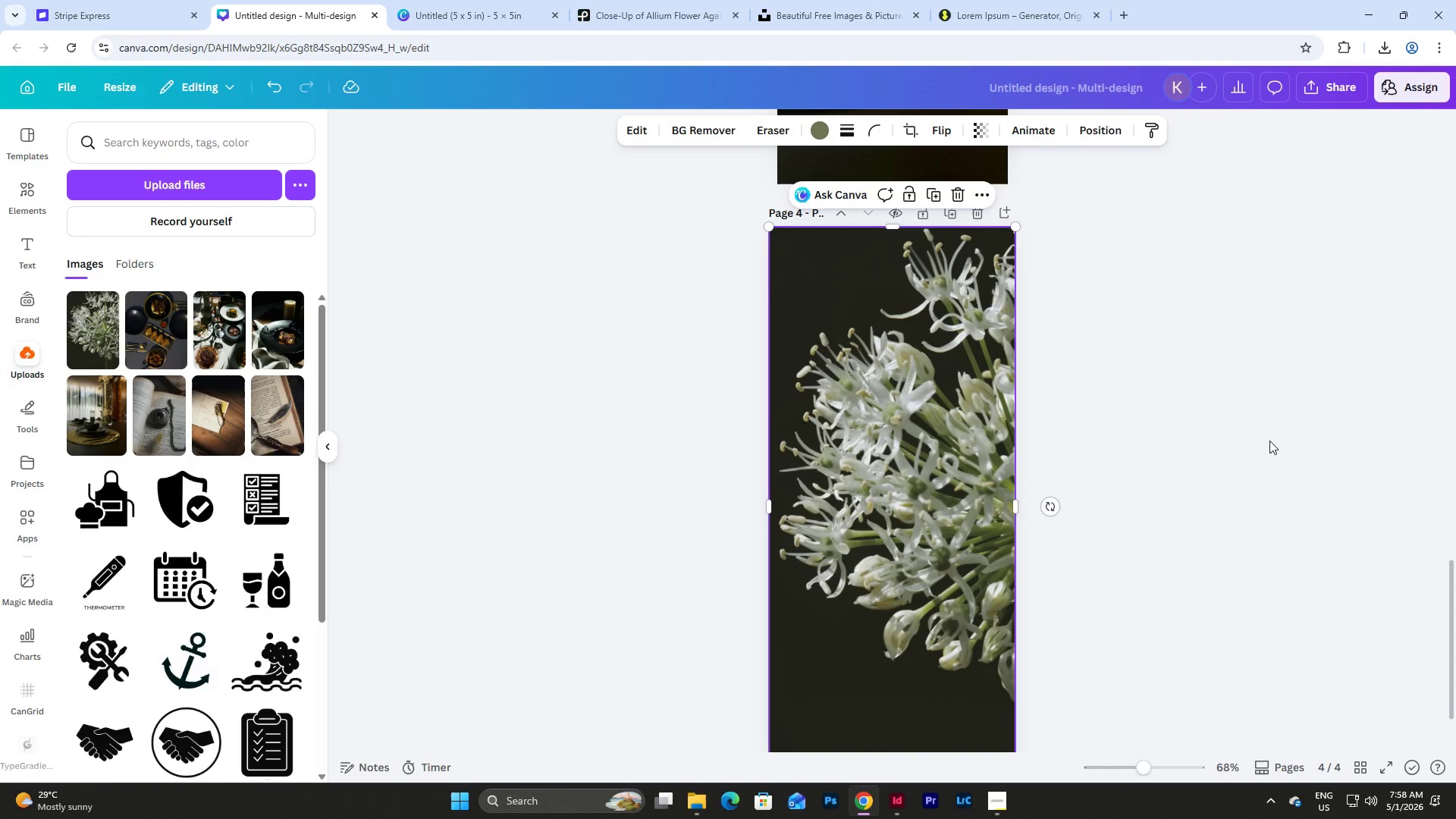 
left_click([1185, 488])
 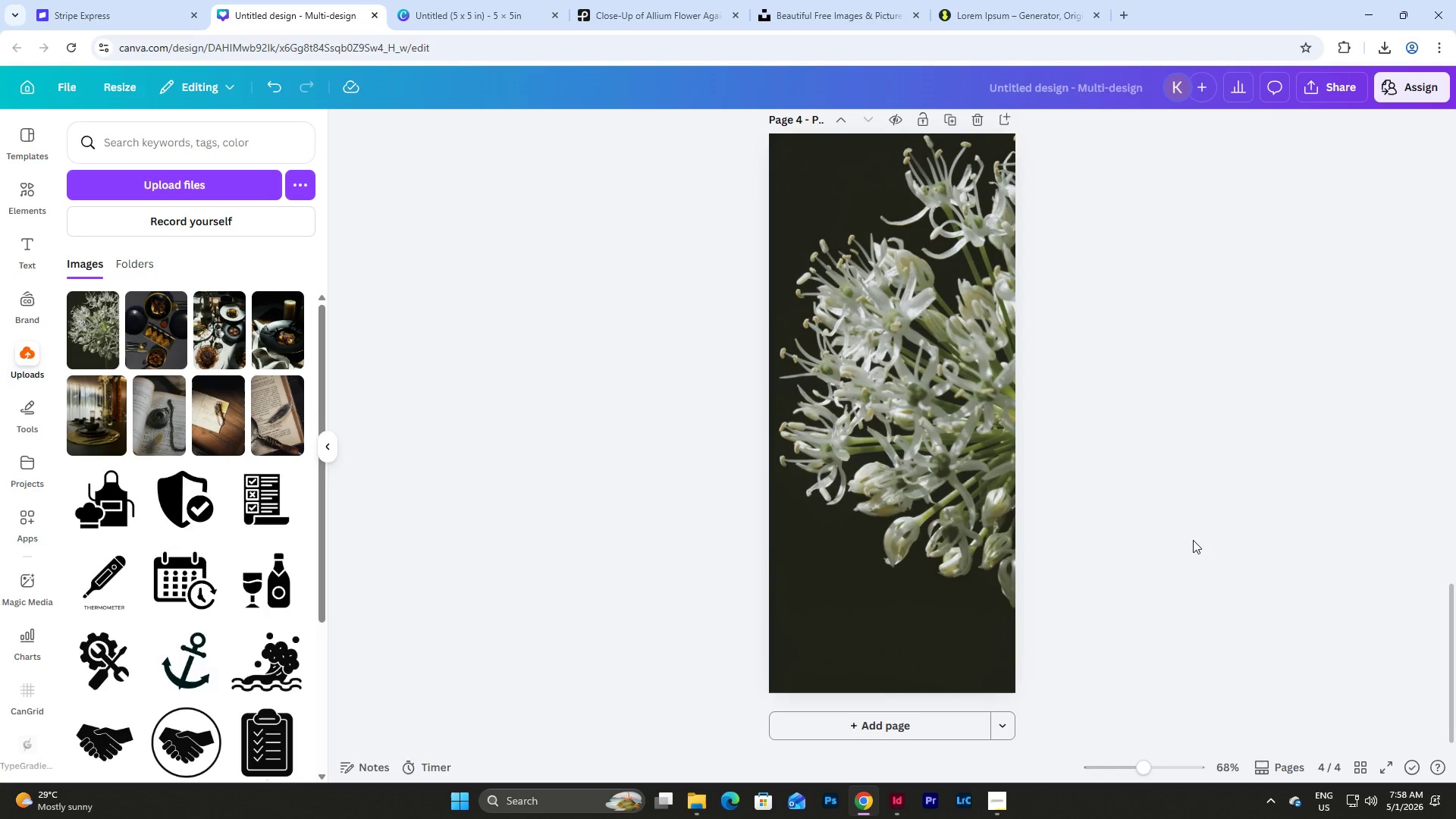 
scroll: coordinate [1269, 441], scroll_direction: down, amount: 3.0
 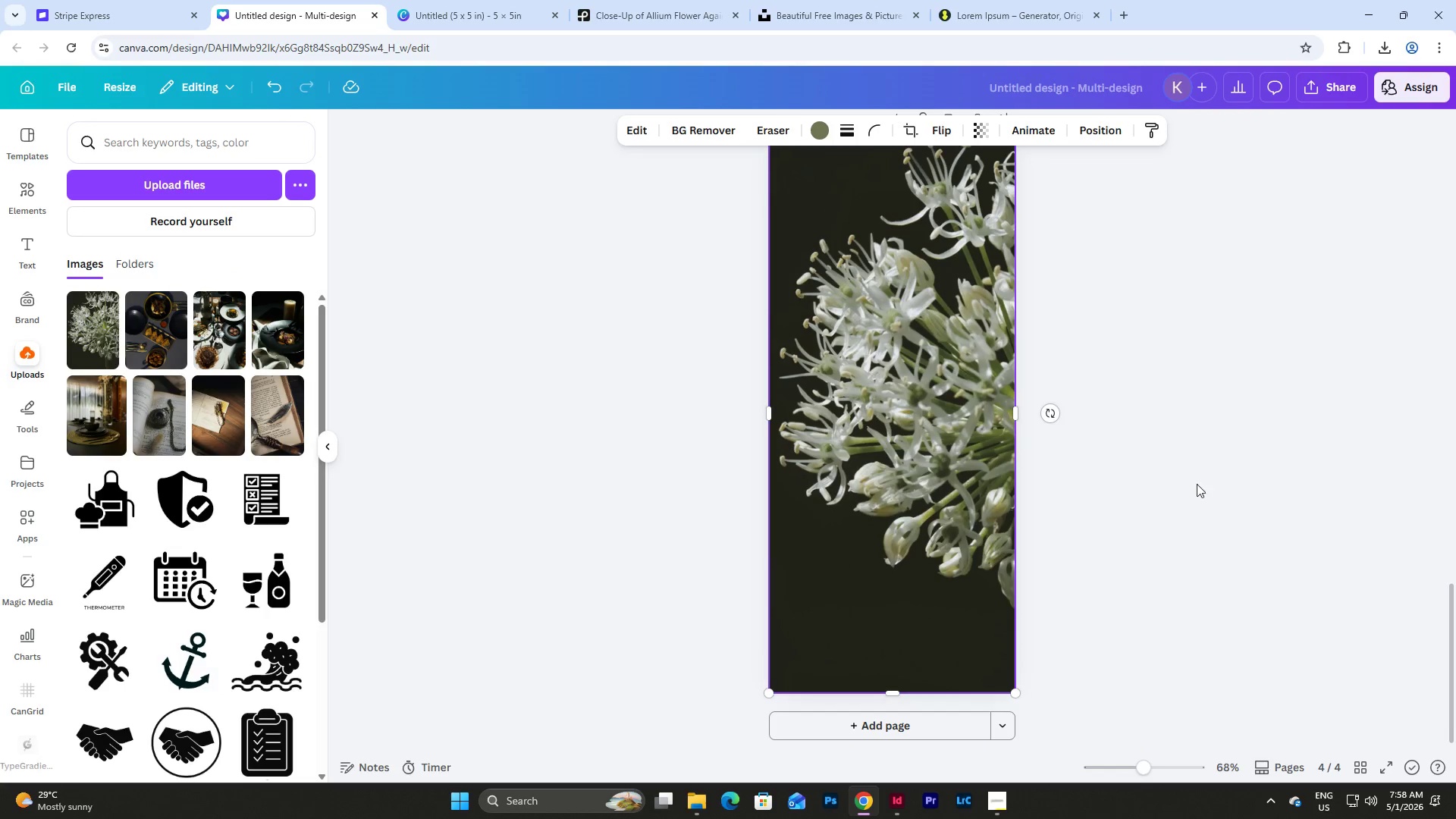 
left_click([929, 411])
 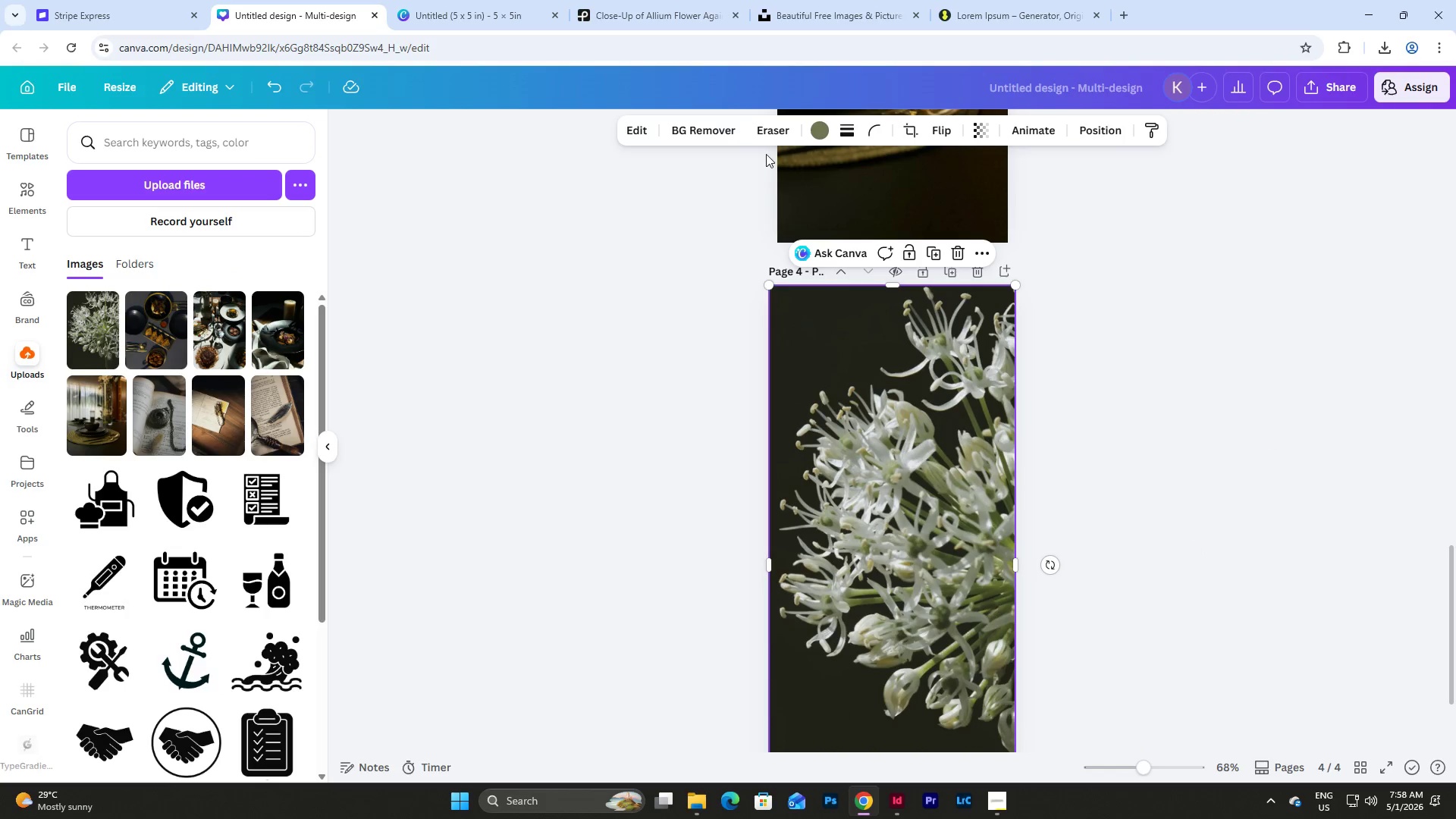 
scroll: coordinate [1193, 540], scroll_direction: up, amount: 2.0
 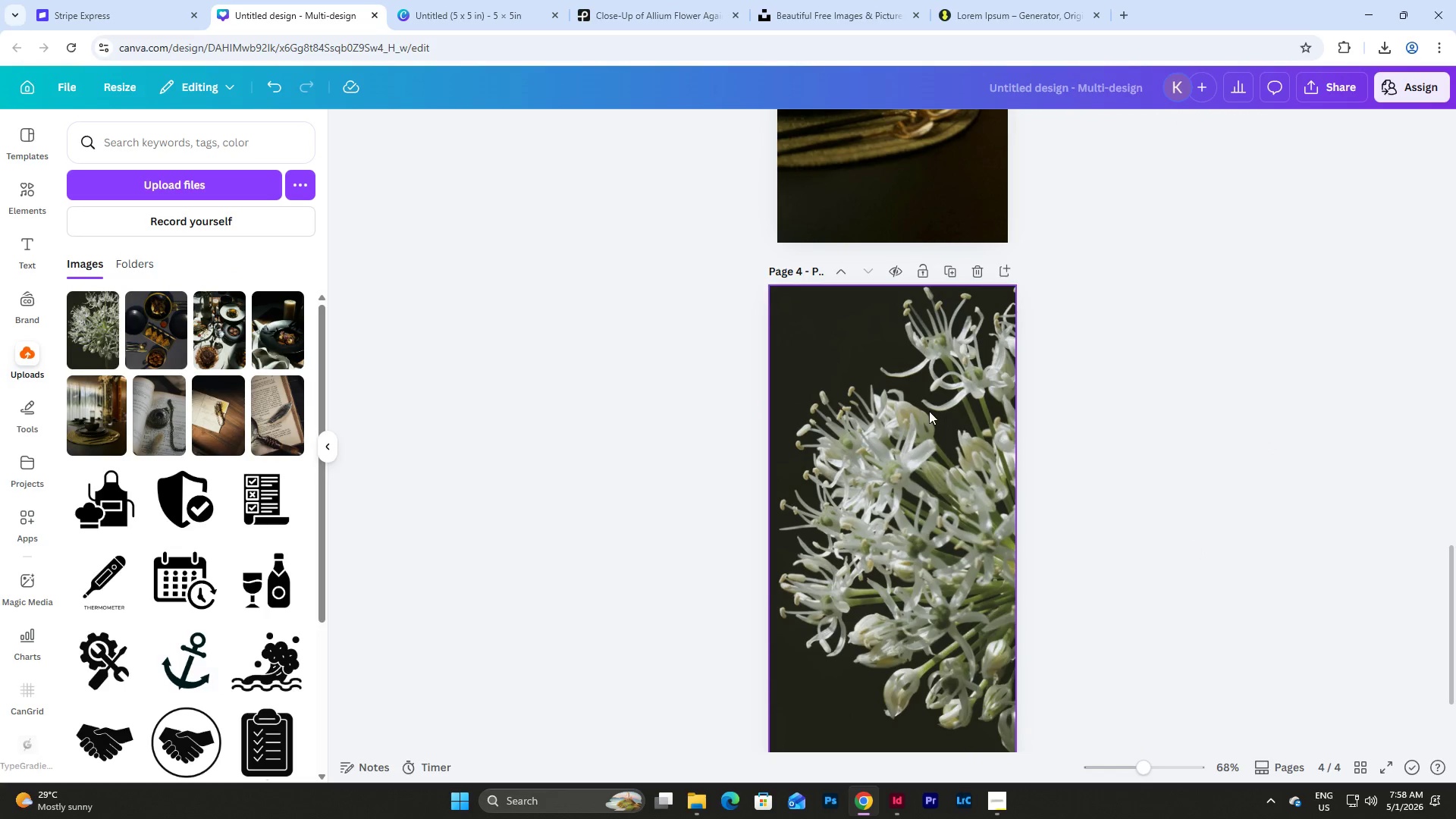 
left_click([683, 130])
 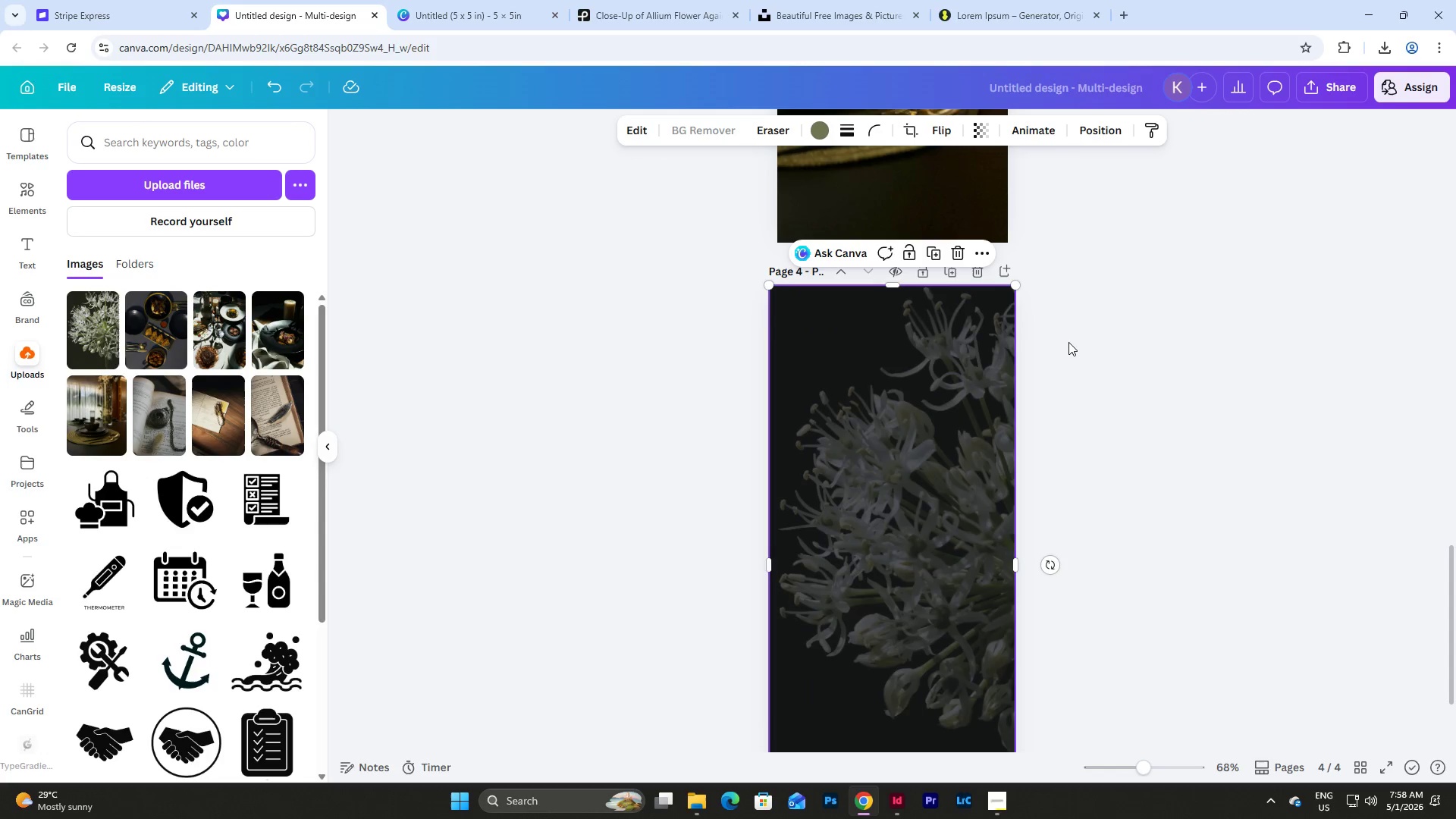 
scroll: coordinate [946, 445], scroll_direction: down, amount: 11.0
 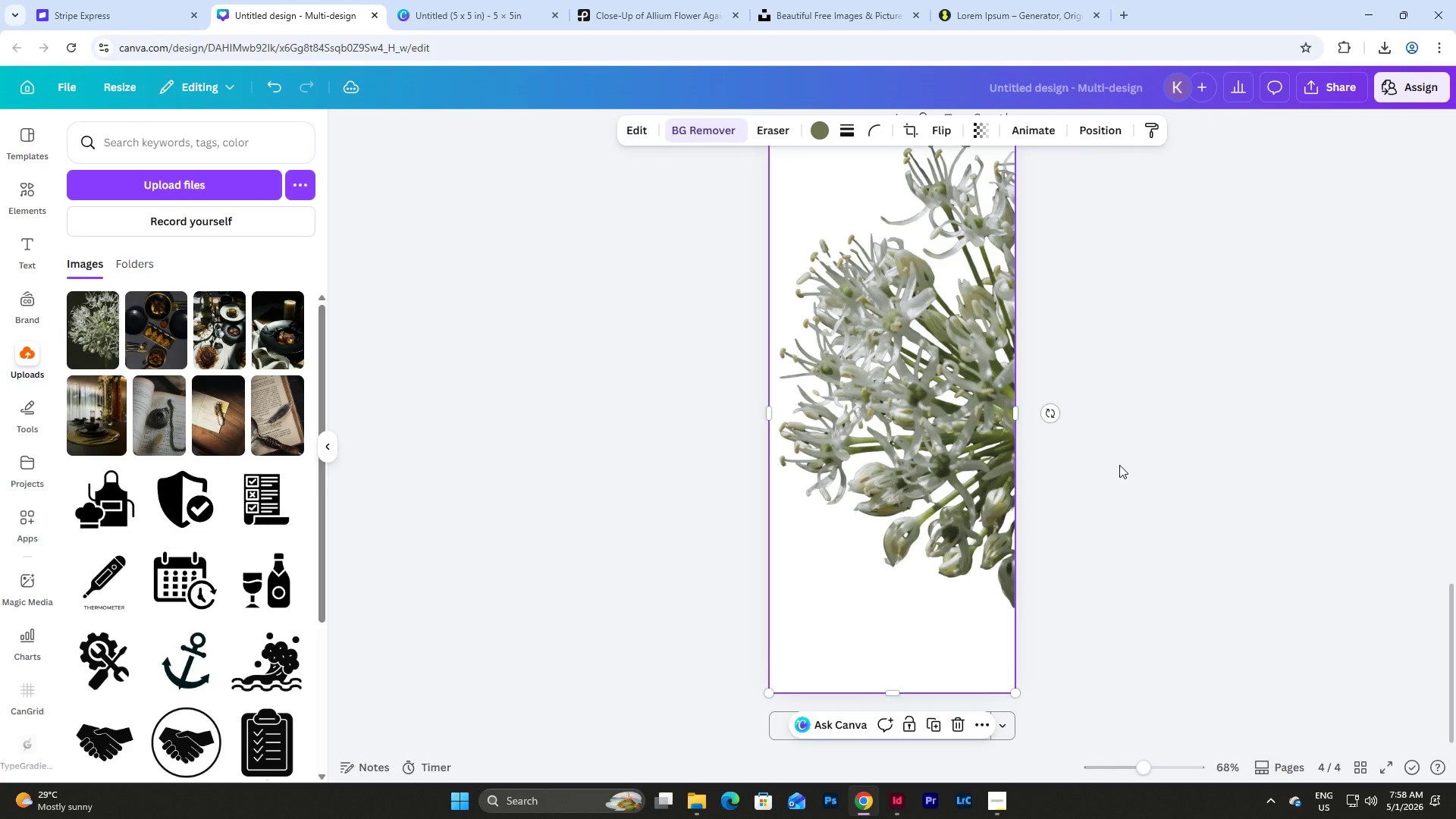 
scroll: coordinate [1121, 465], scroll_direction: up, amount: 4.0
 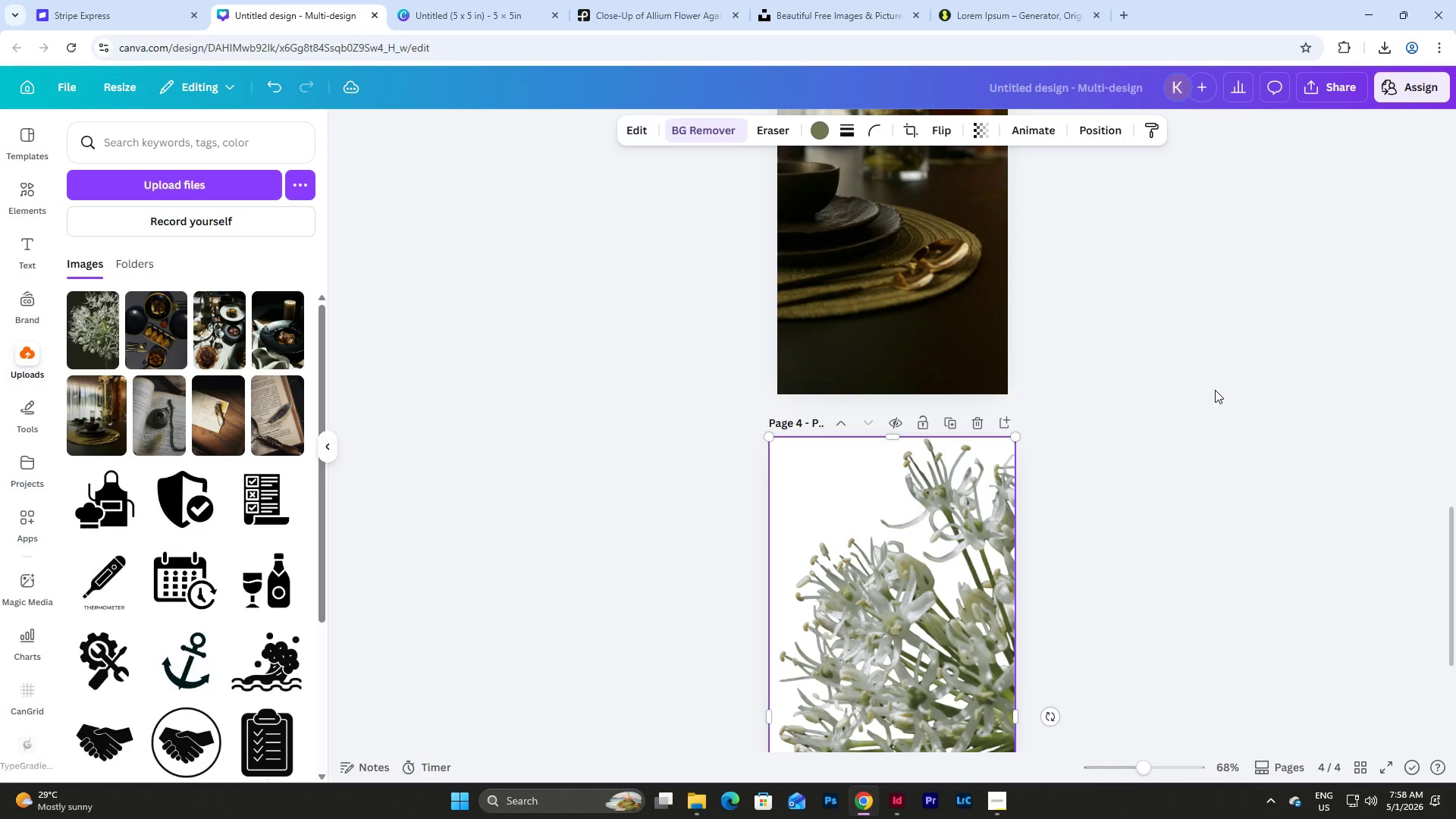 
scroll: coordinate [1221, 381], scroll_direction: down, amount: 4.0
 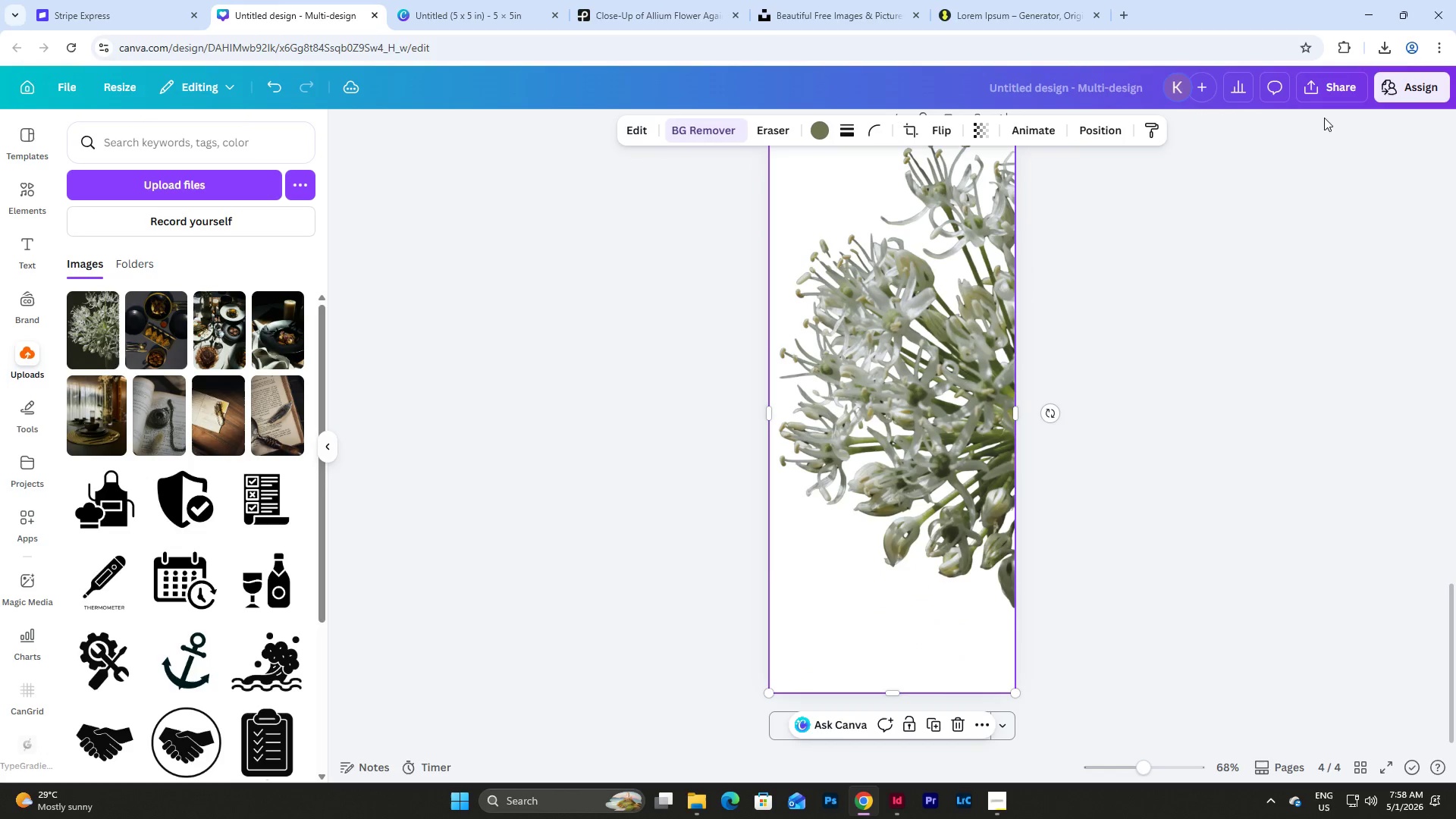 
left_click([1333, 87])
 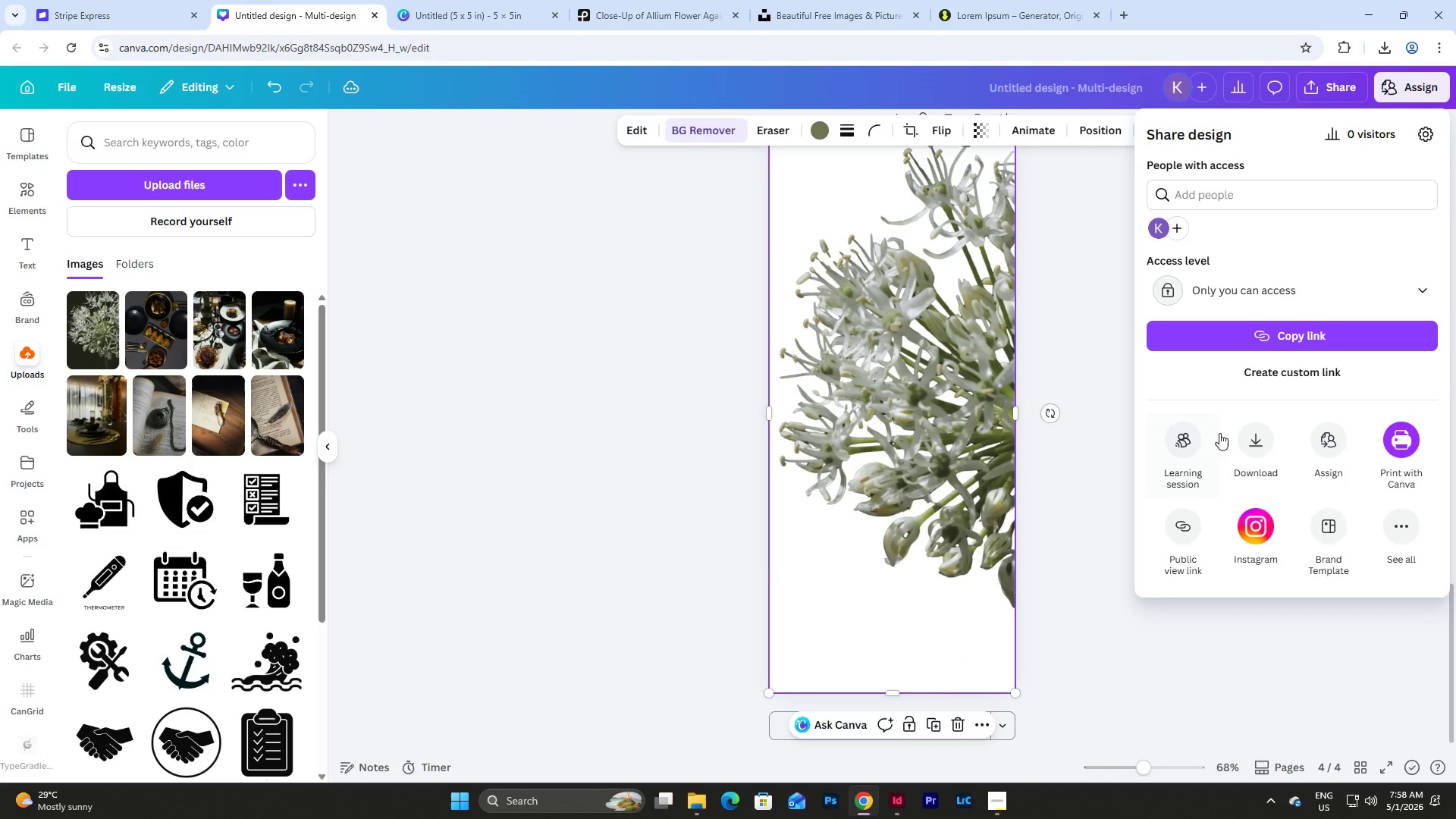 
left_click([1244, 435])
 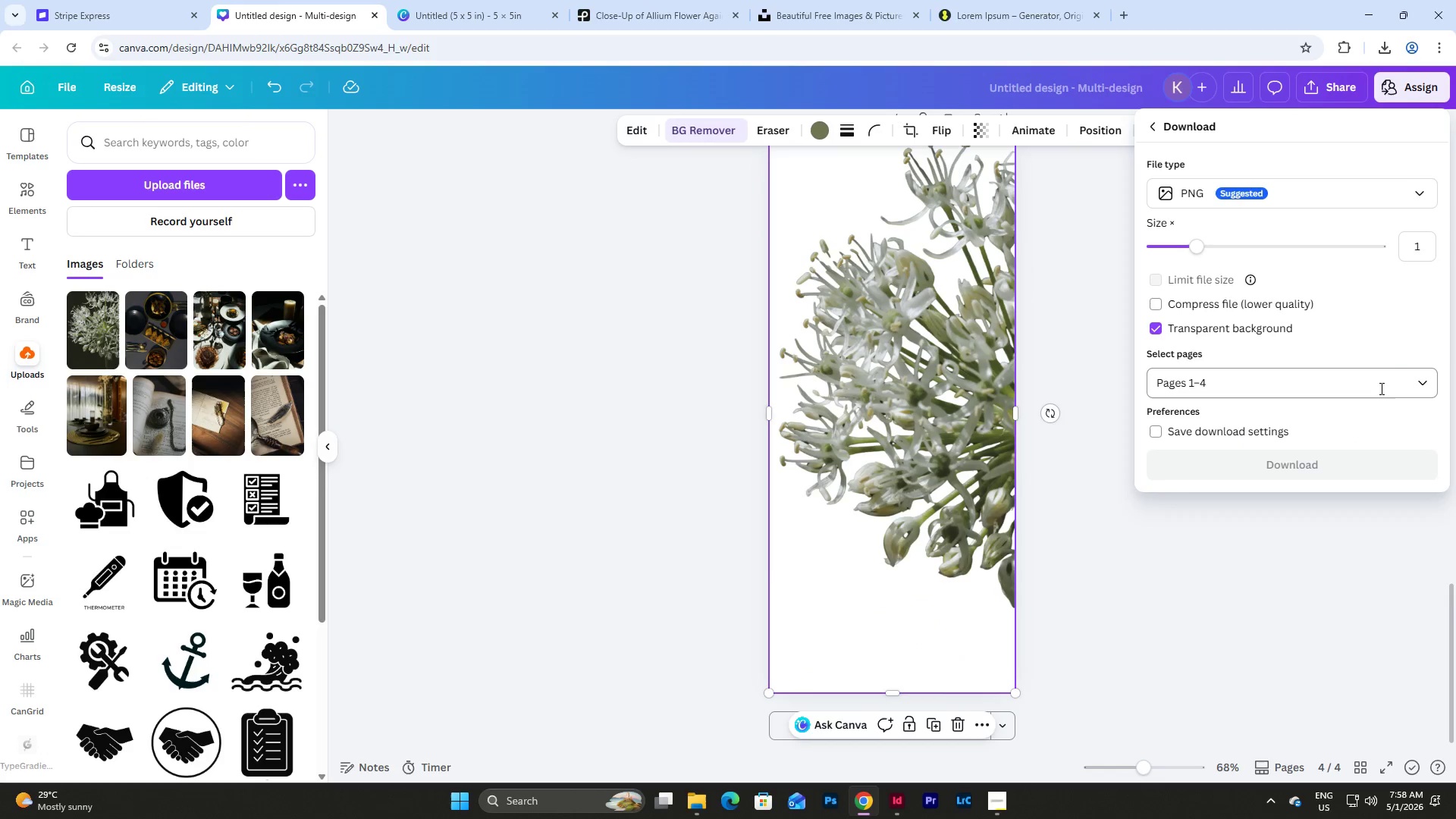 
left_click([1431, 388])
 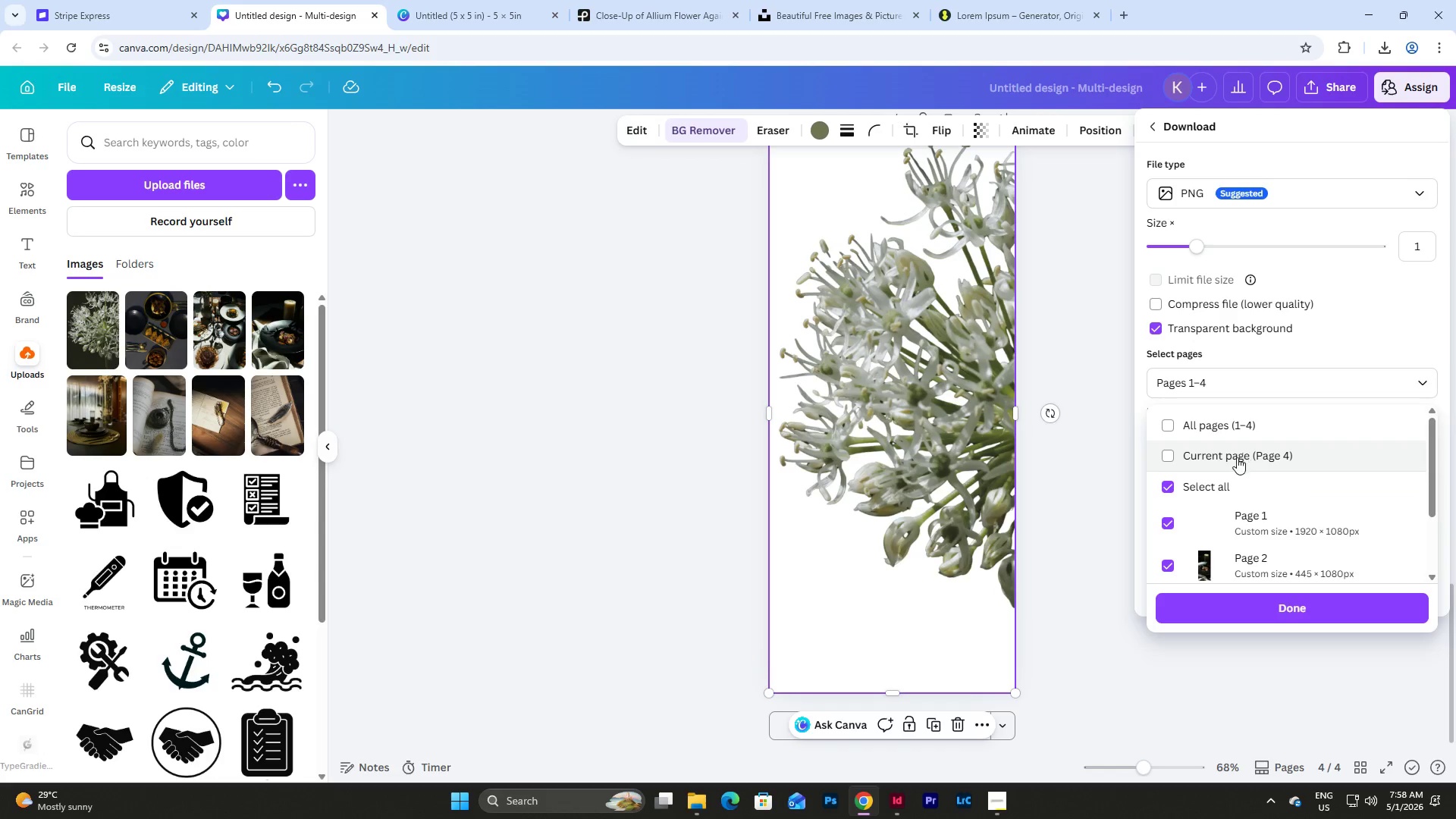 
left_click([1237, 458])
 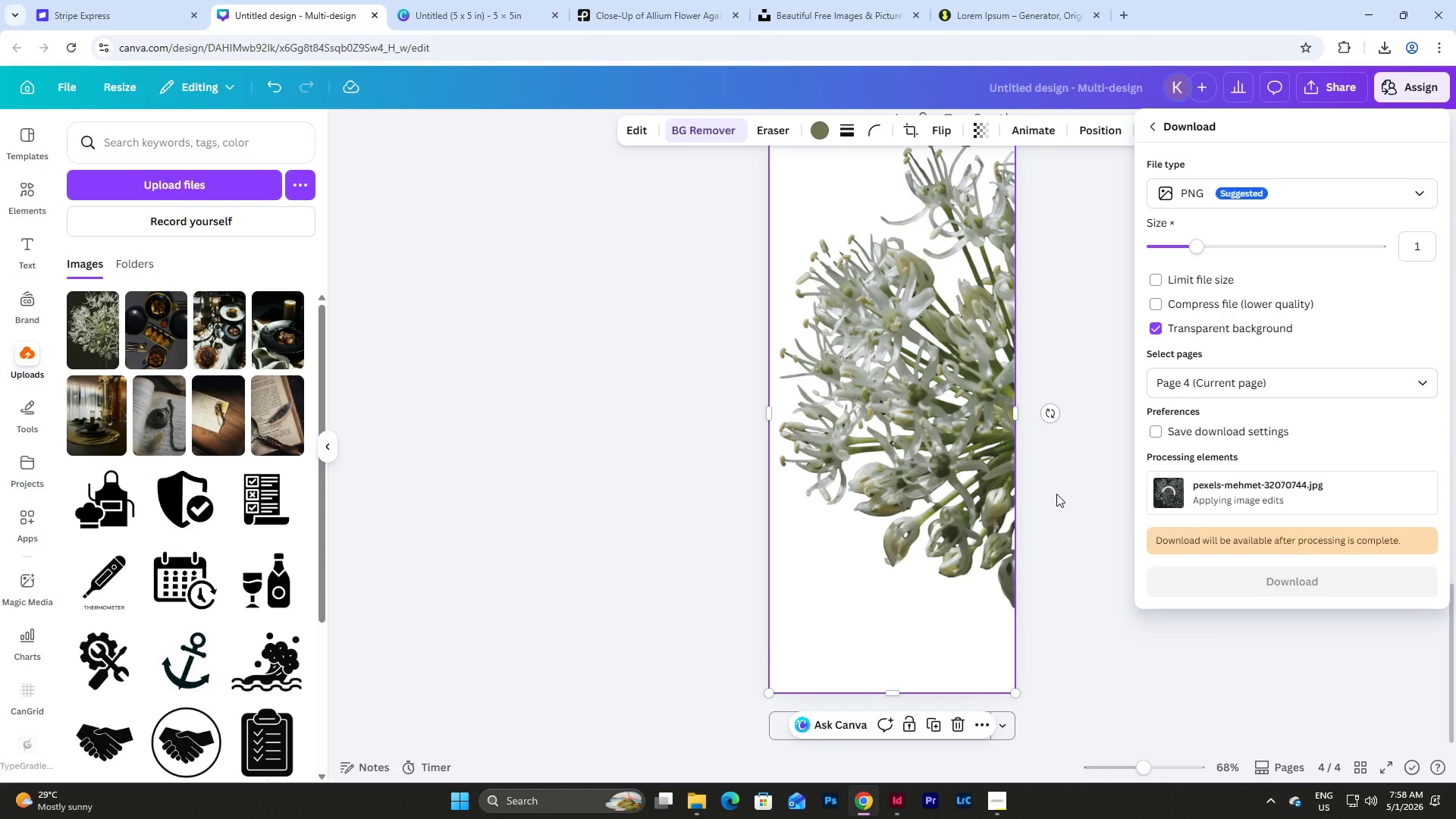 
scroll: coordinate [1094, 425], scroll_direction: up, amount: 2.0
 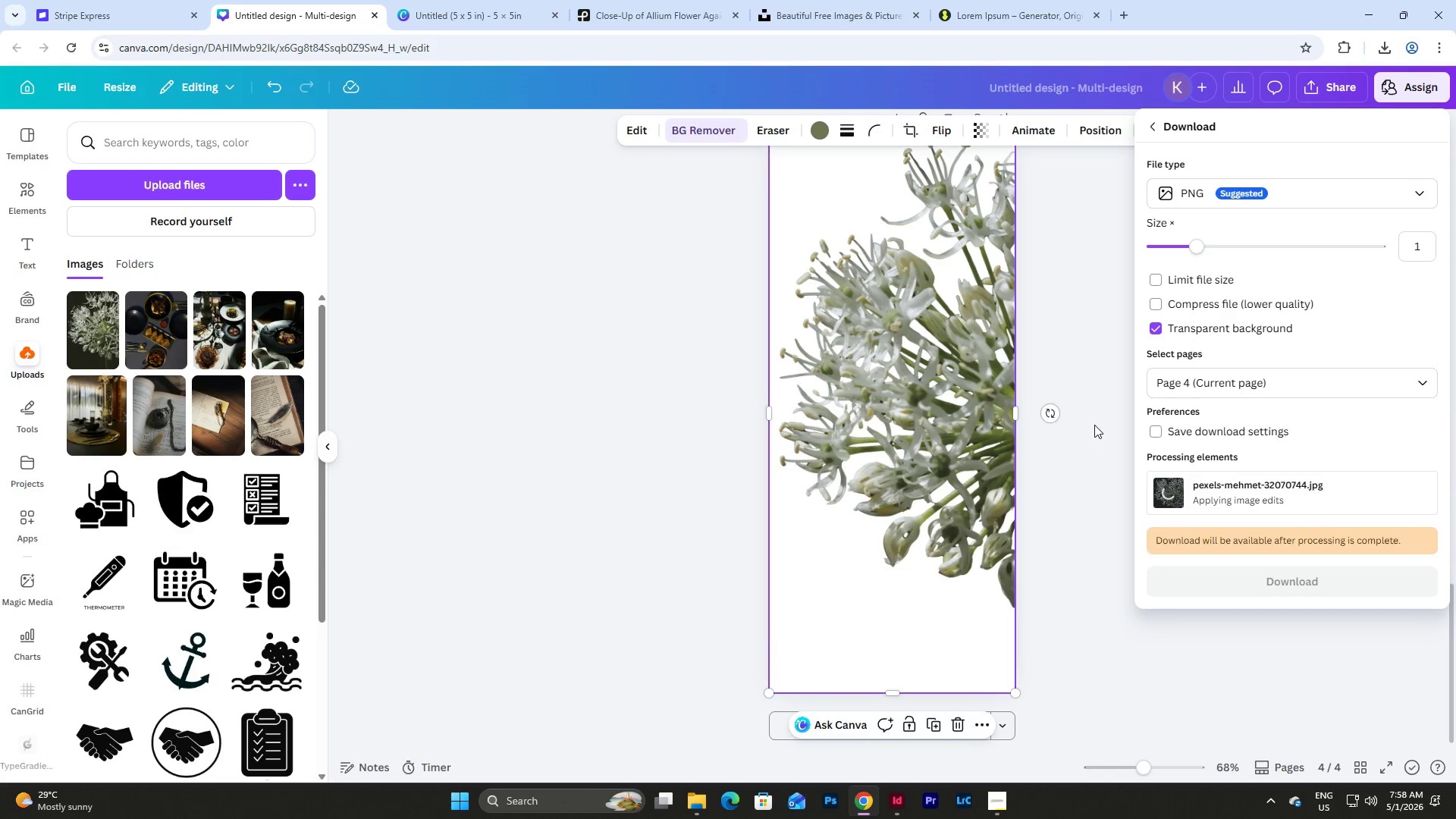 
wait(6.4)
 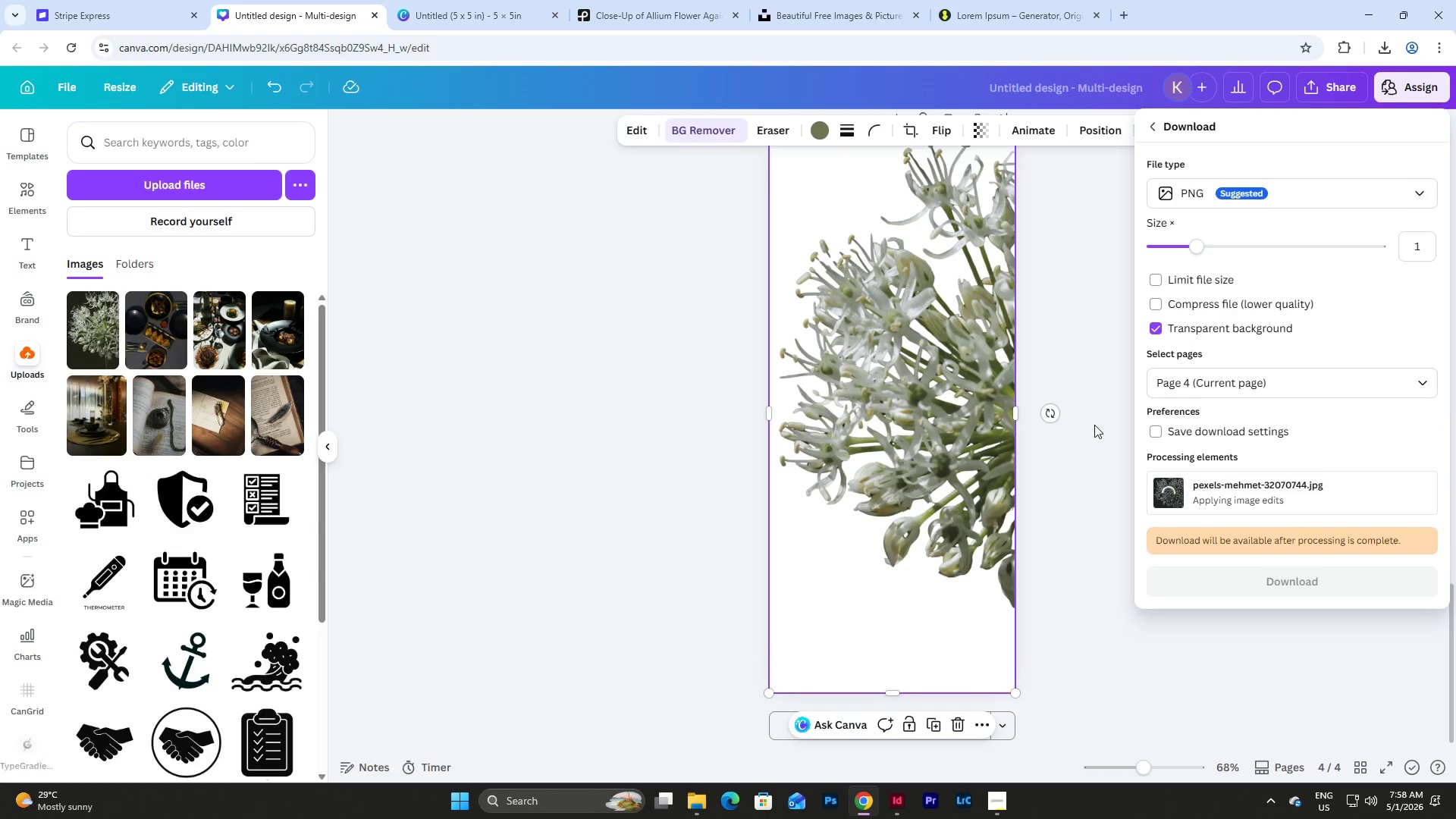 
left_click([1203, 538])
 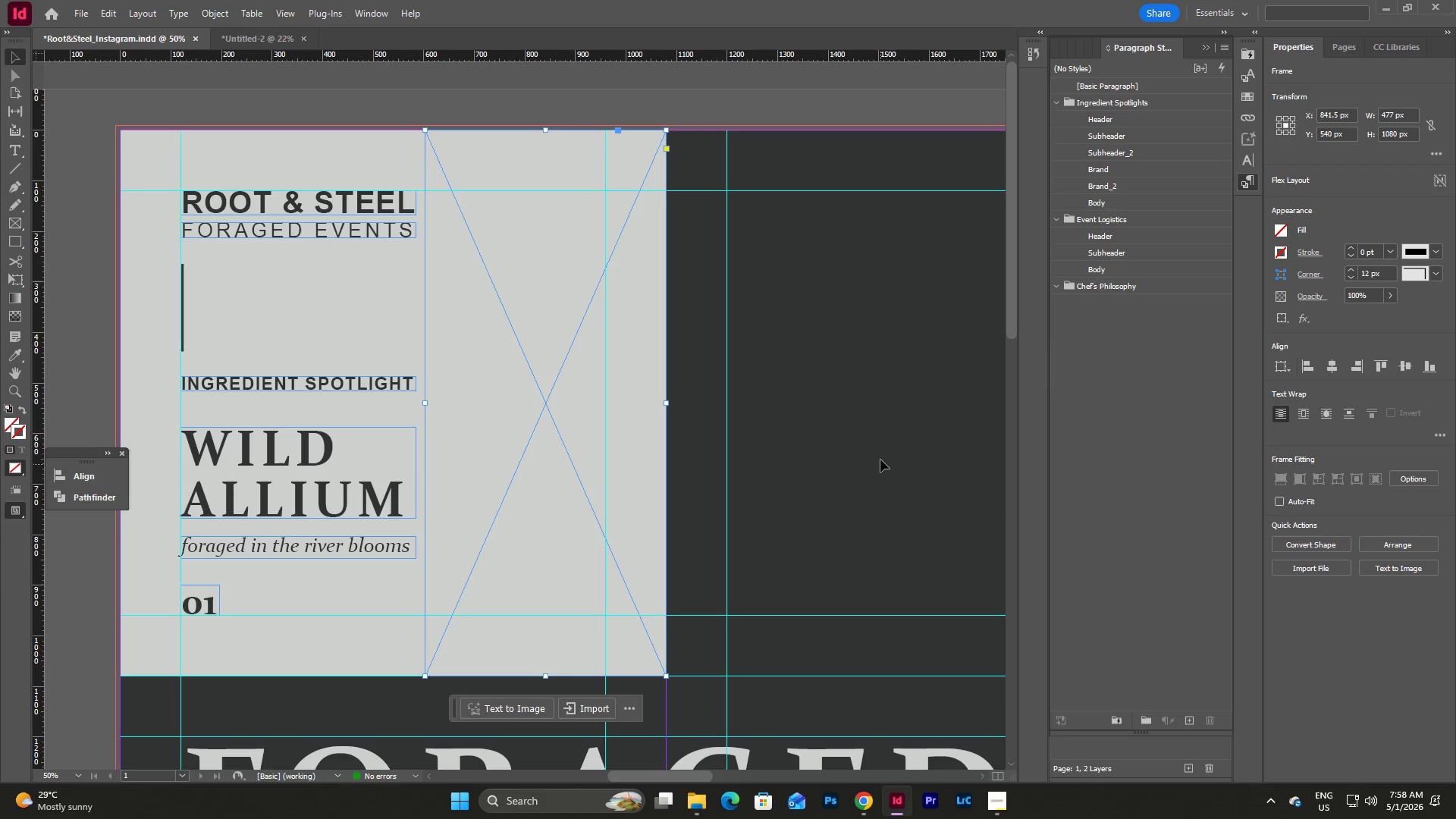 
wait(5.25)
 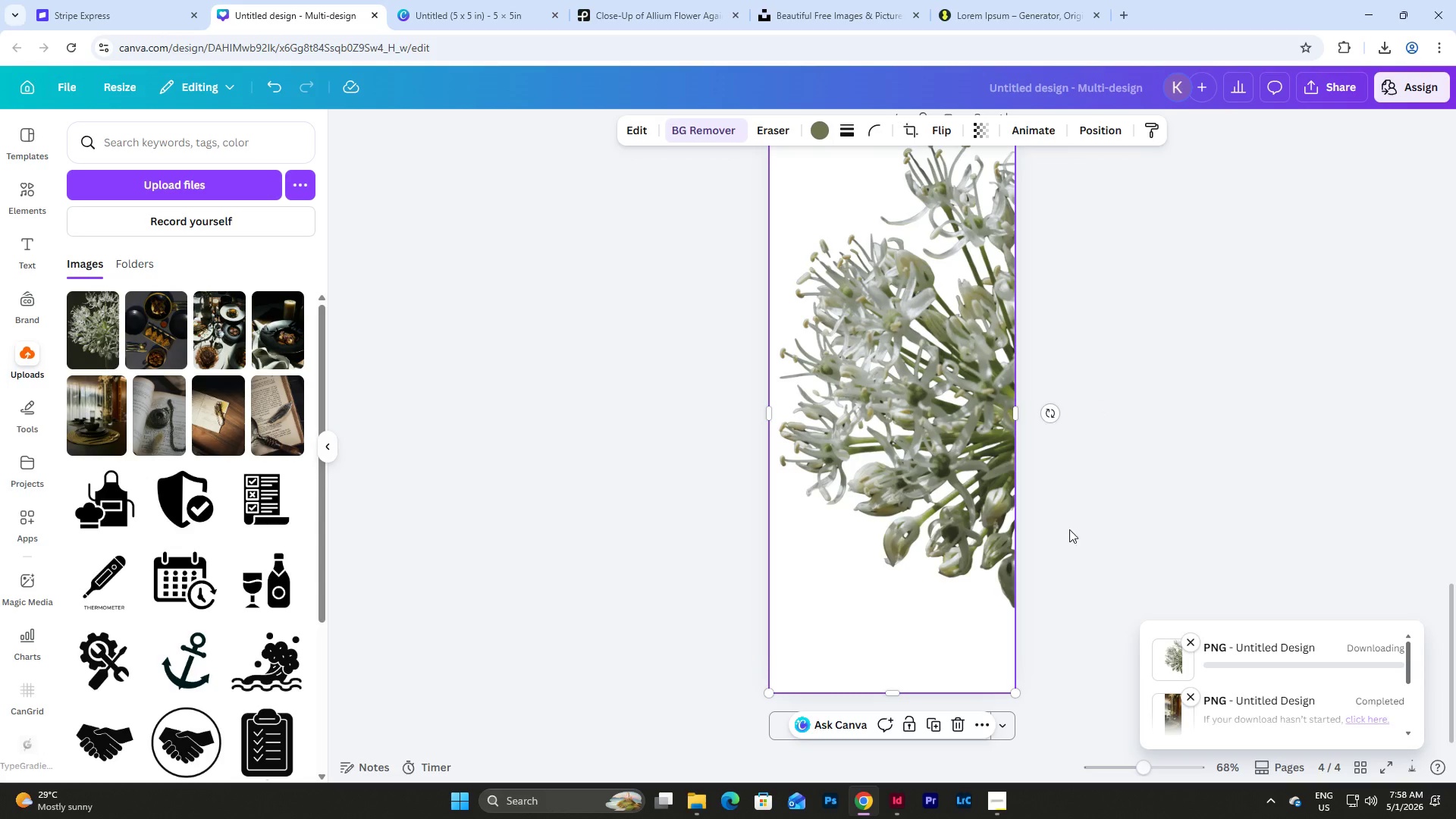 
left_click([165, 215])
 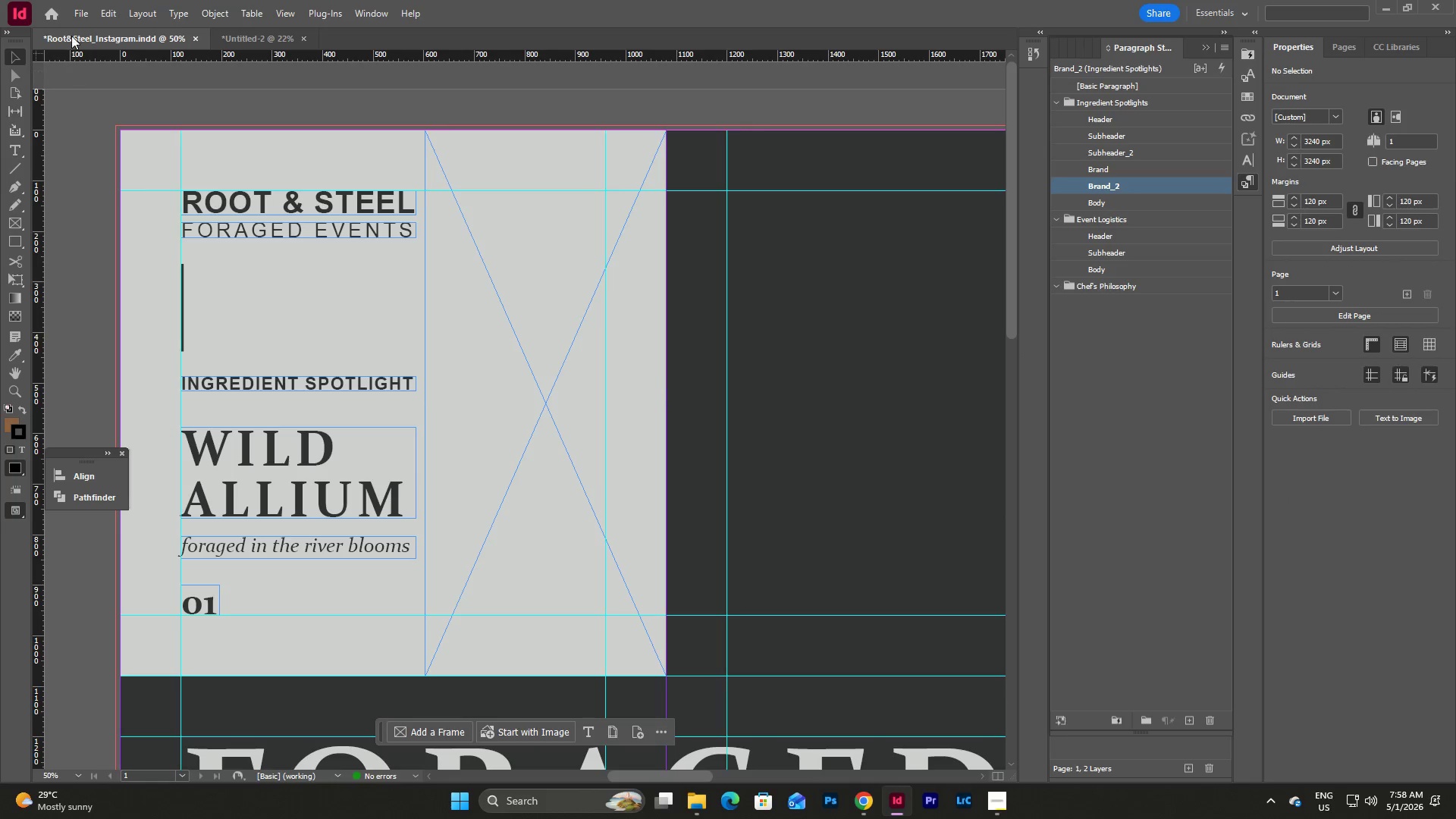 
left_click([80, 8])
 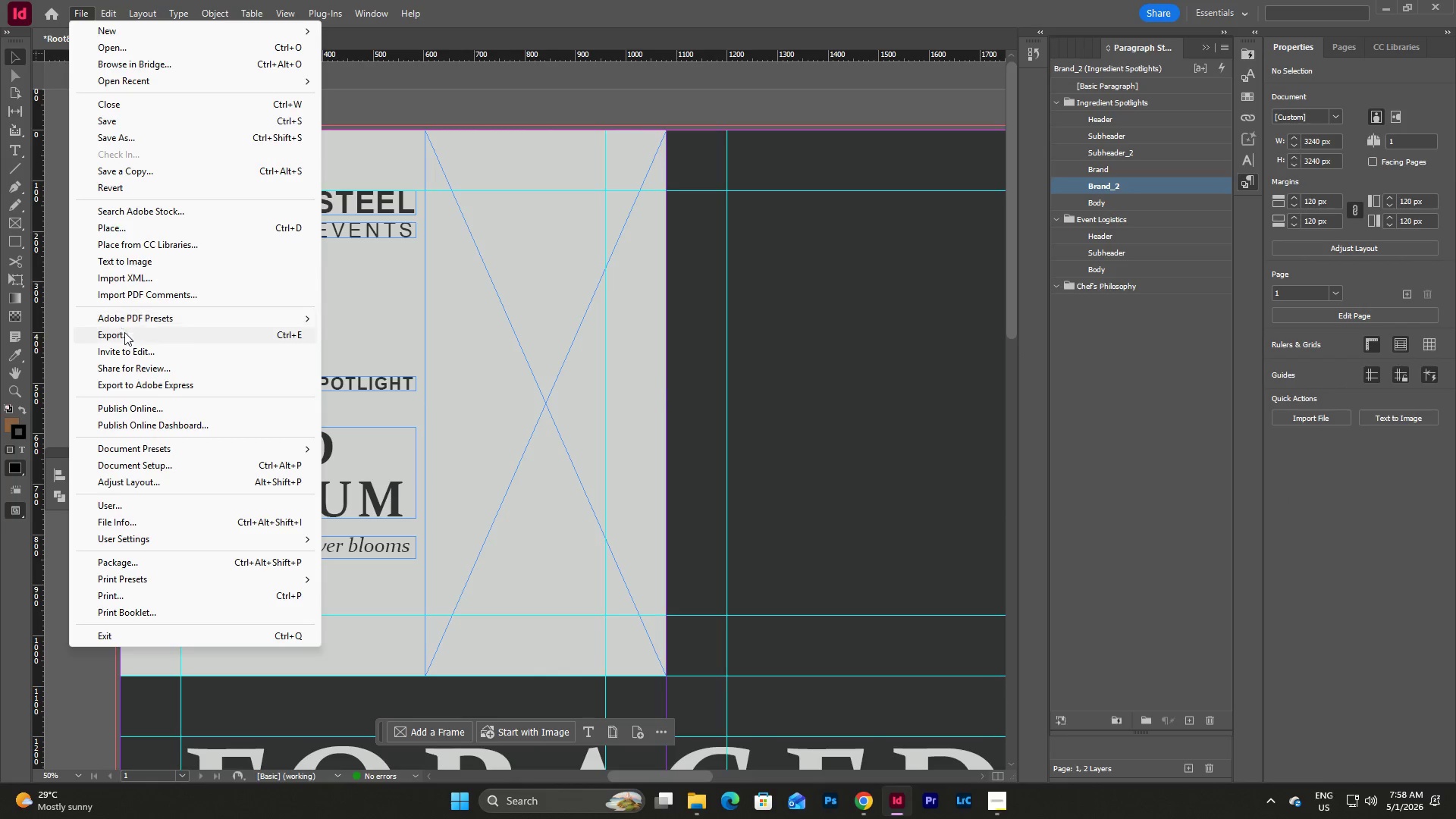 
left_click([144, 232])
 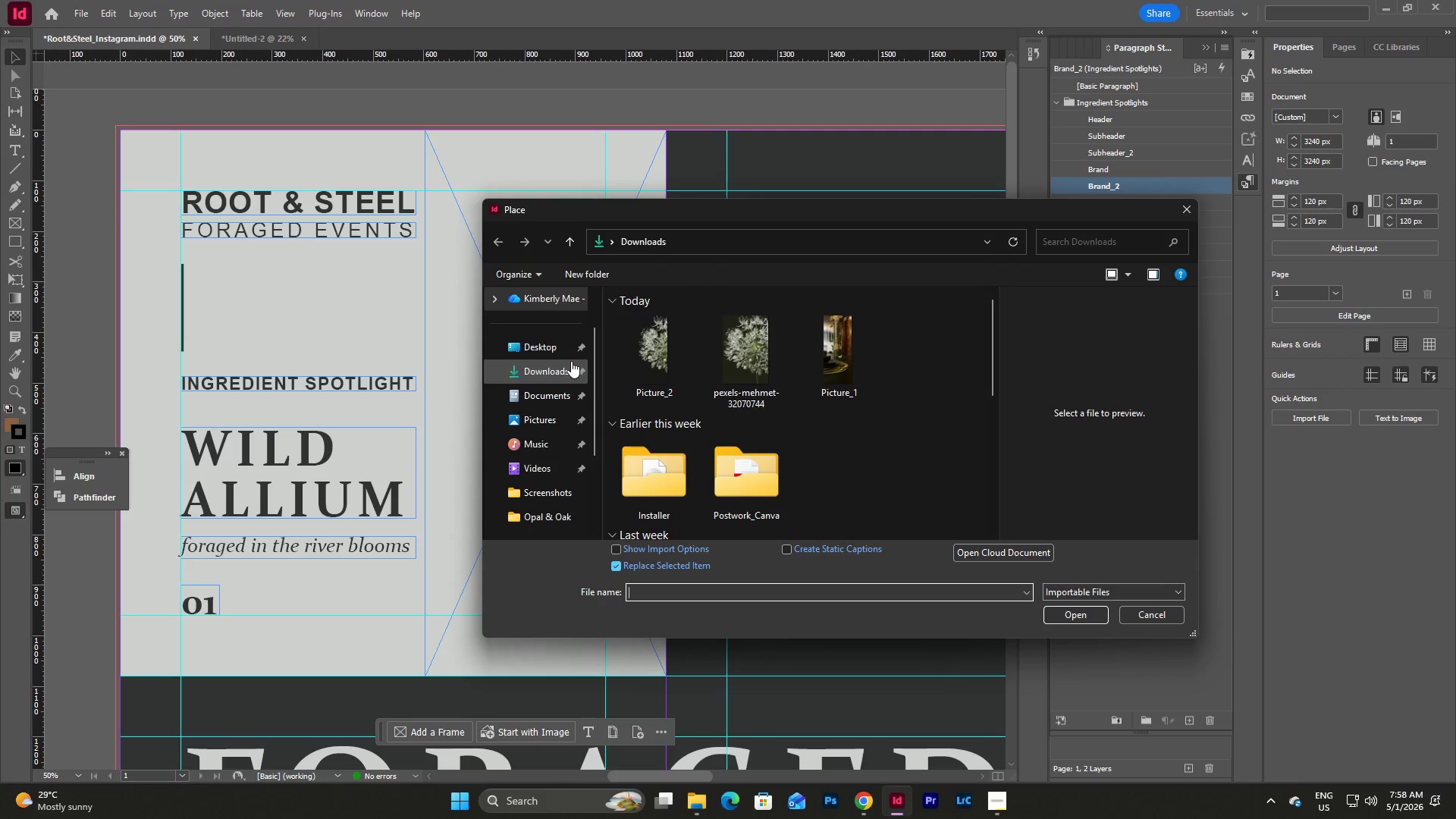 
left_click([652, 353])
 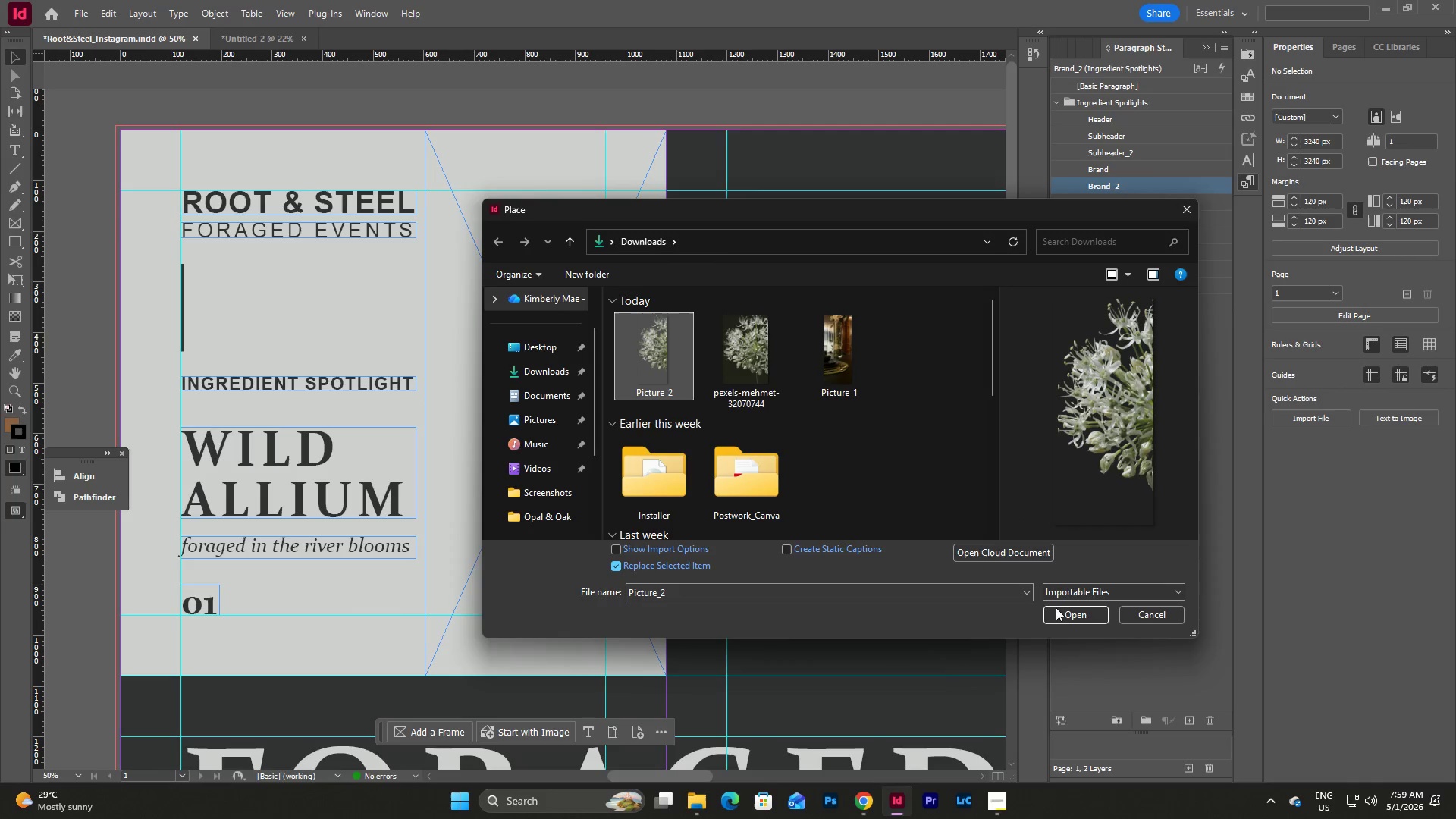 
left_click([1066, 616])
 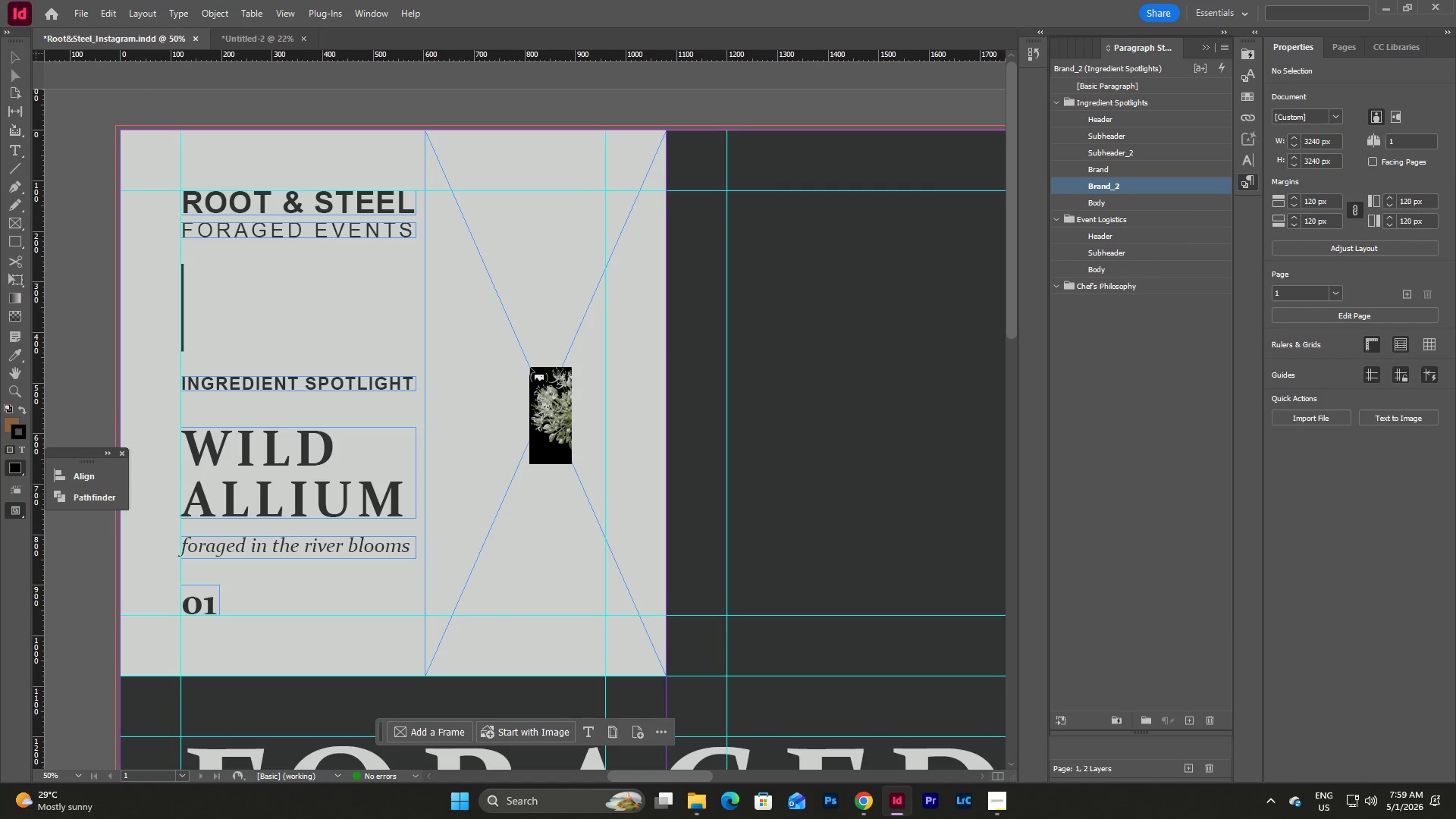 
left_click([529, 366])
 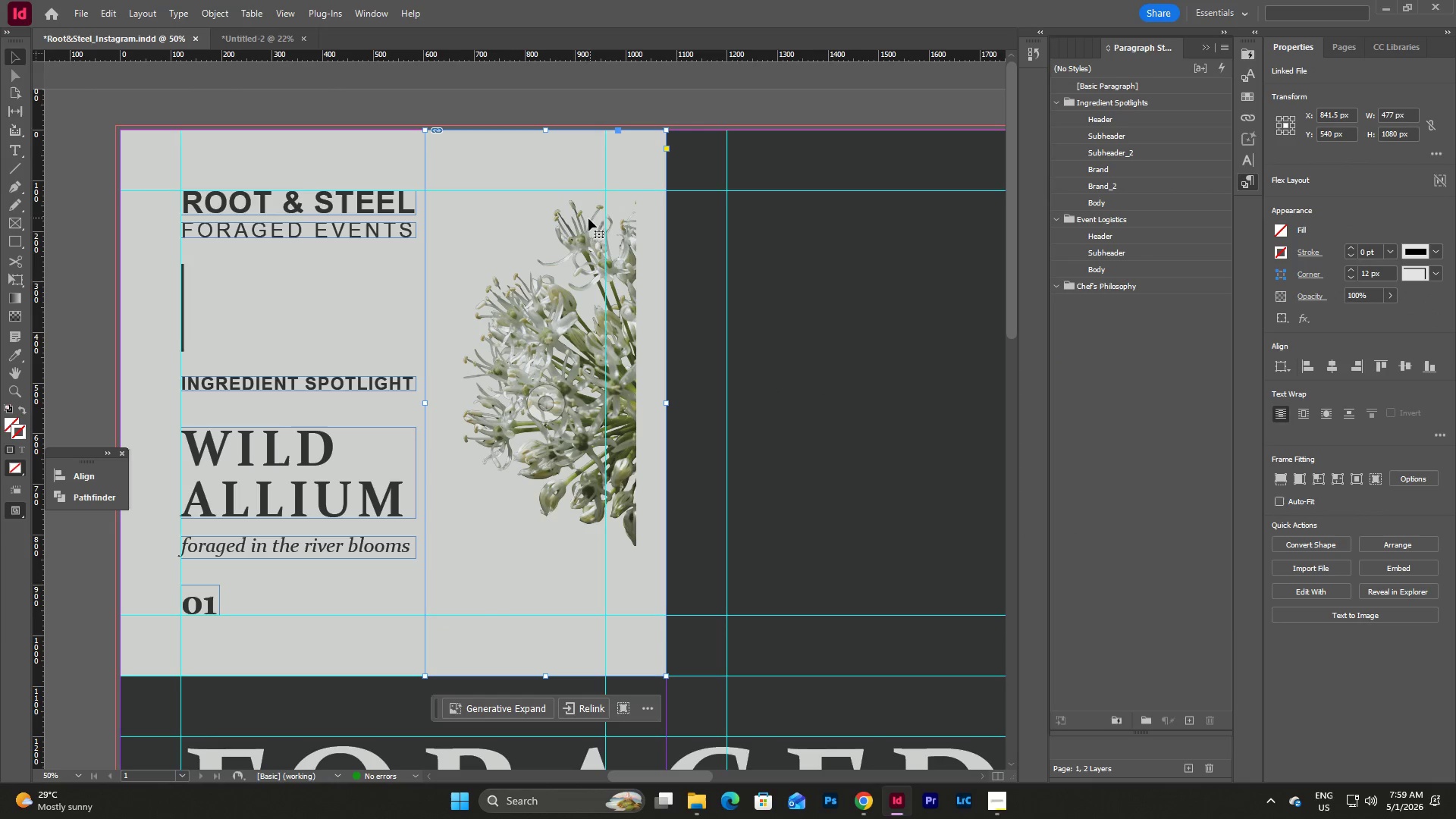 
key(Escape)
 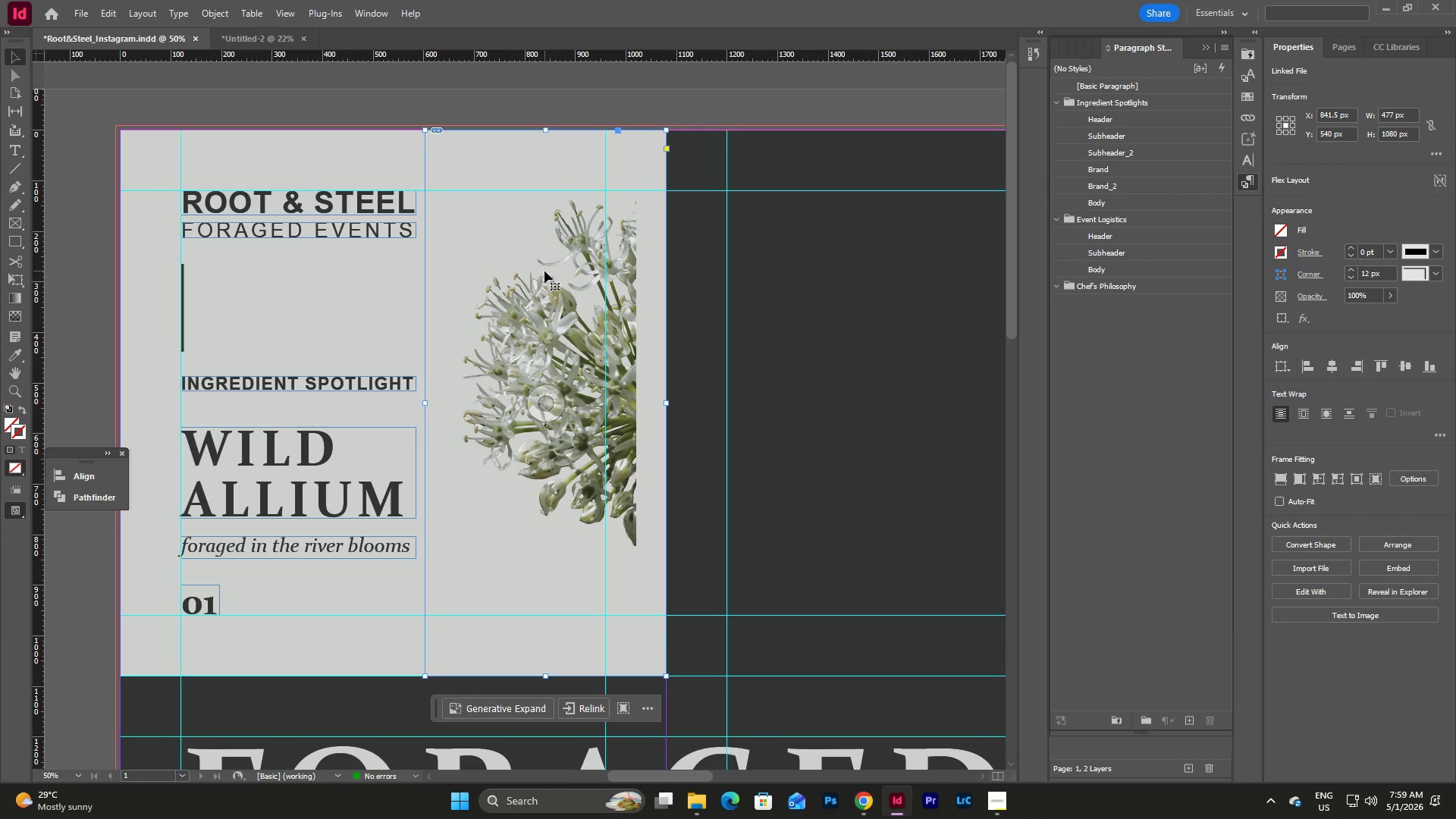 
double_click([544, 271])
 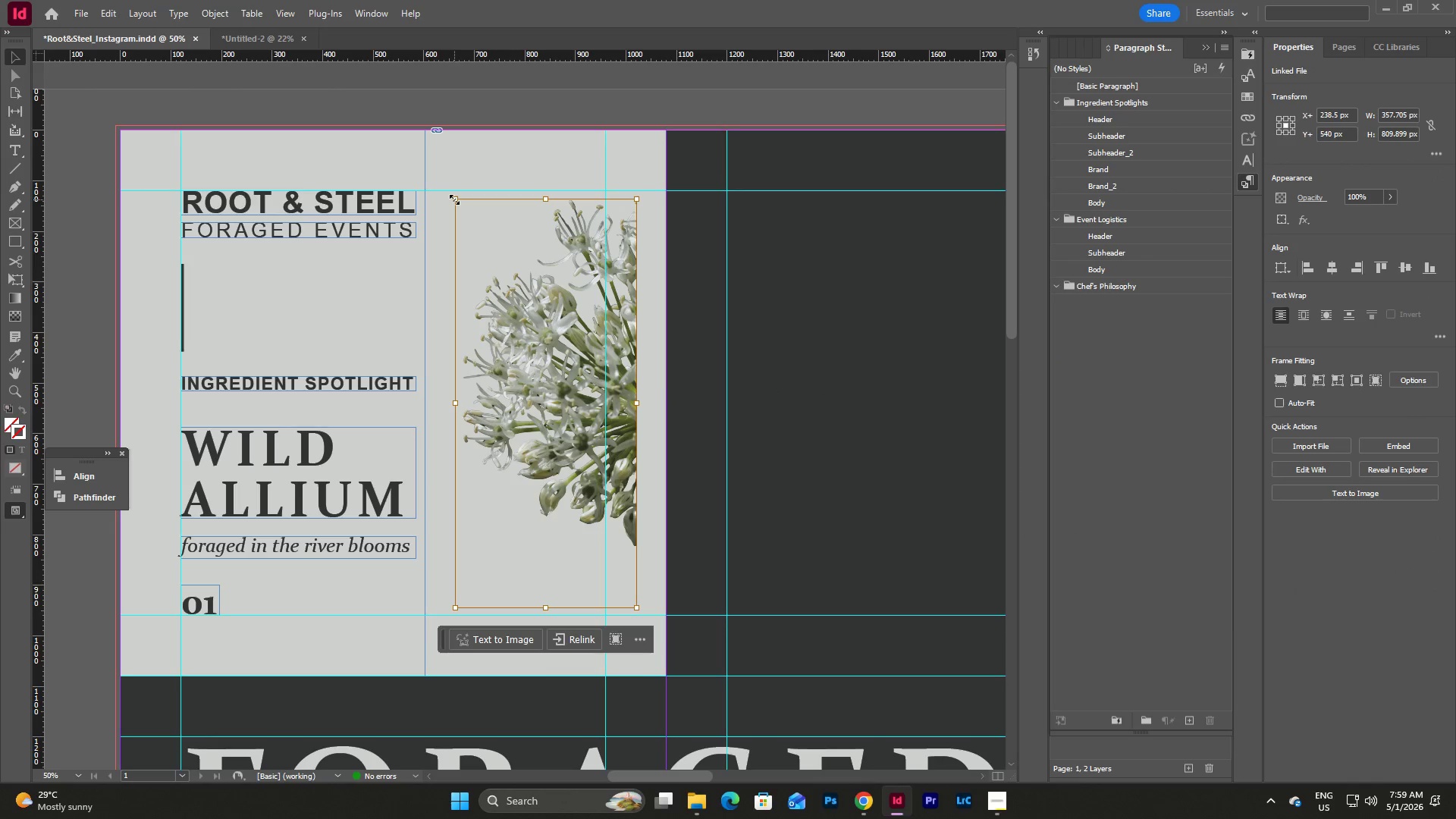 
hold_key(key=ShiftLeft, duration=3.09)
left_click_drag(start_coordinate=[454, 197], to_coordinate=[428, 130])
 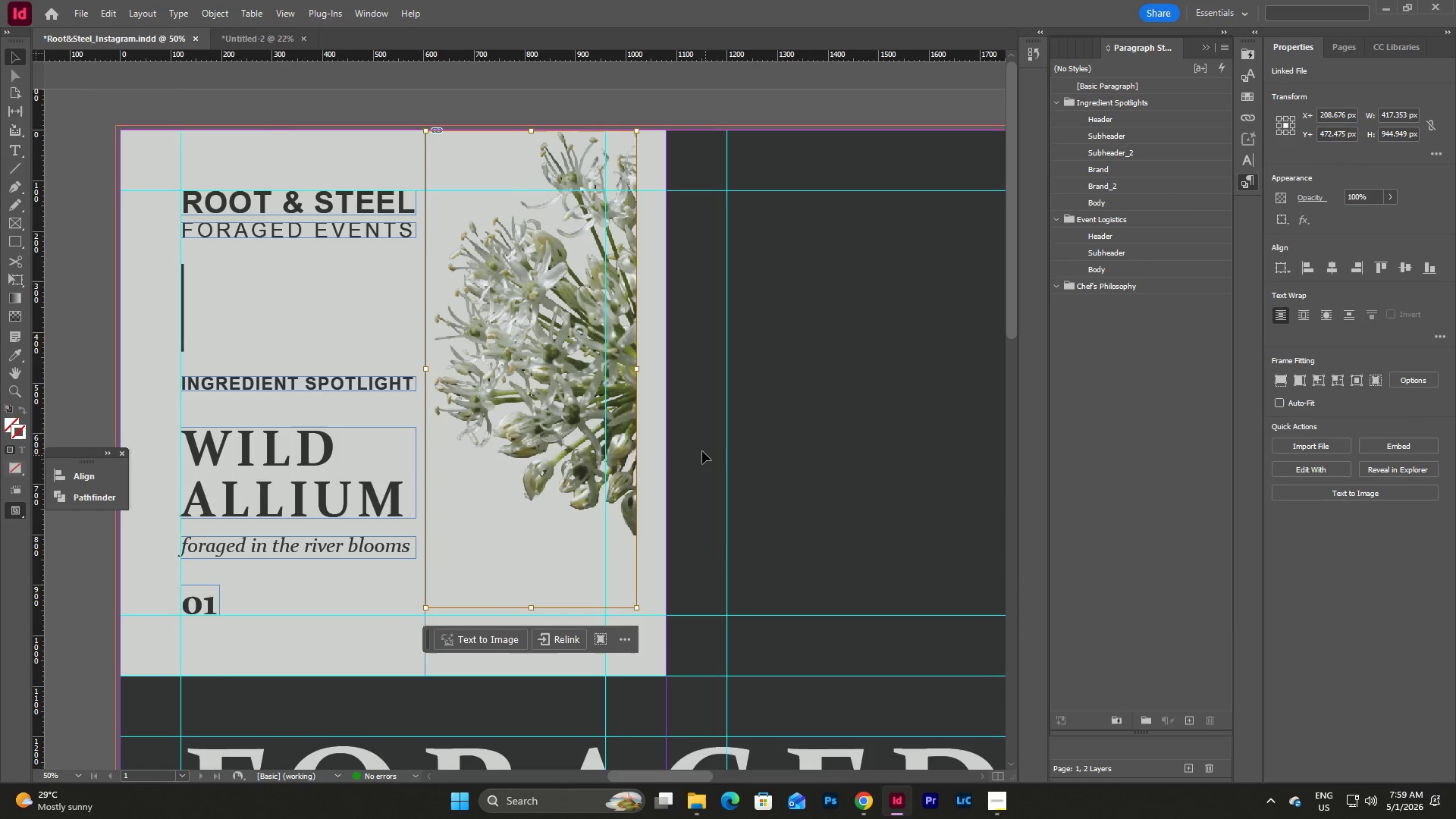 
scroll: coordinate [702, 451], scroll_direction: down, amount: 2.0
 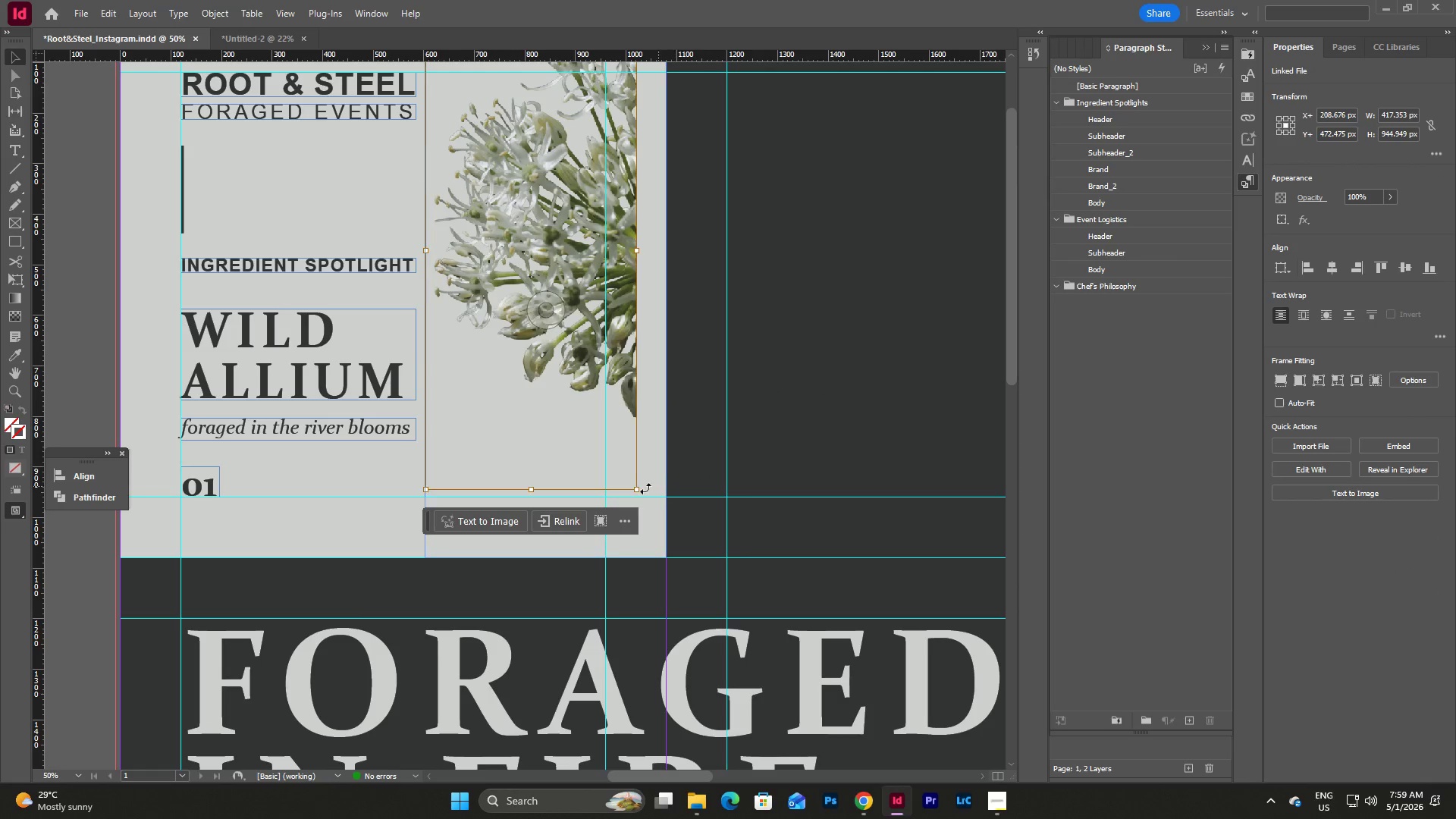 
hold_key(key=ShiftLeft, duration=2.28)
left_click_drag(start_coordinate=[636, 488], to_coordinate=[664, 547])
 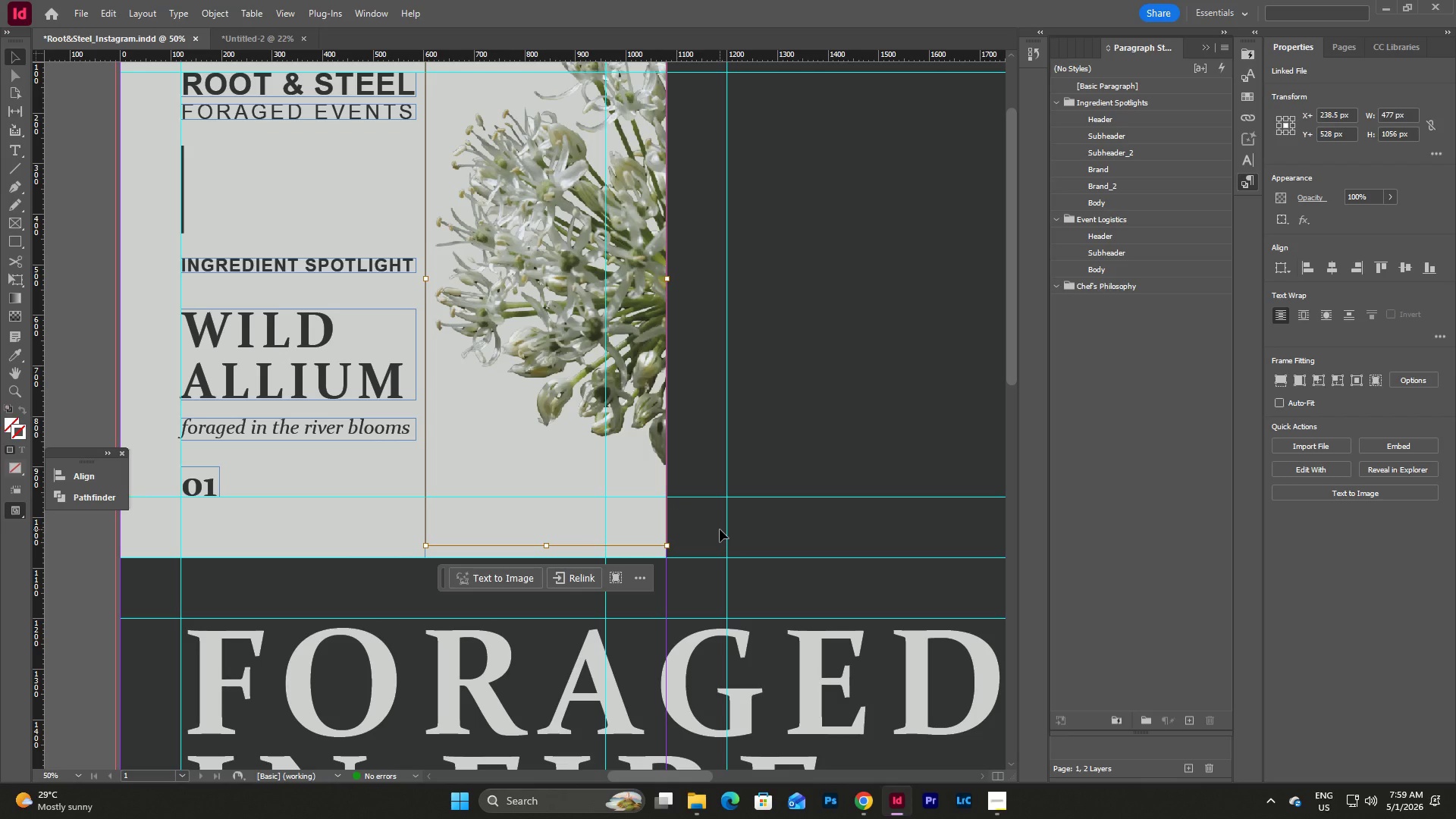 
scroll: coordinate [720, 526], scroll_direction: up, amount: 2.0
 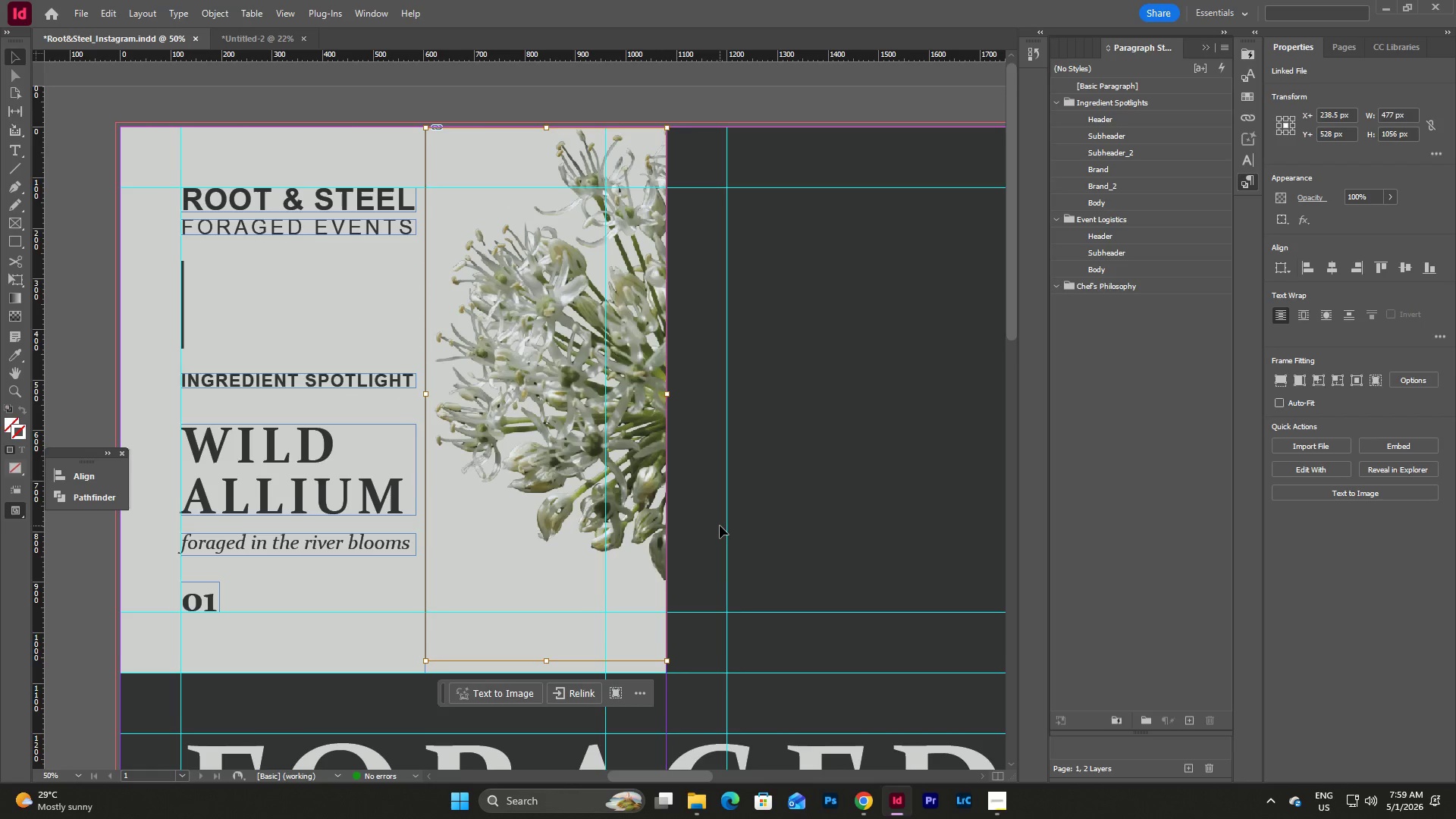 
scroll: coordinate [720, 526], scroll_direction: down, amount: 2.0
 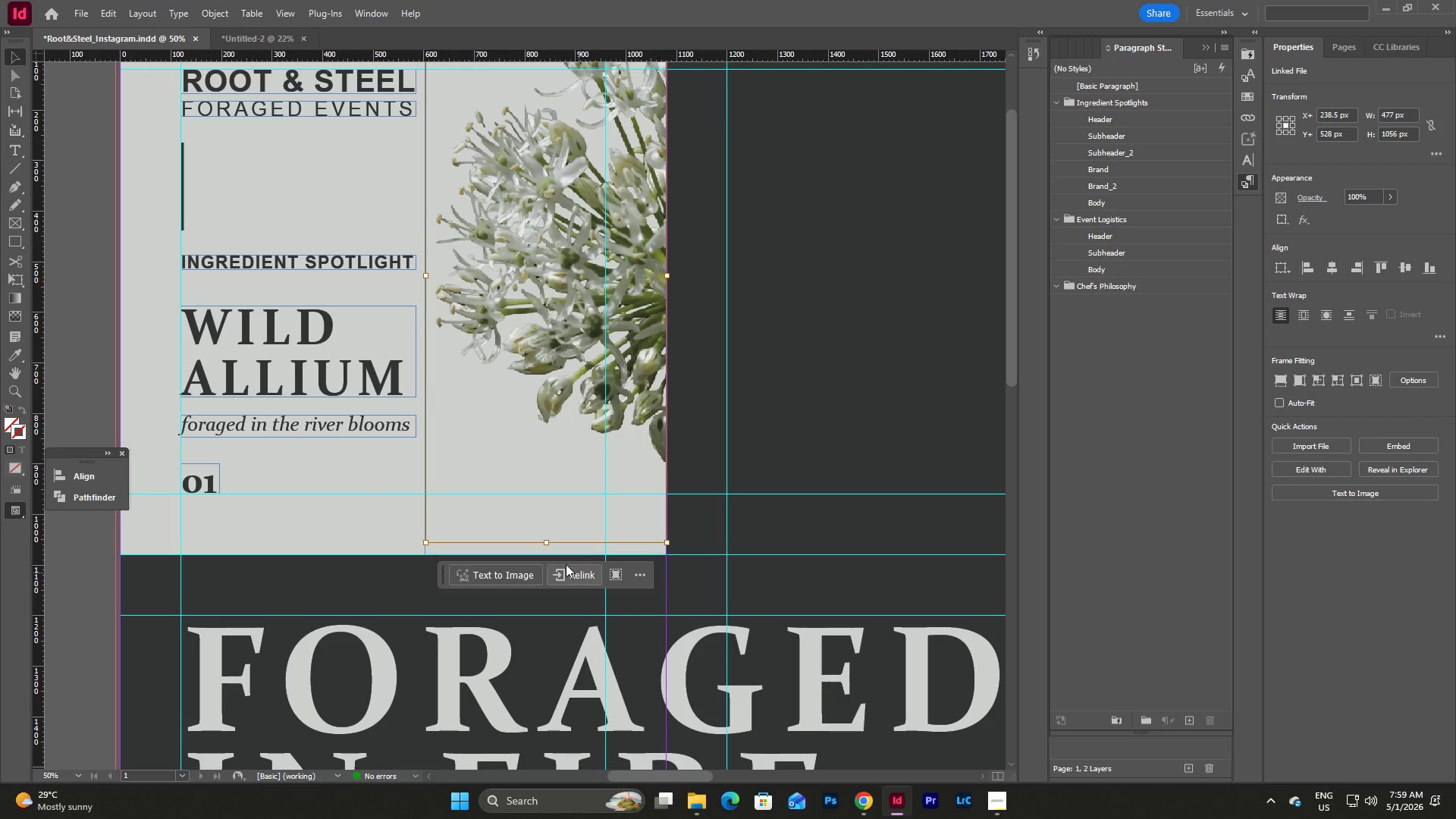 
hold_key(key=ShiftLeft, duration=2.14)
left_click_drag(start_coordinate=[548, 544], to_coordinate=[548, 557])
 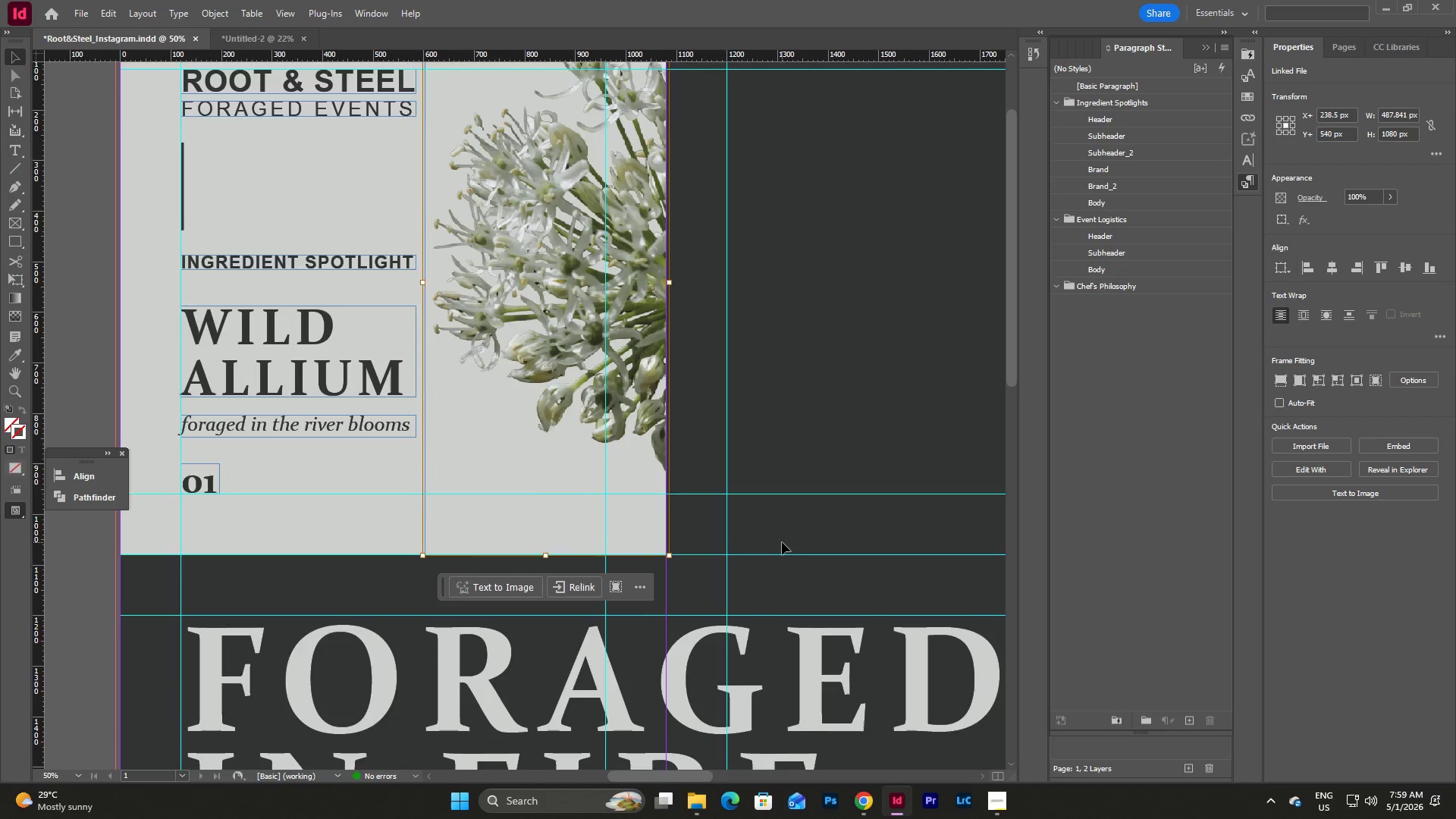 
scroll: coordinate [782, 542], scroll_direction: up, amount: 2.0
 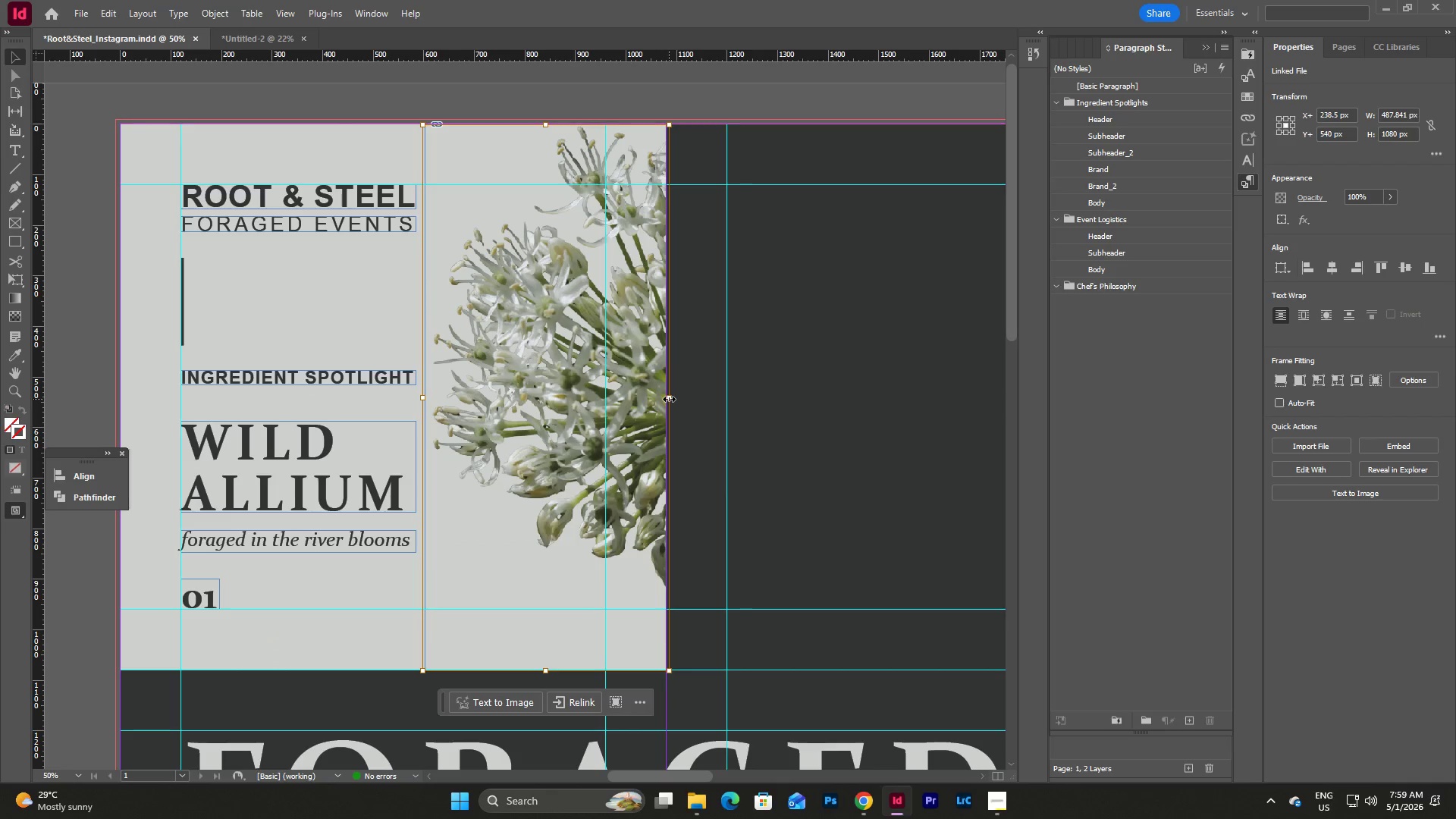 
left_click_drag(start_coordinate=[669, 399], to_coordinate=[665, 403])
 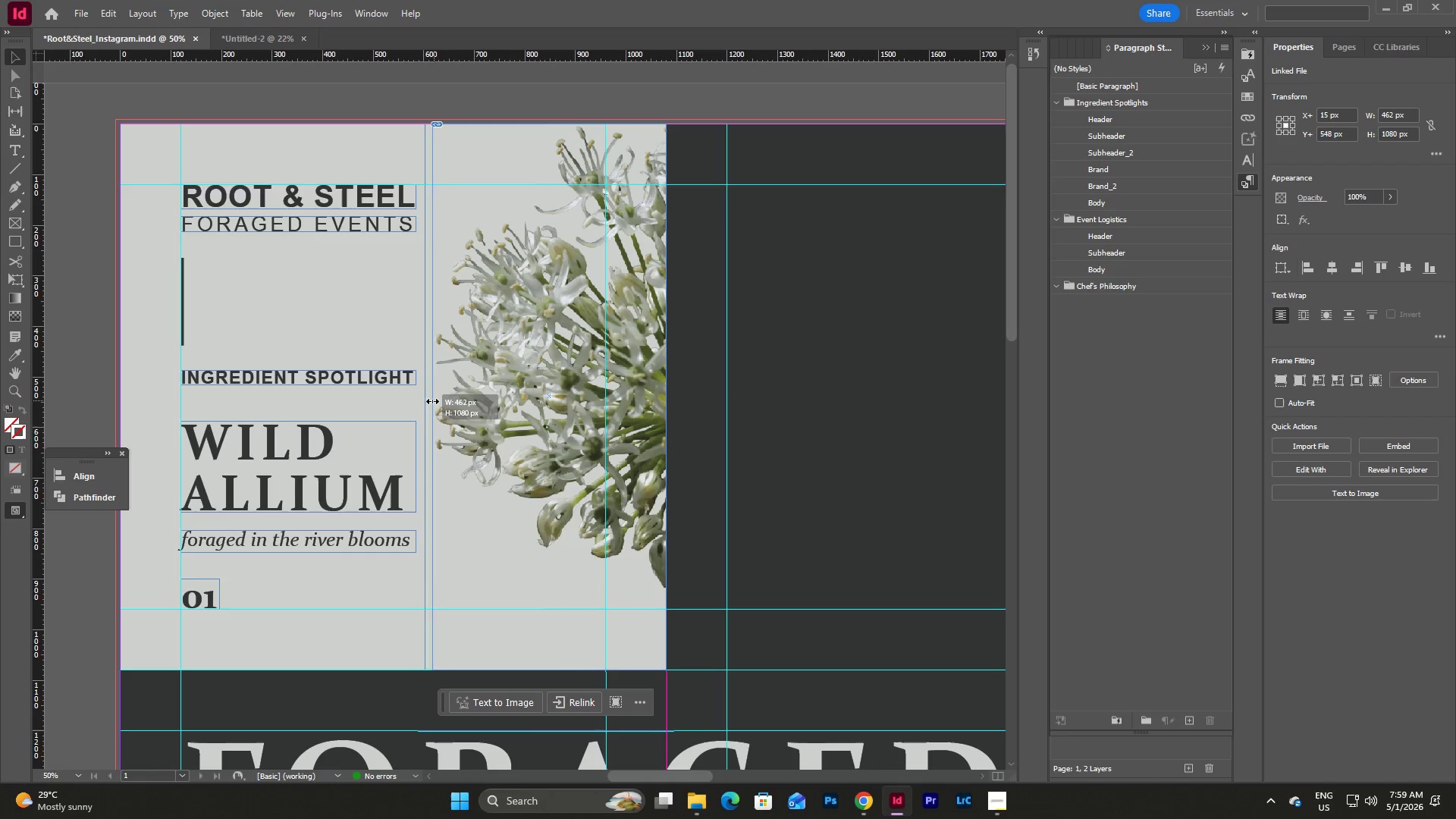 
wait(6.44)
 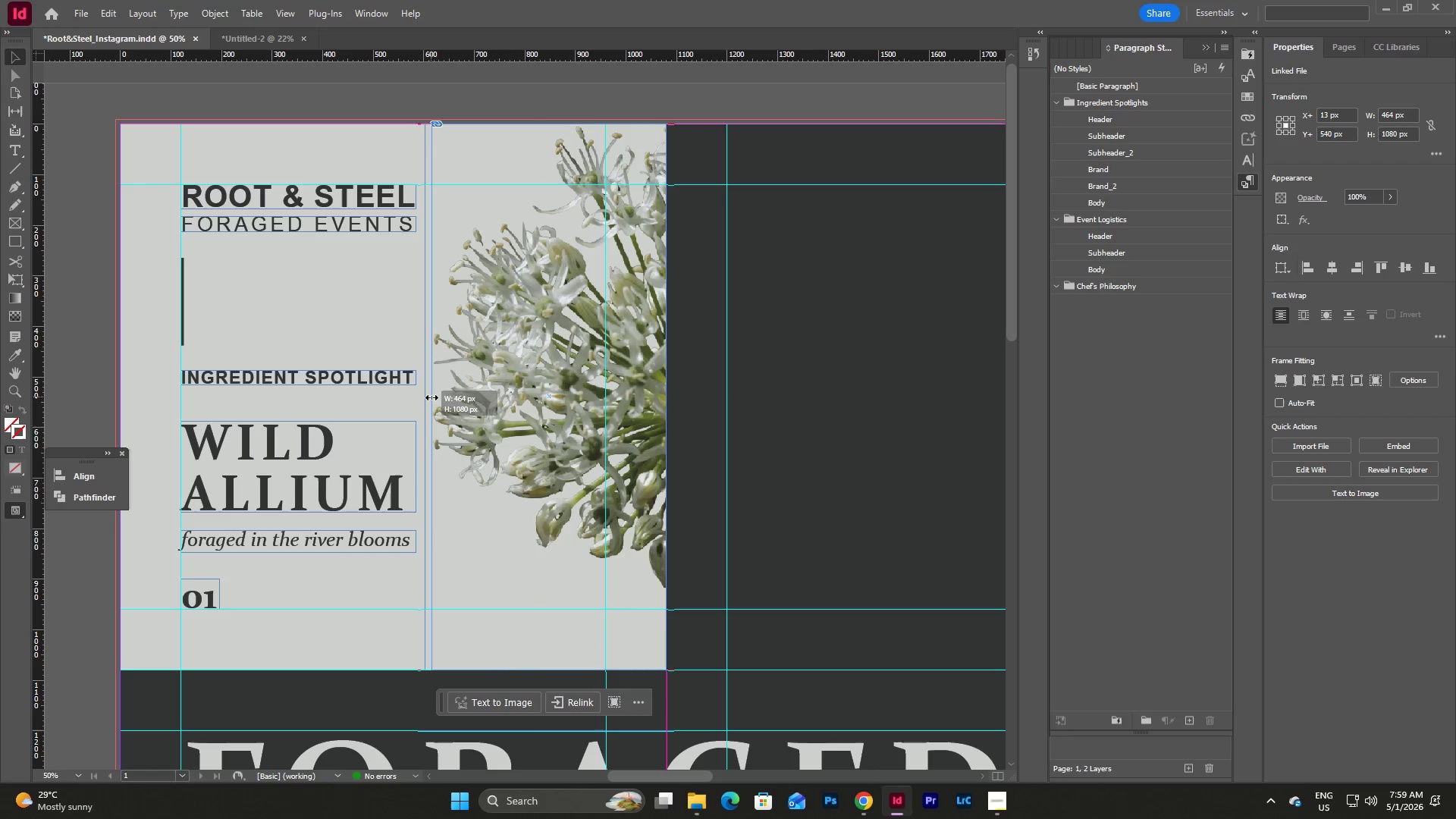 
scroll: coordinate [730, 438], scroll_direction: up, amount: 3.0
 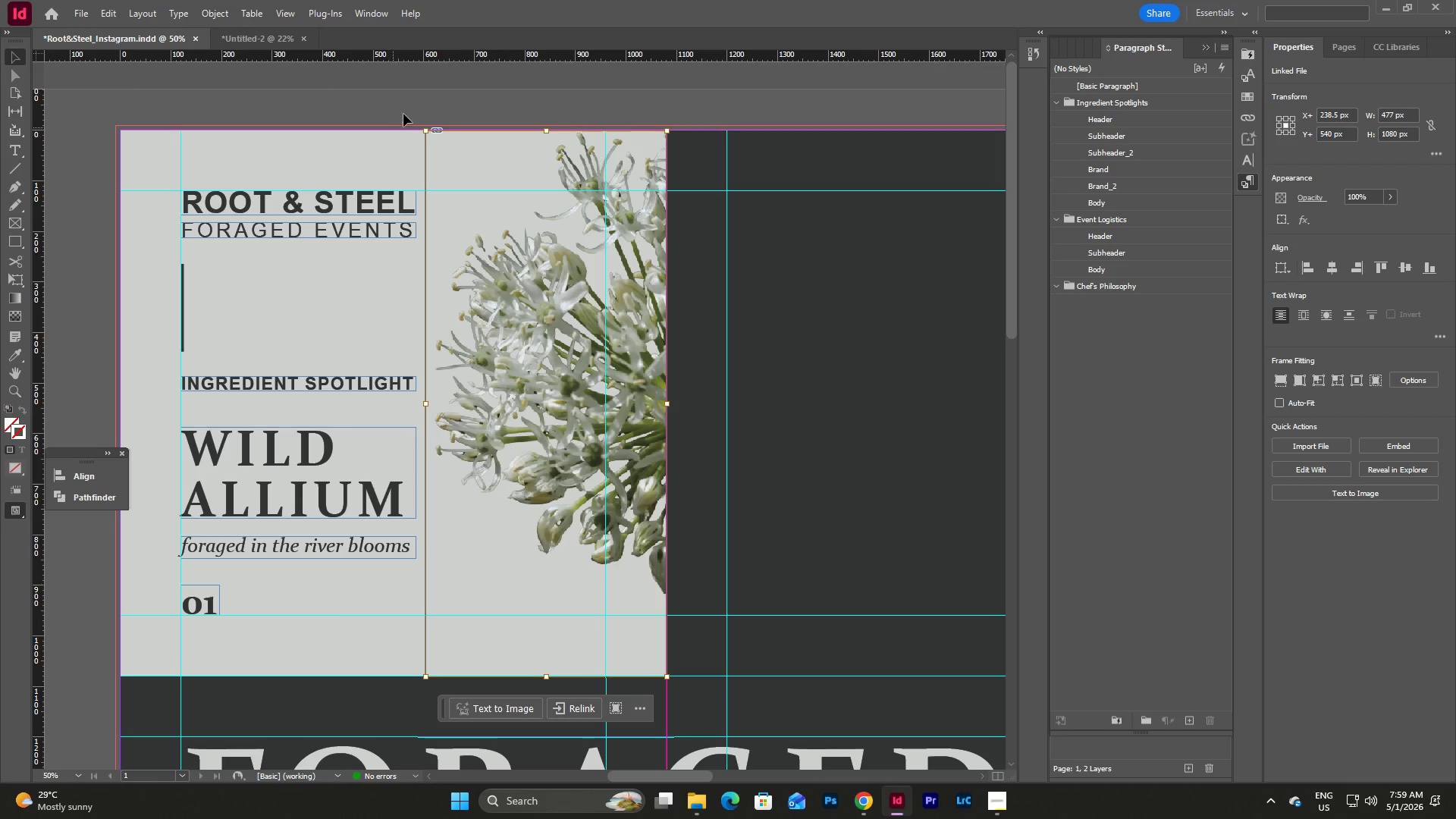 
left_click([419, 98])
 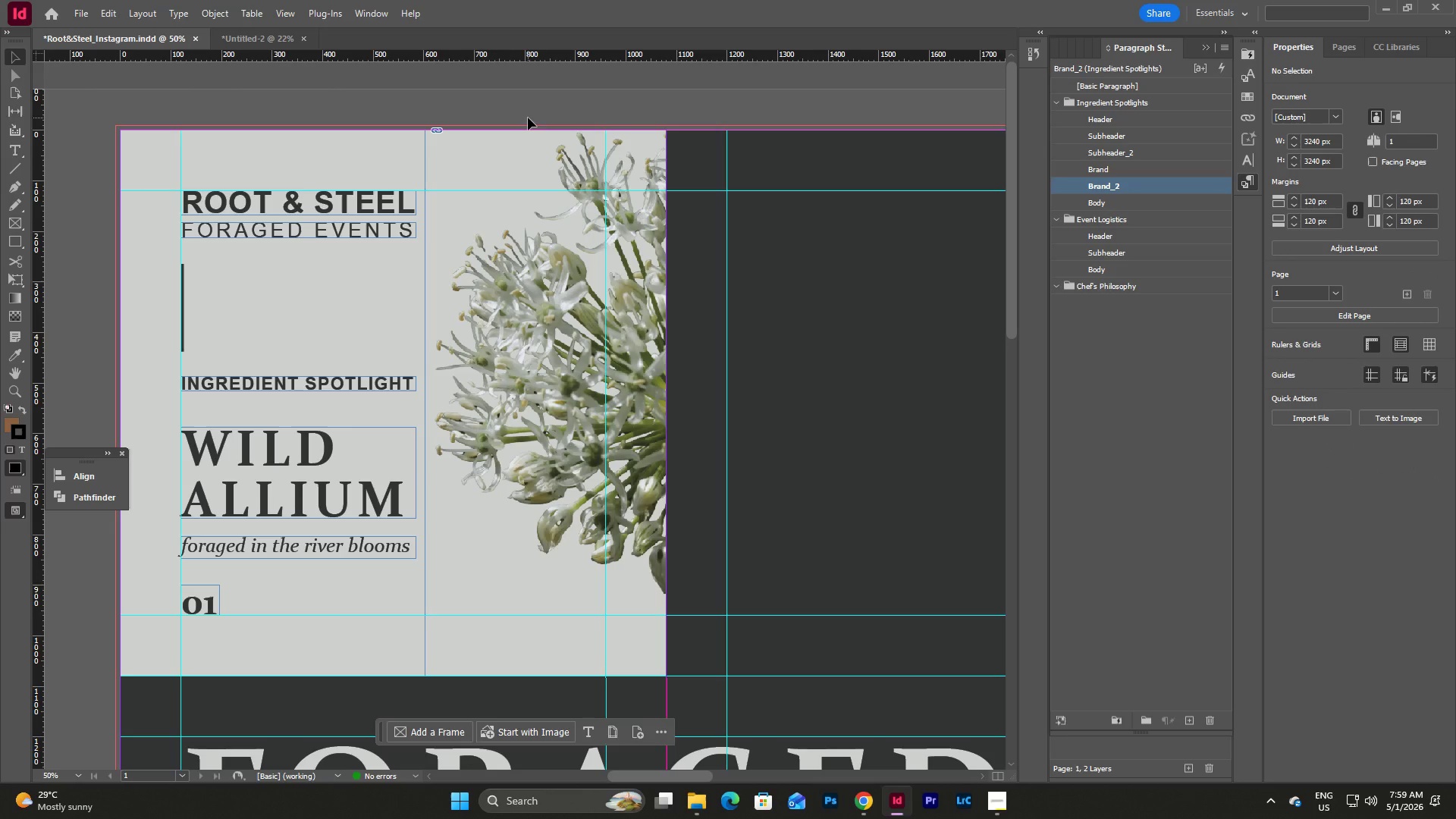 
key(W)
 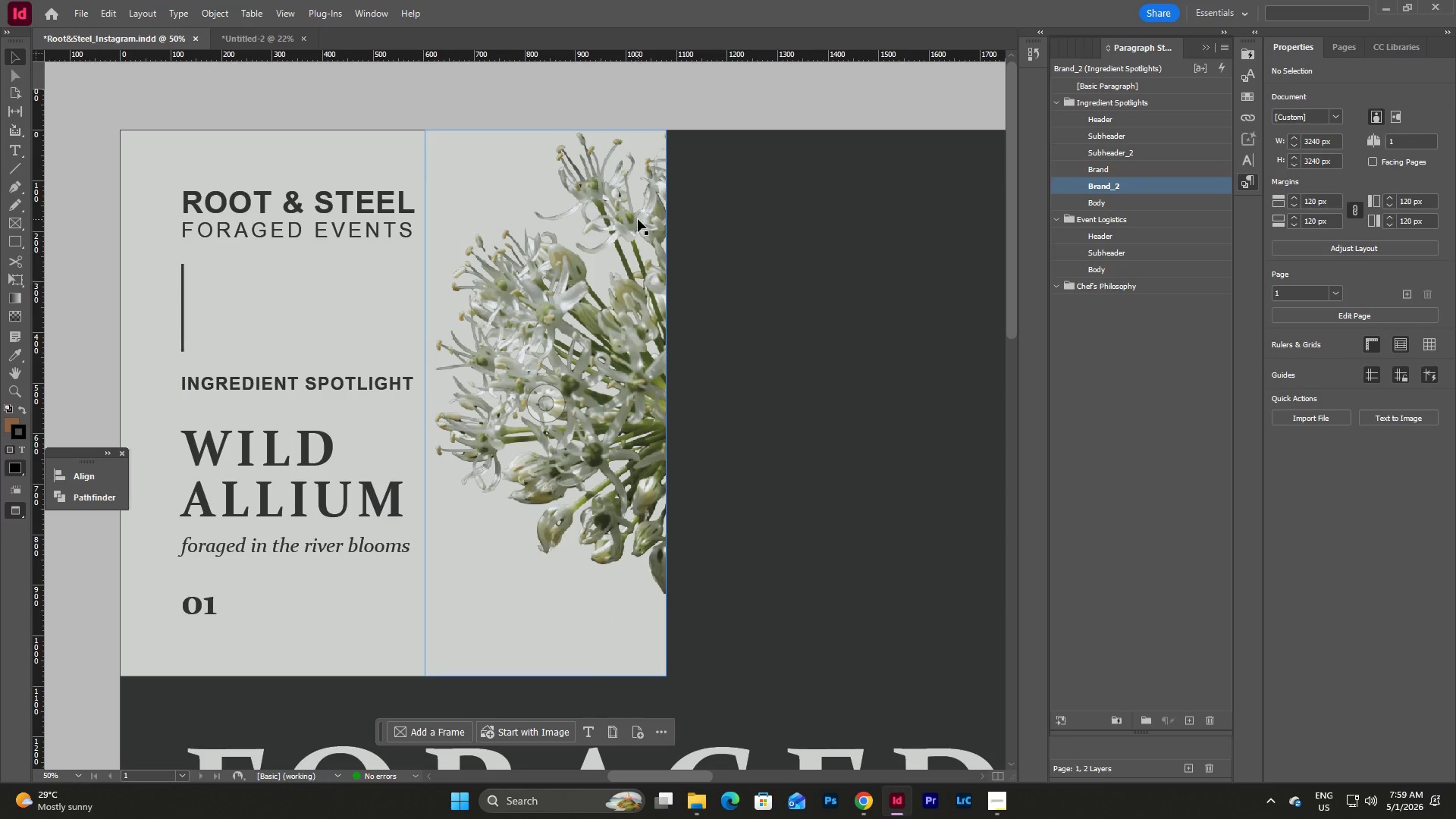 
scroll: coordinate [638, 219], scroll_direction: up, amount: 4.0
 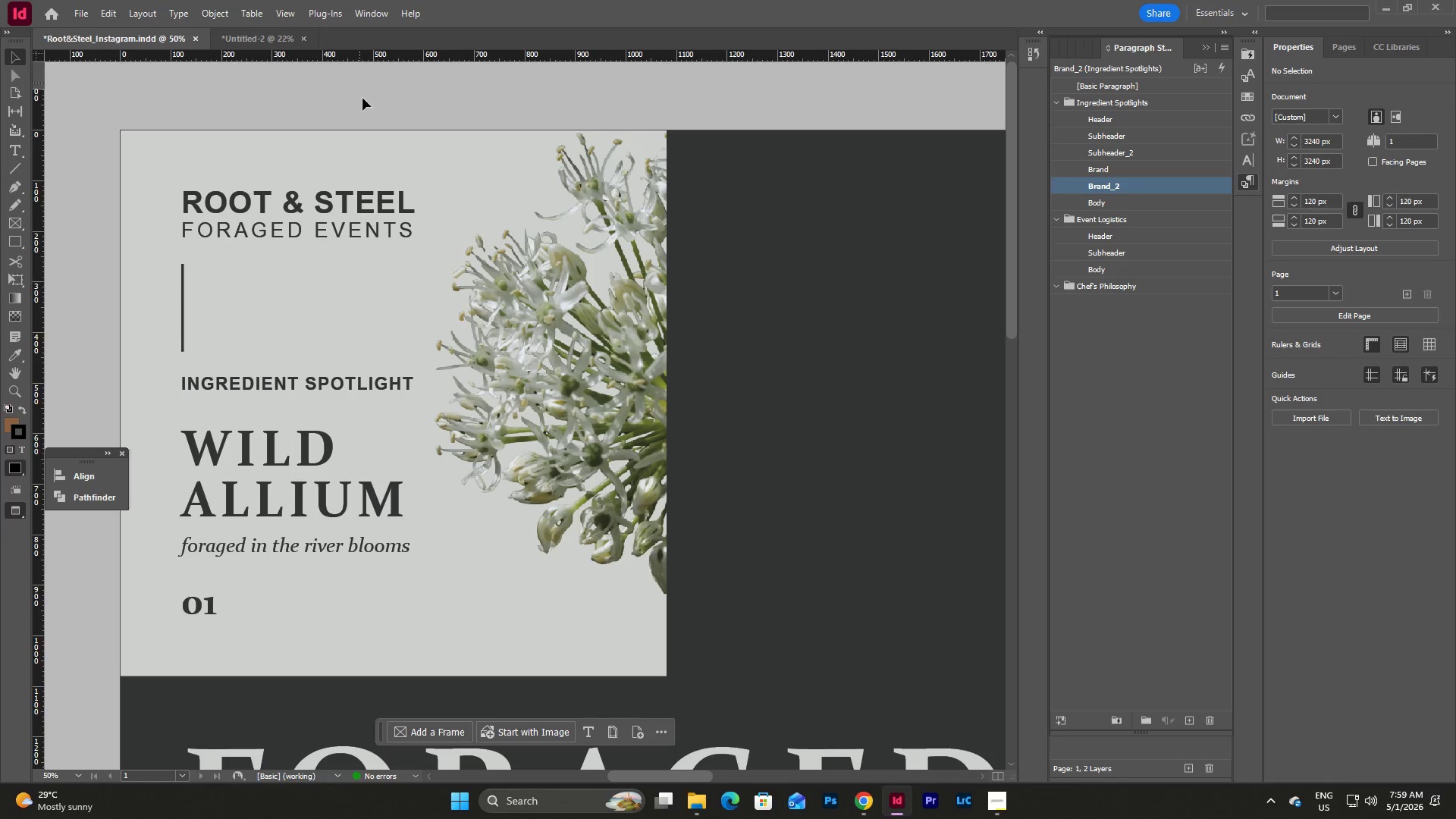 
left_click([370, 110])
 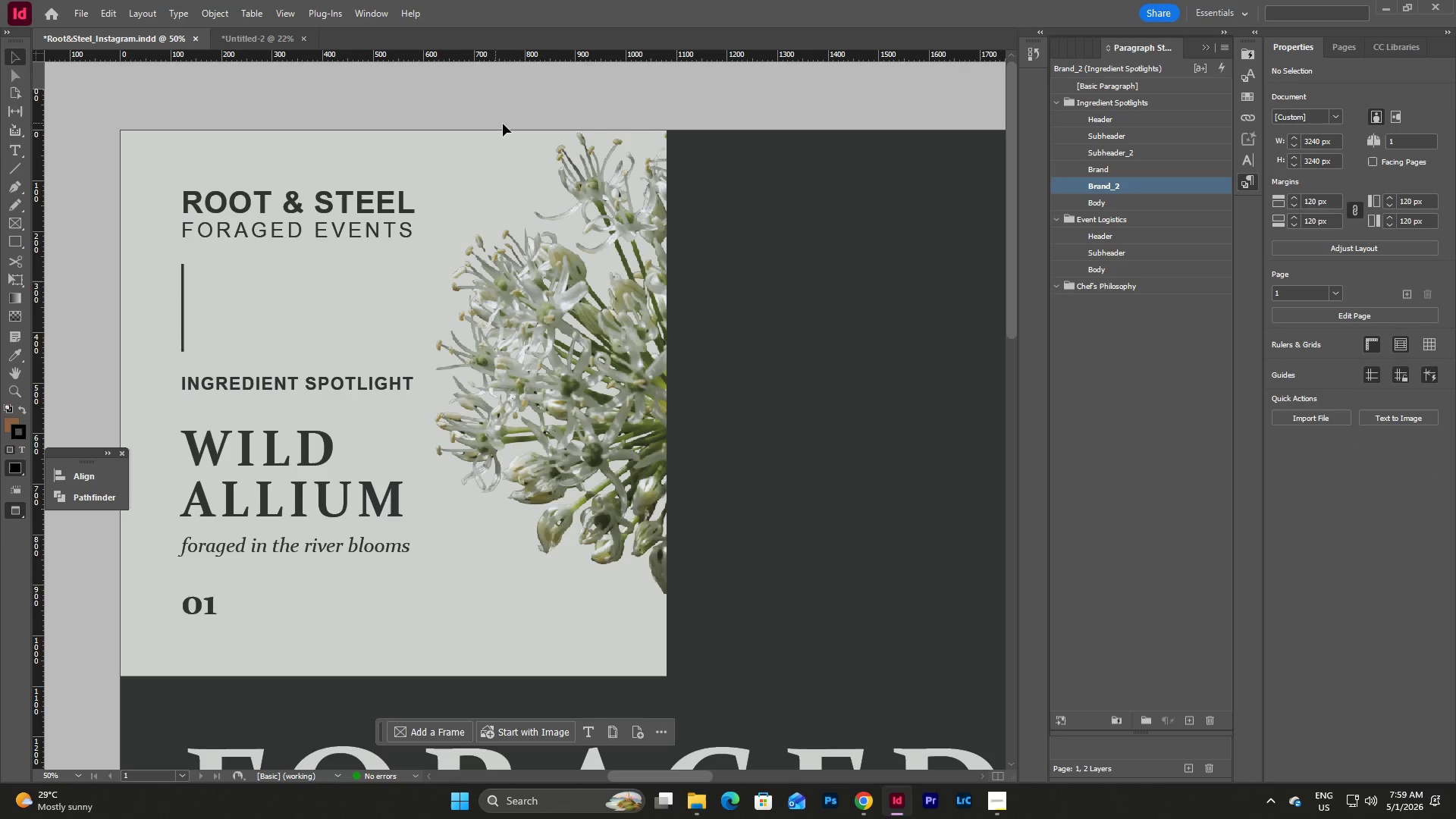 
left_click([503, 124])
 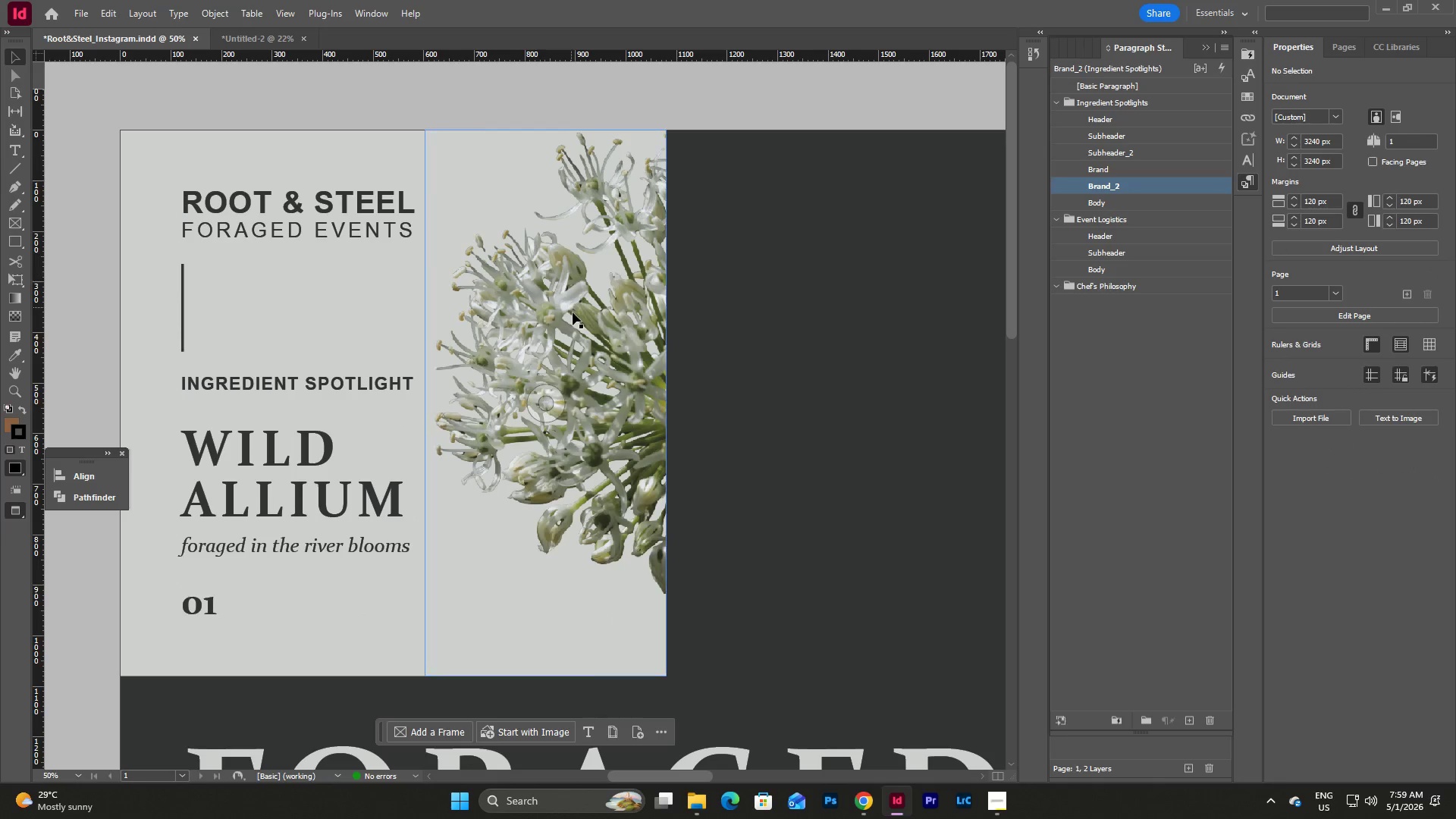 
scroll: coordinate [573, 312], scroll_direction: up, amount: 2.0
 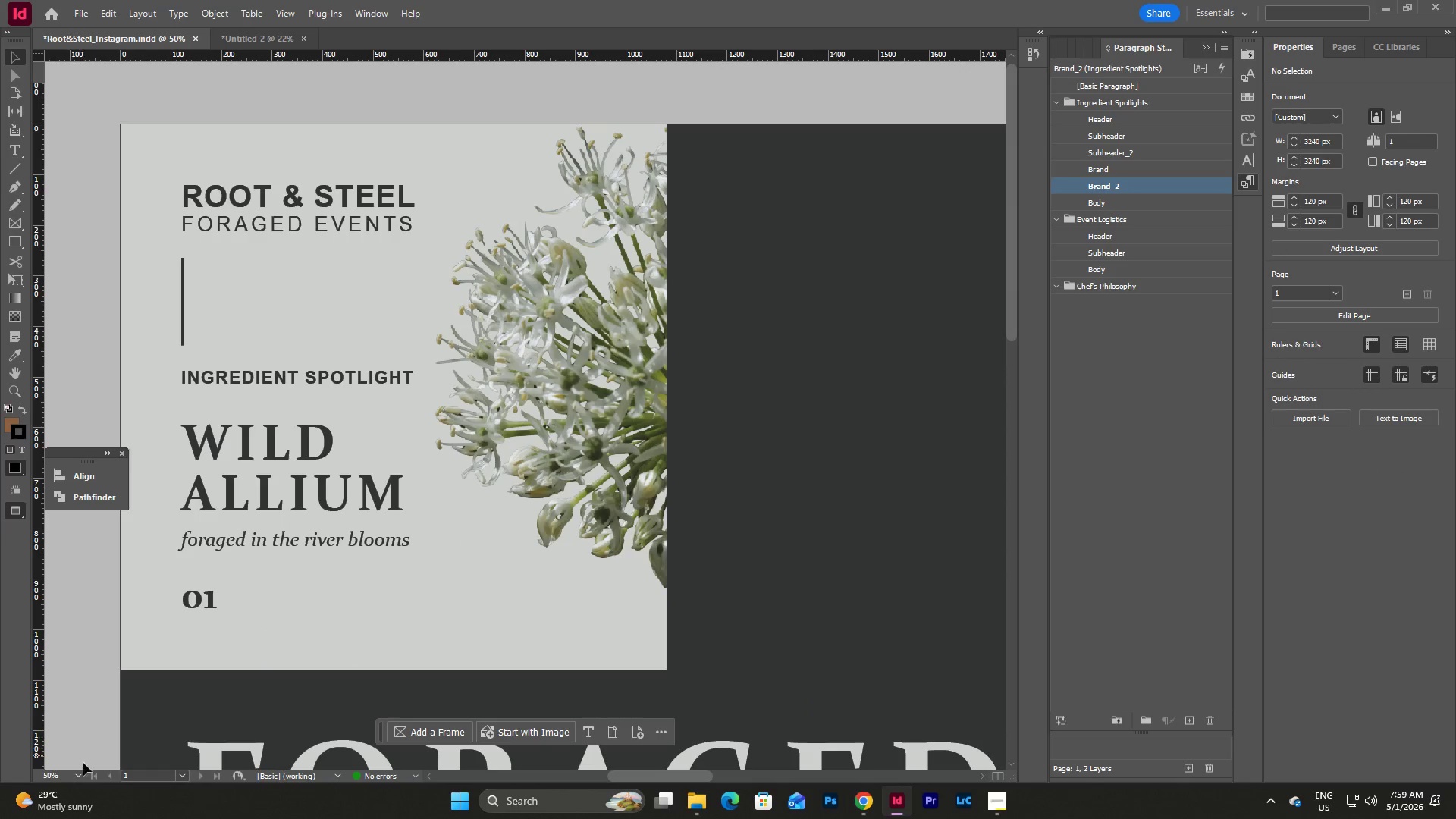 
left_click([80, 777])
 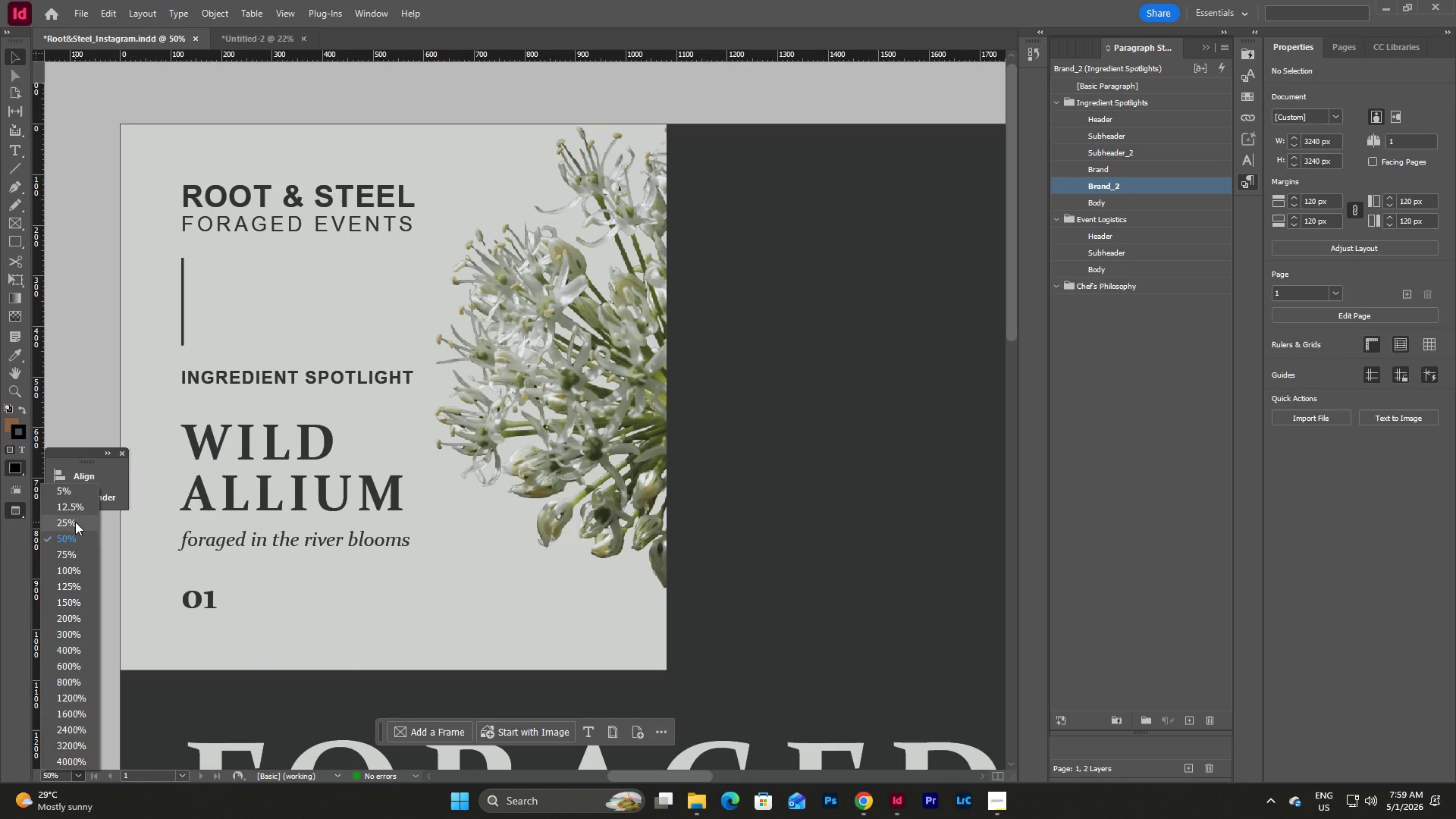 
left_click([75, 522])
 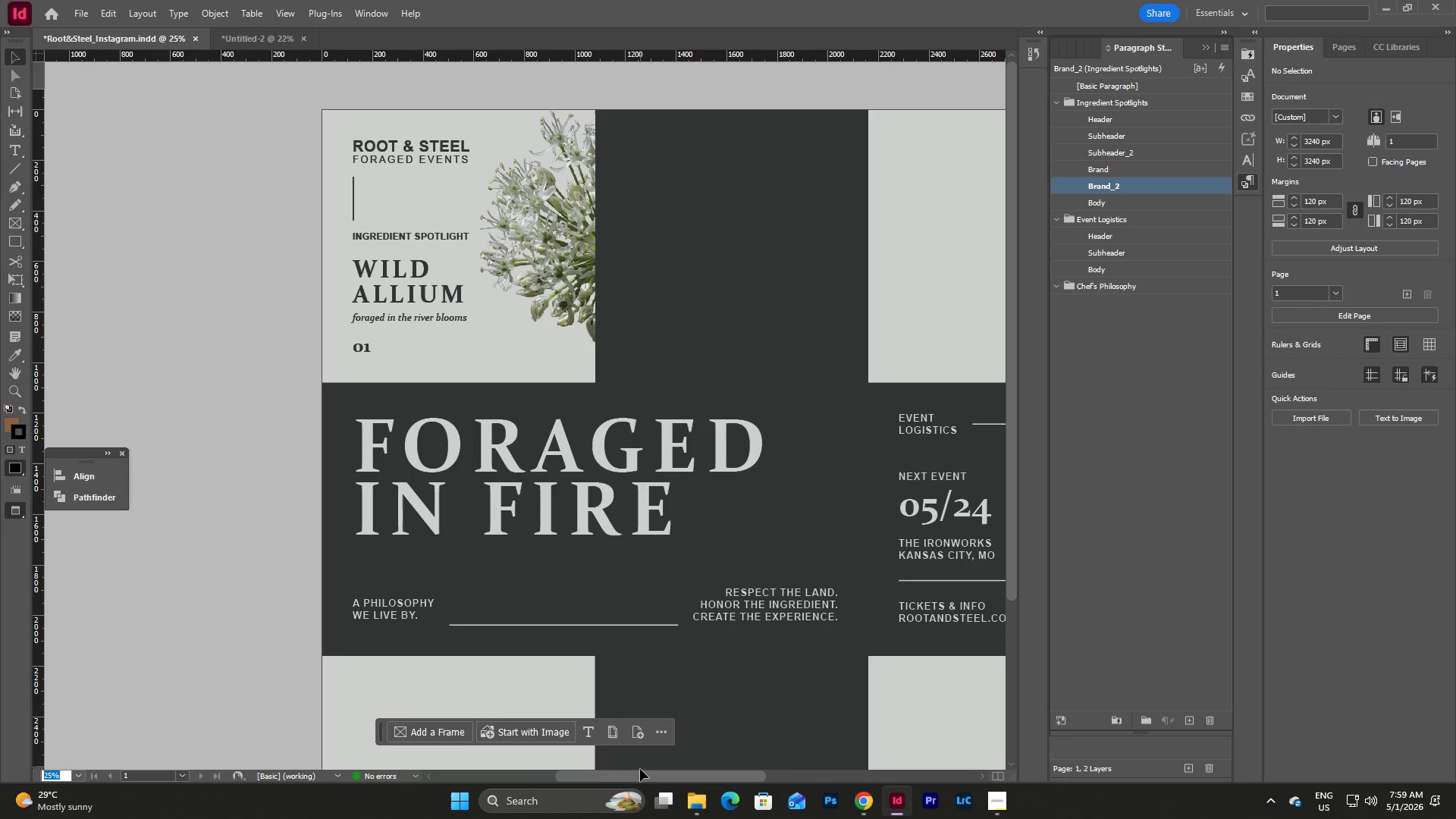 
left_click_drag(start_coordinate=[639, 777], to_coordinate=[692, 770])
 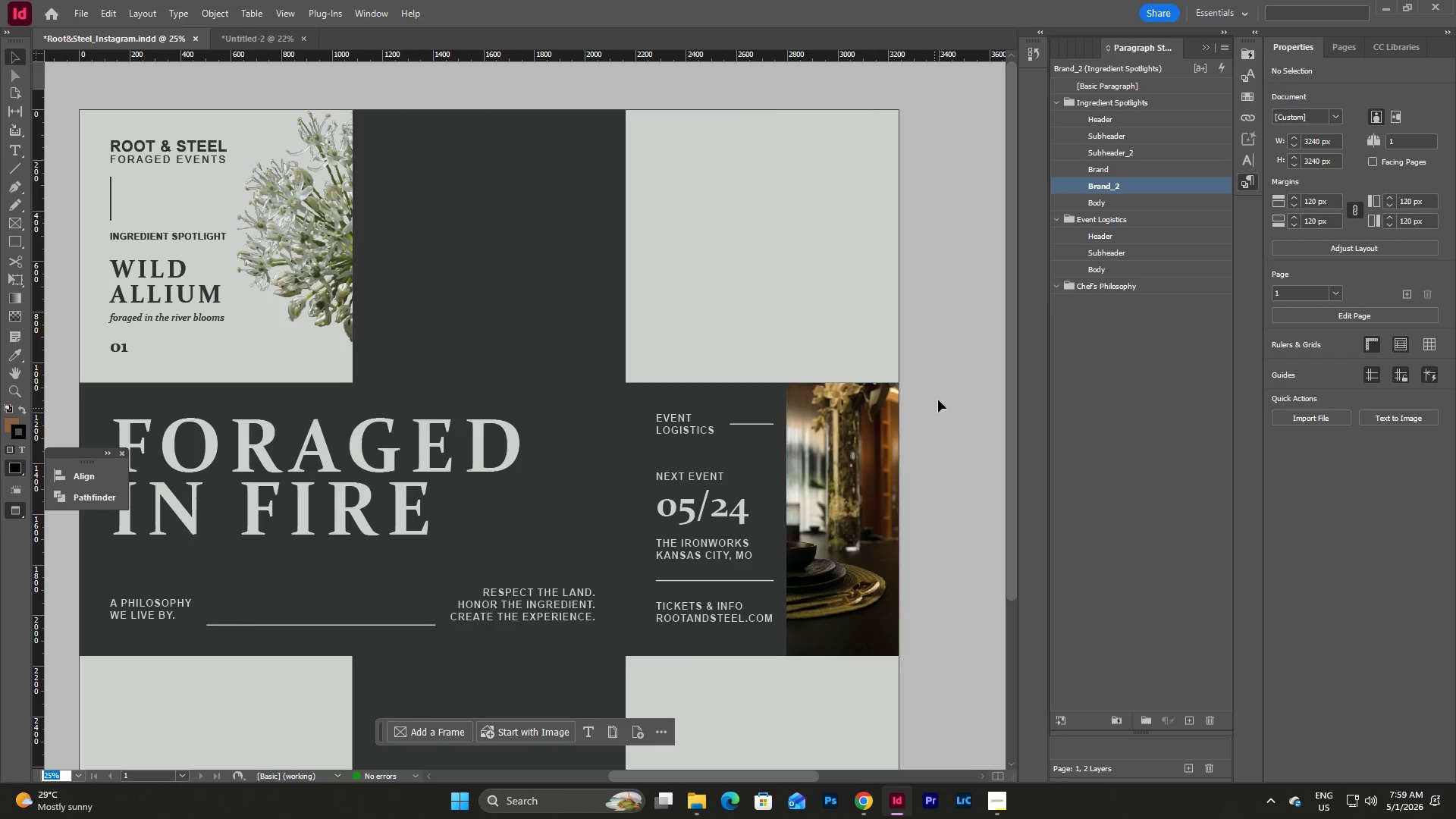 
left_click([947, 377])
 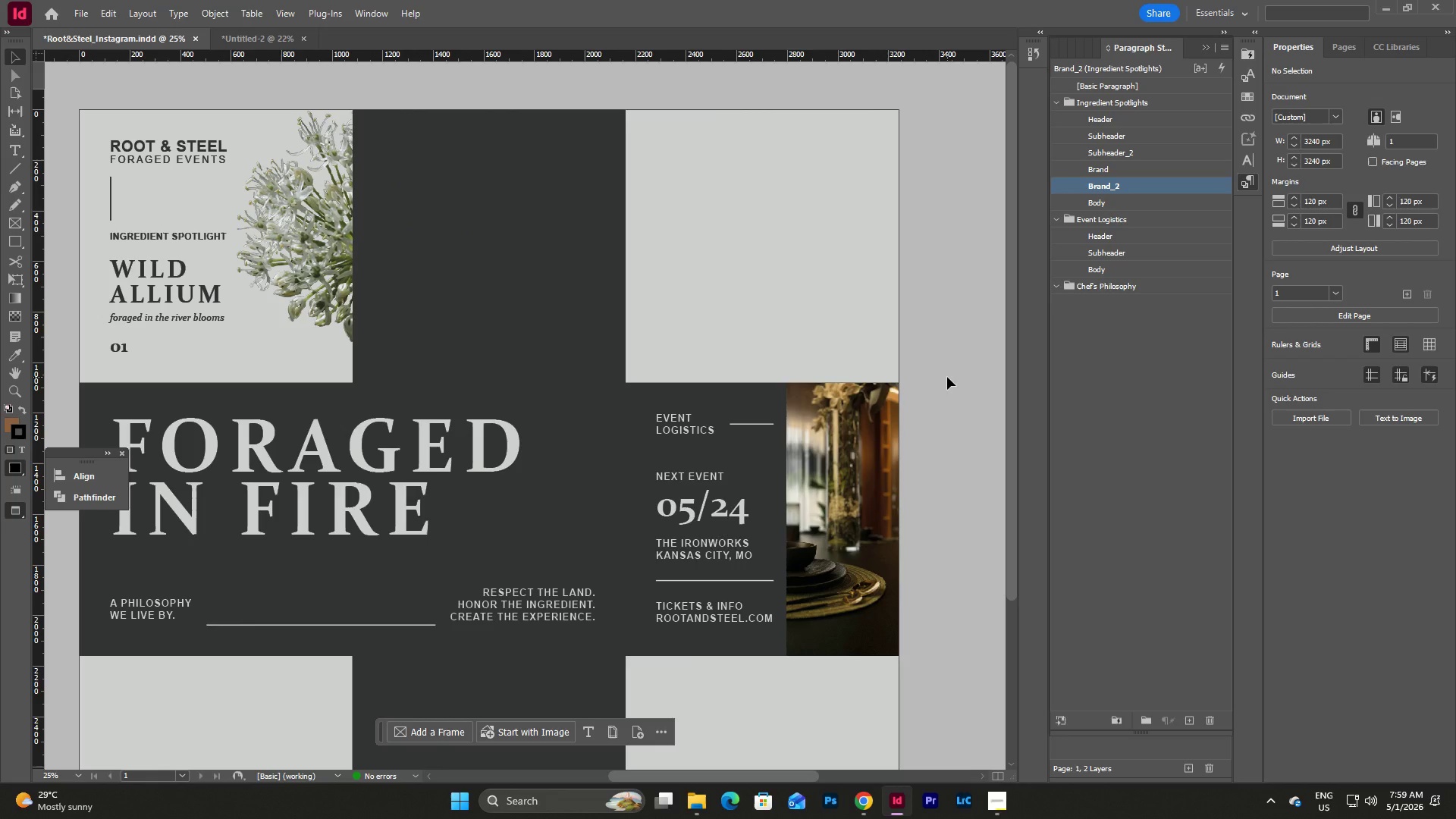 
wait(7.12)
 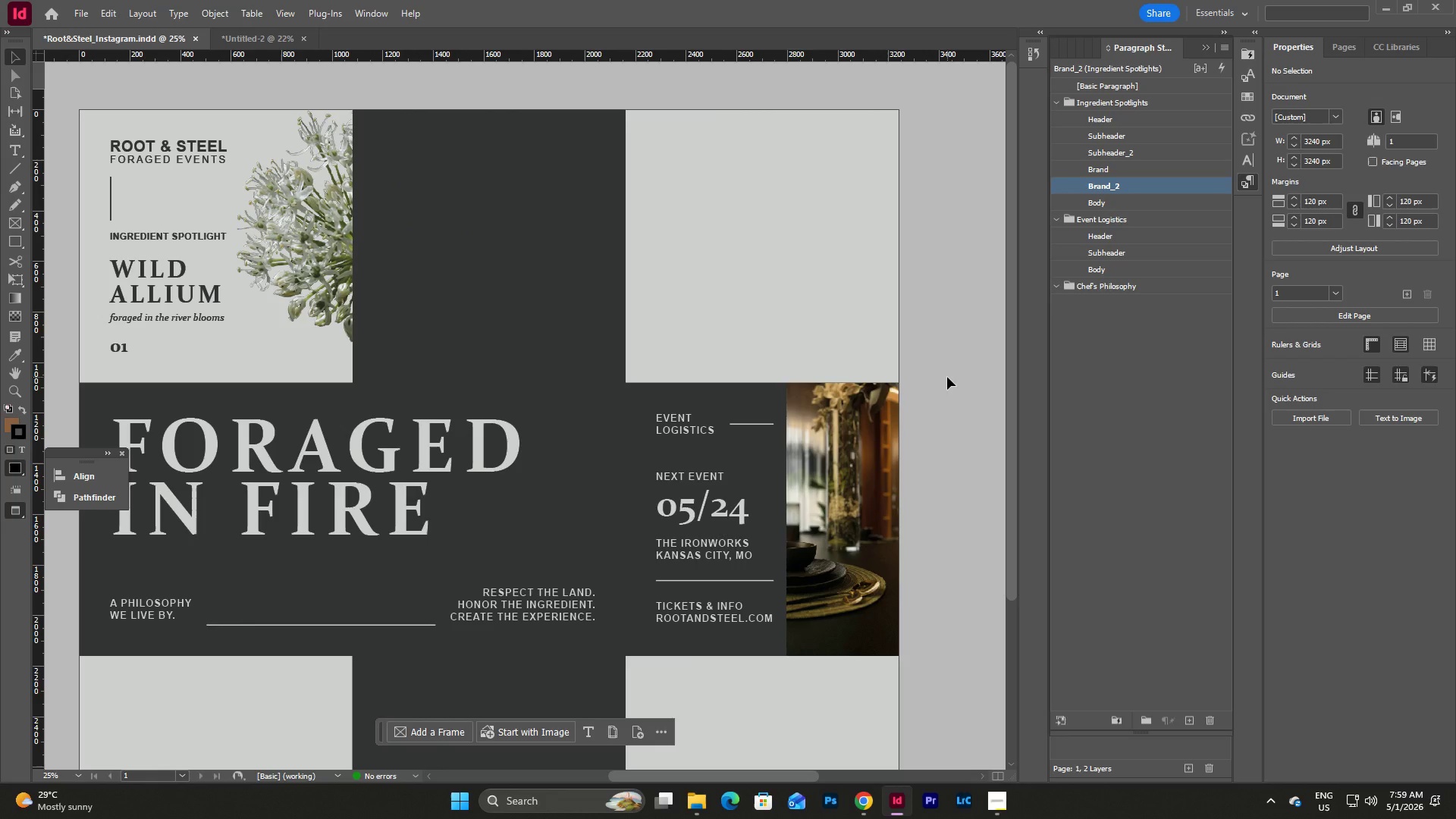 
type(www)
 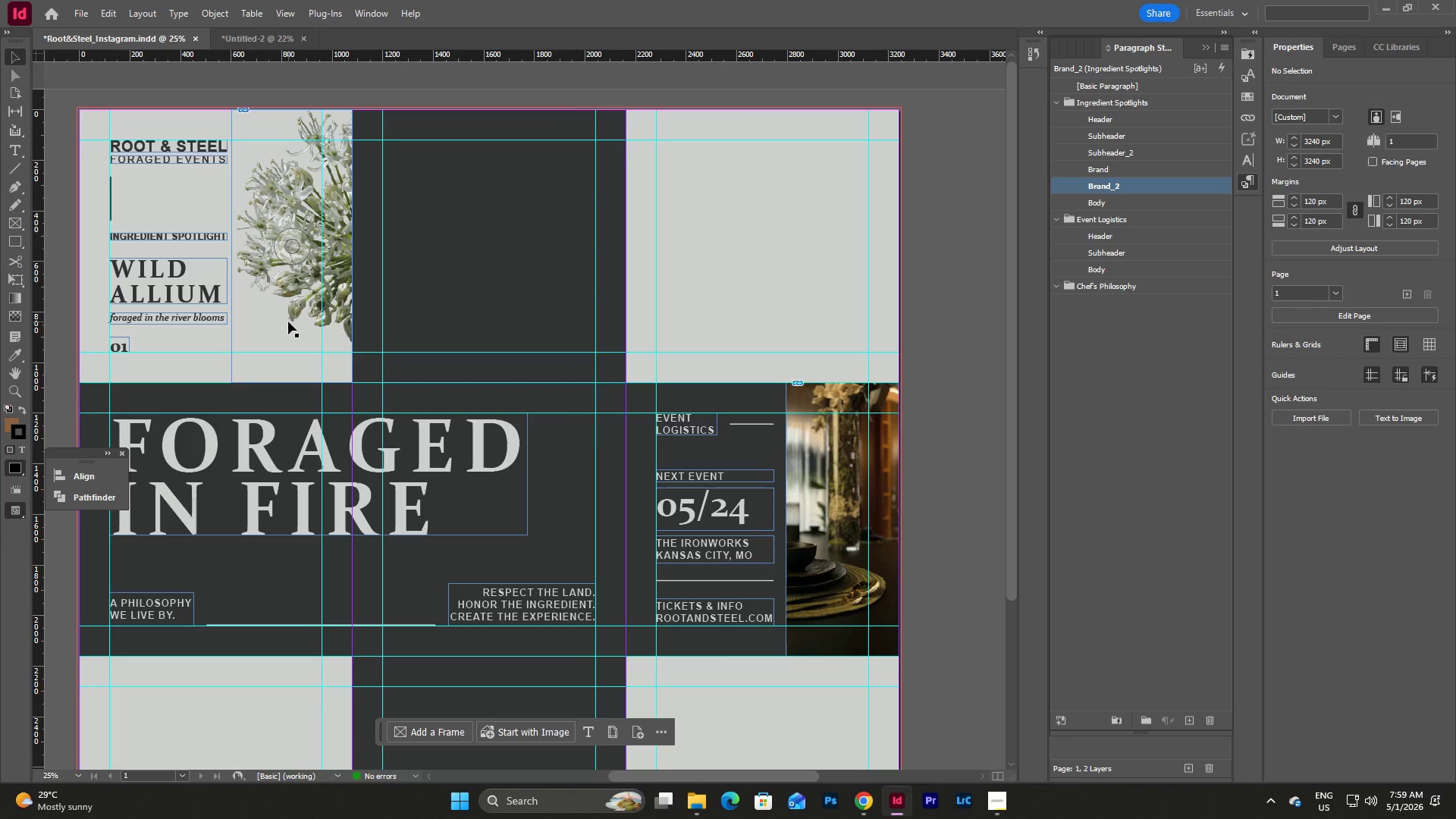 
double_click([310, 204])
 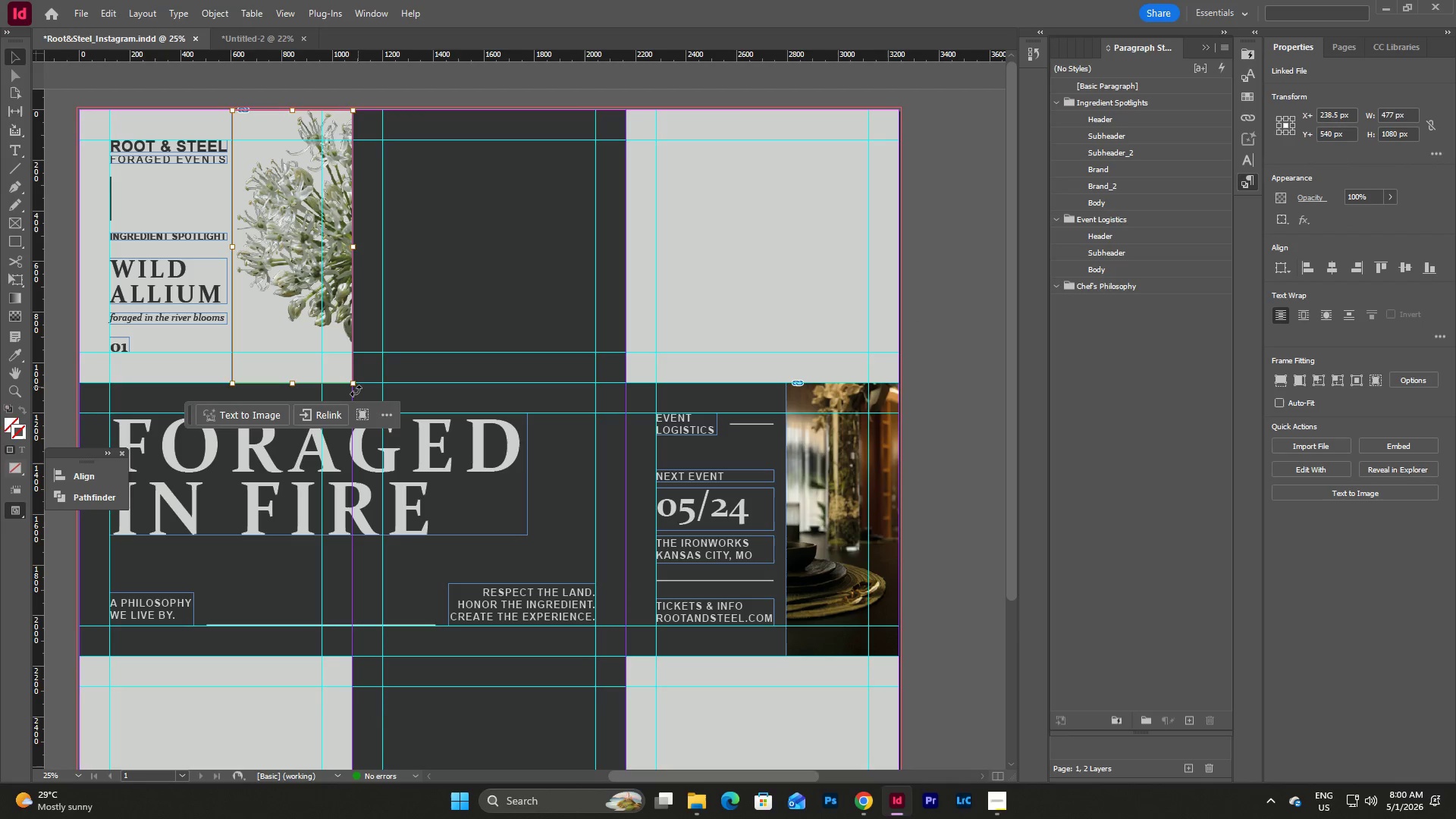 
wait(5.11)
 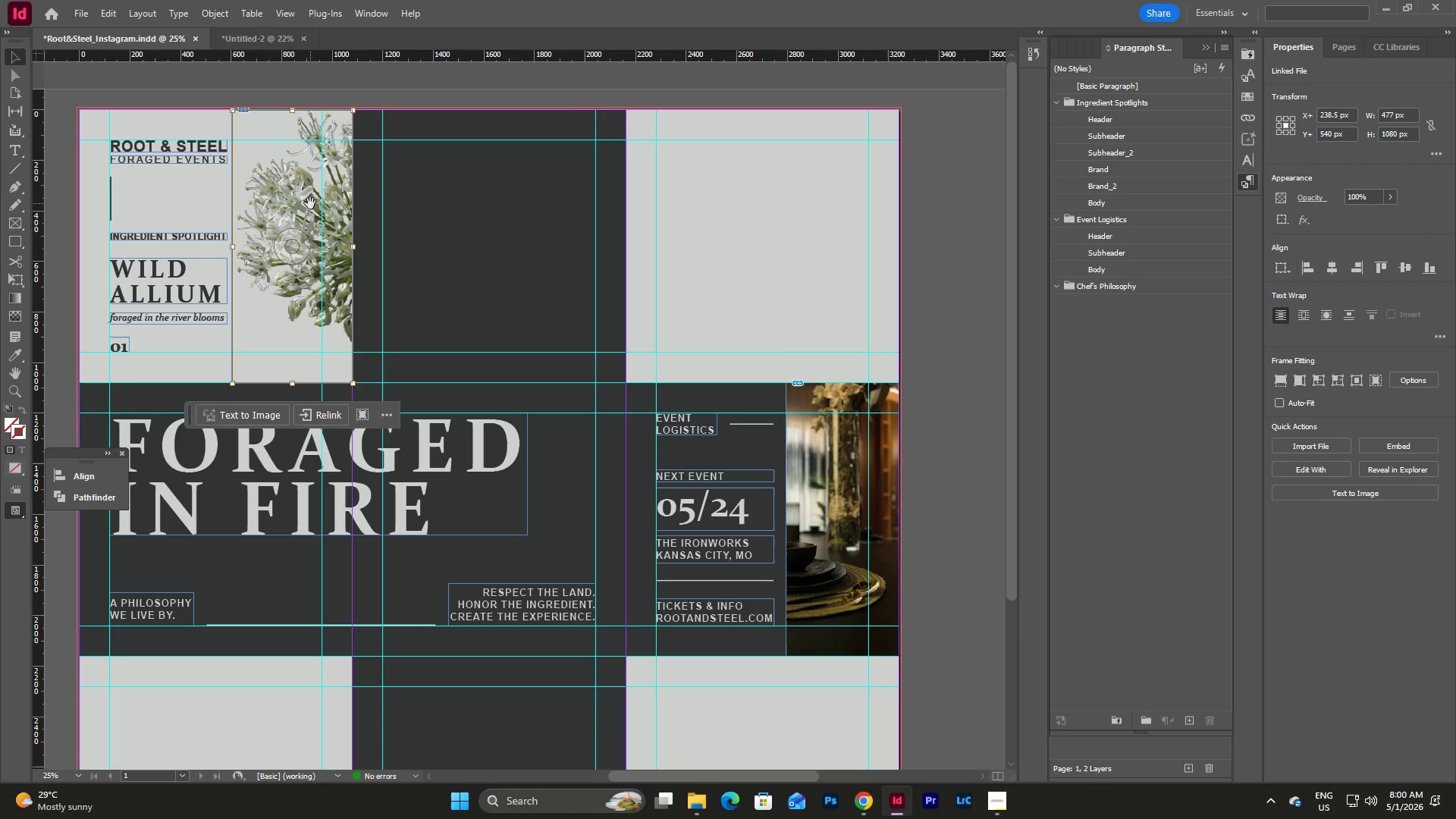 
hold_key(key=ShiftLeft, duration=1.39)
left_click_drag(start_coordinate=[355, 384], to_coordinate=[362, 398])
 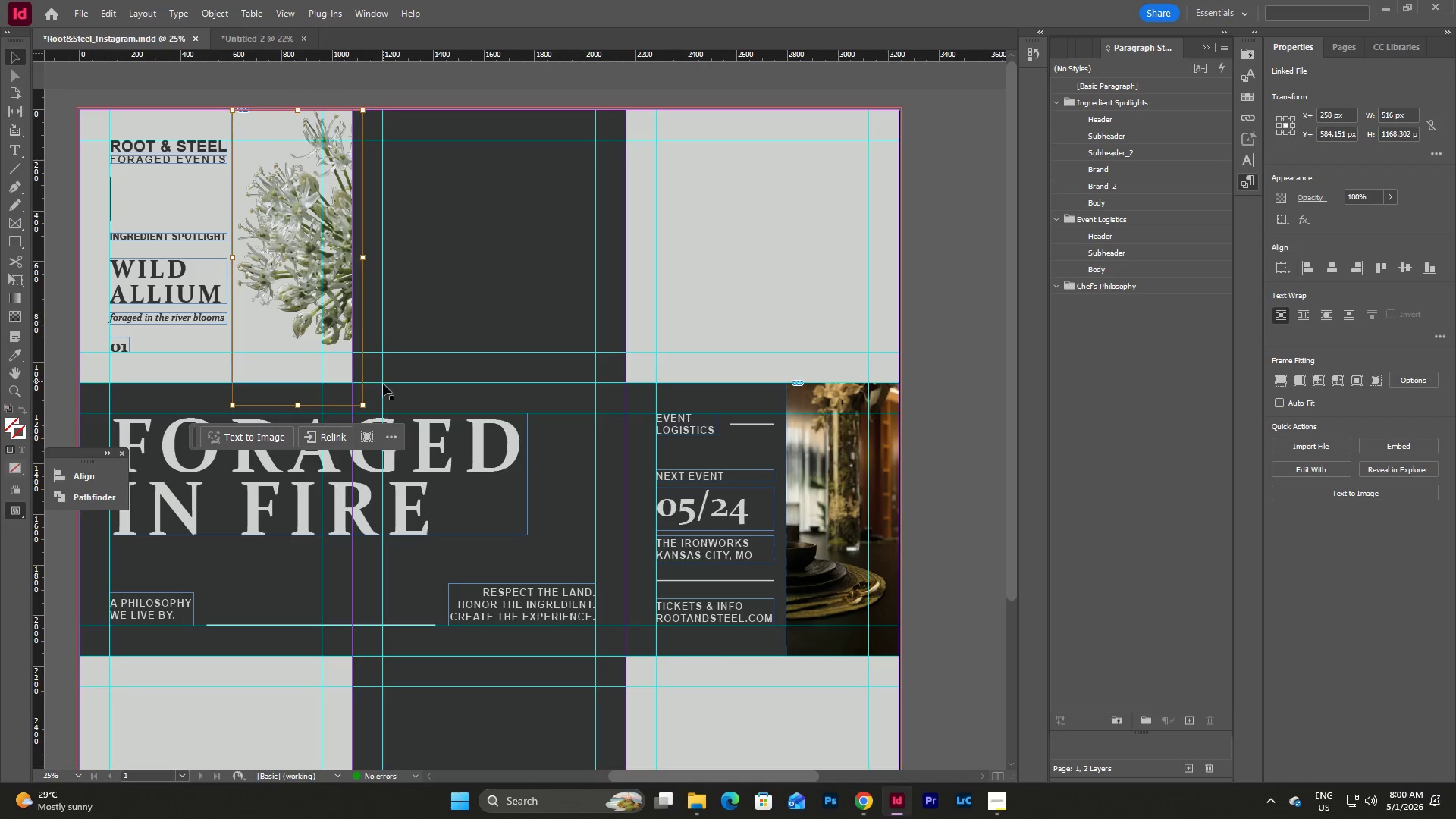 
hold_key(key=ShiftLeft, duration=1.14)
left_click_drag(start_coordinate=[362, 408], to_coordinate=[378, 425])
 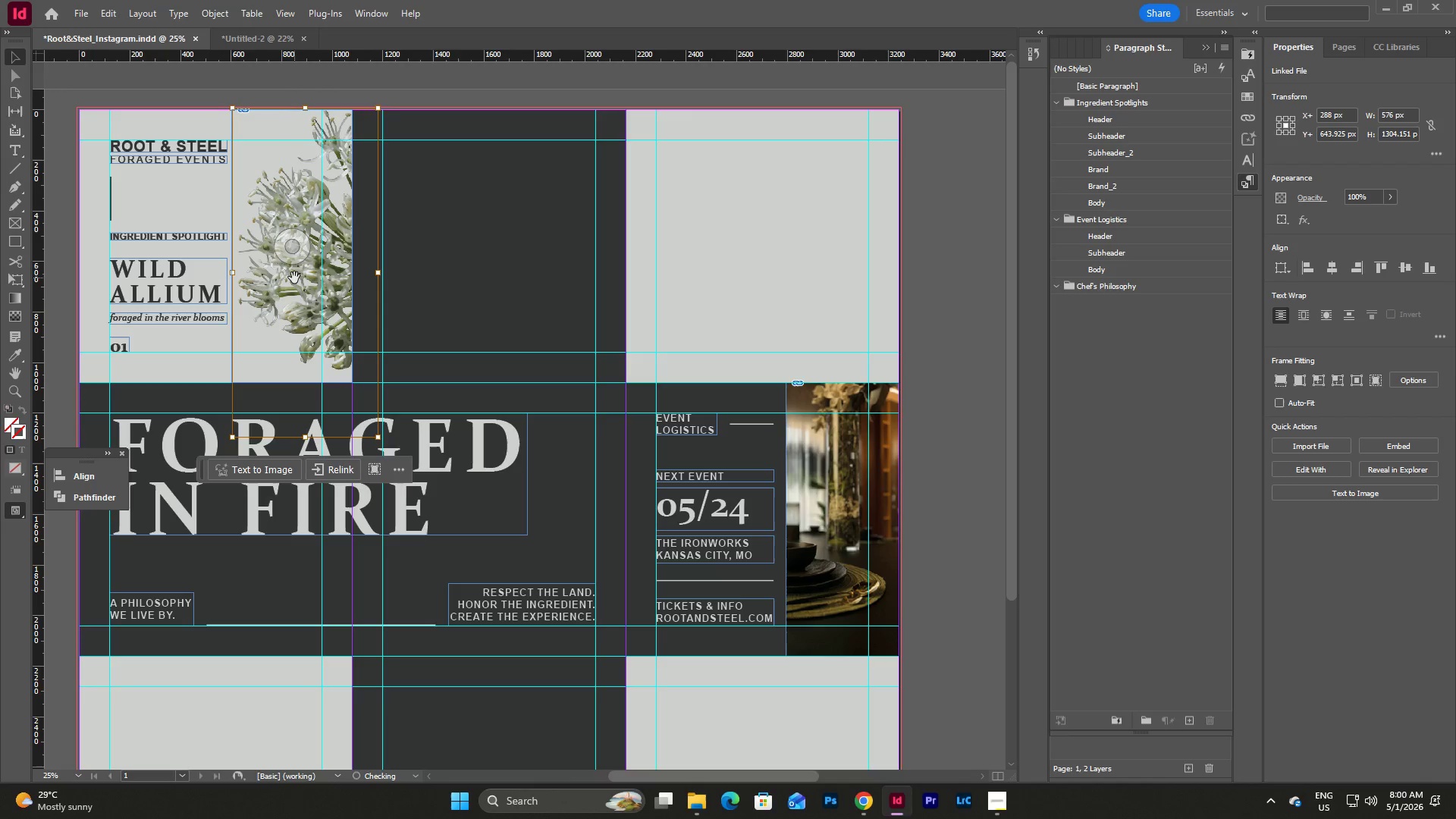 
wait(7.67)
 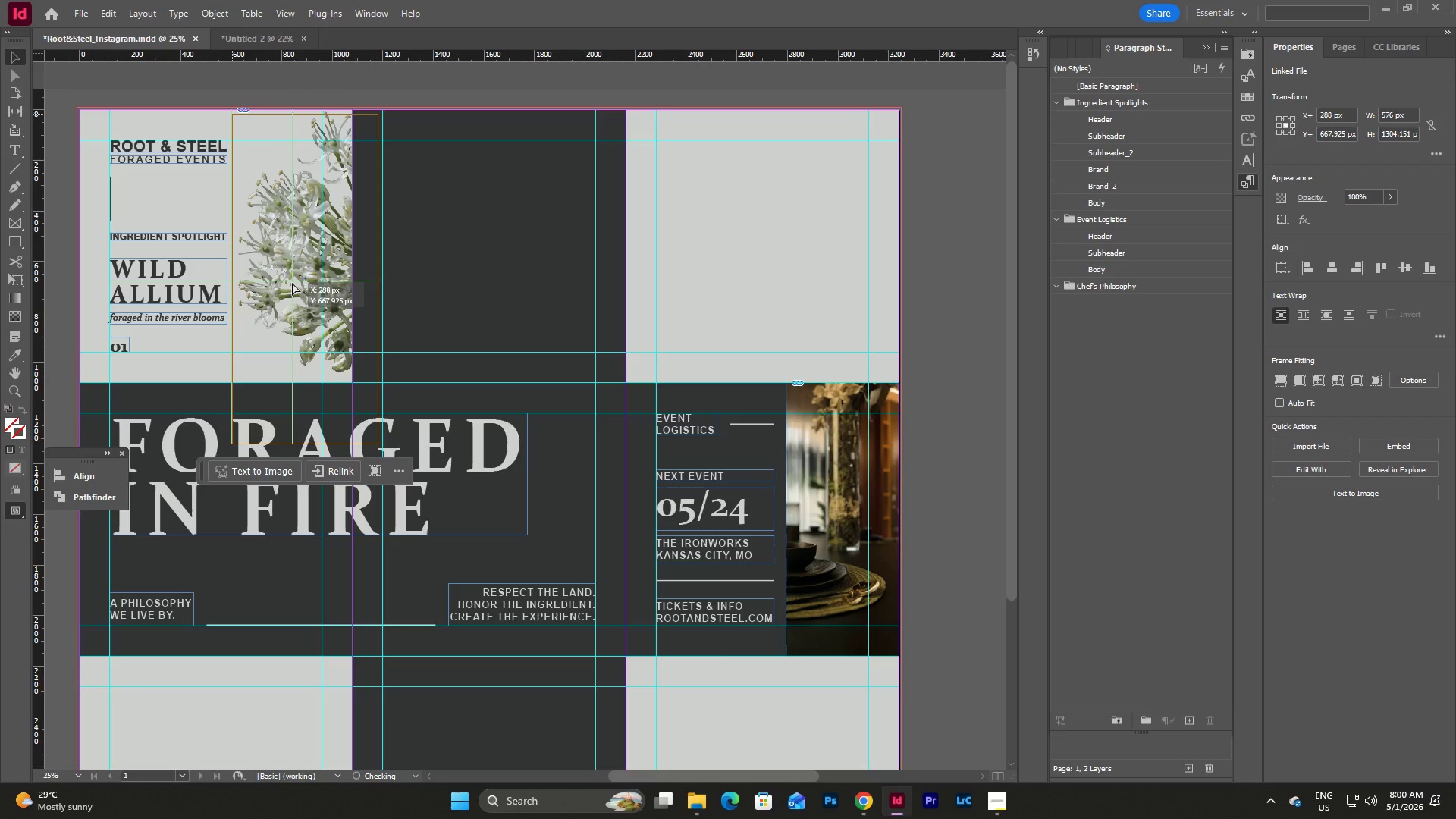 
hold_key(key=ShiftLeft, duration=1.64)
left_click_drag(start_coordinate=[378, 438], to_coordinate=[386, 445])
 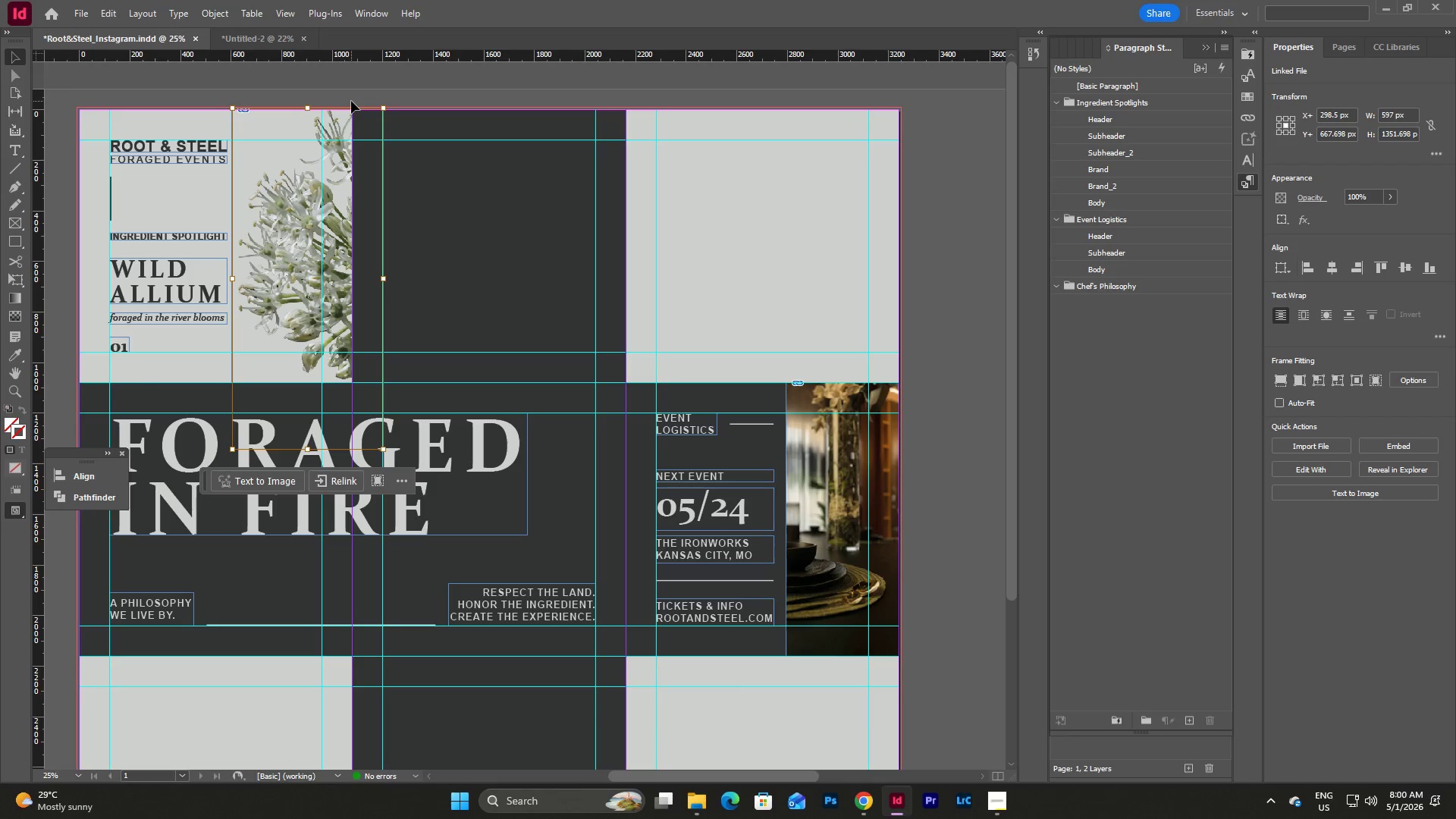 
left_click([351, 94])
 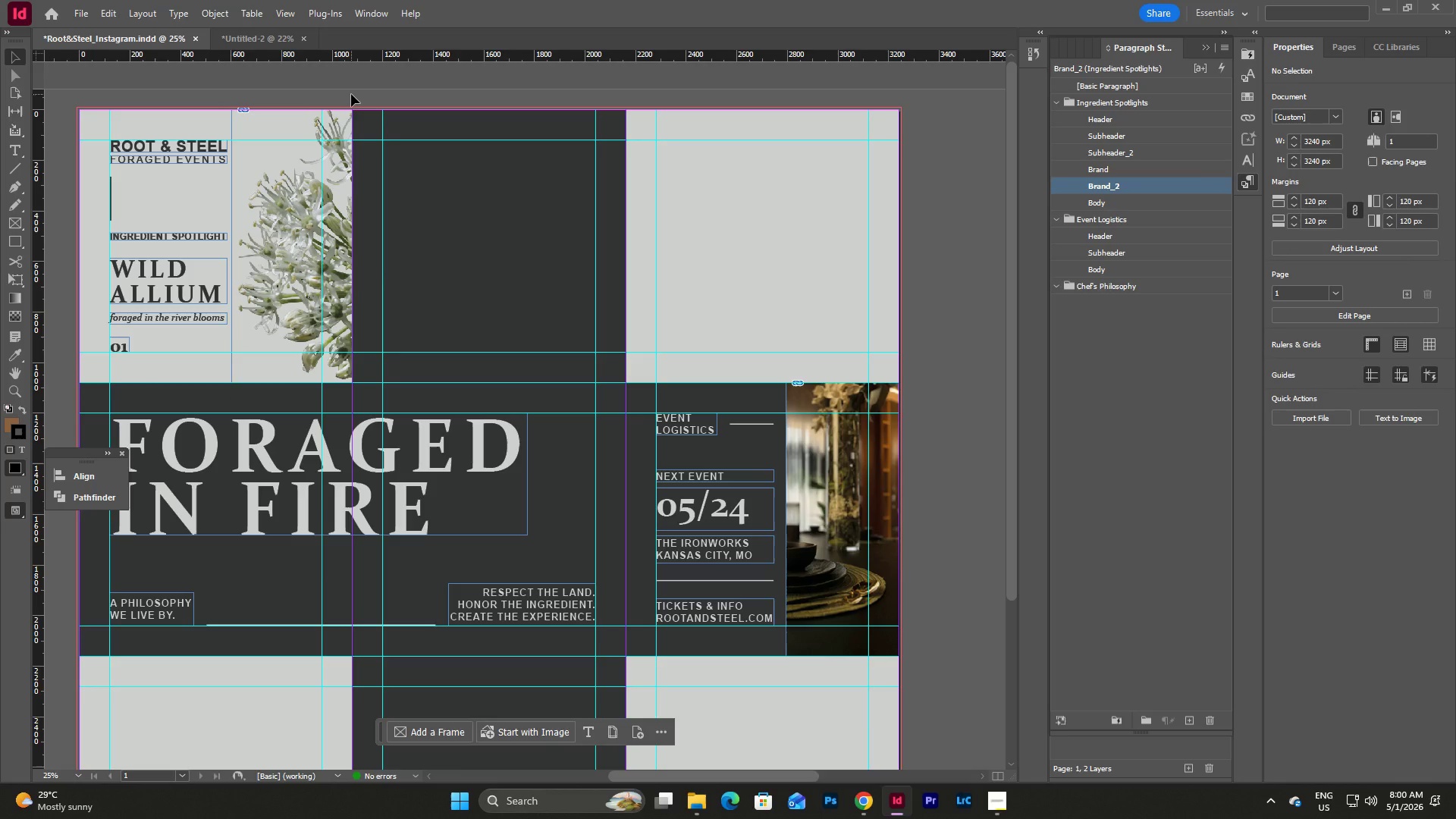 
left_click([351, 94])
 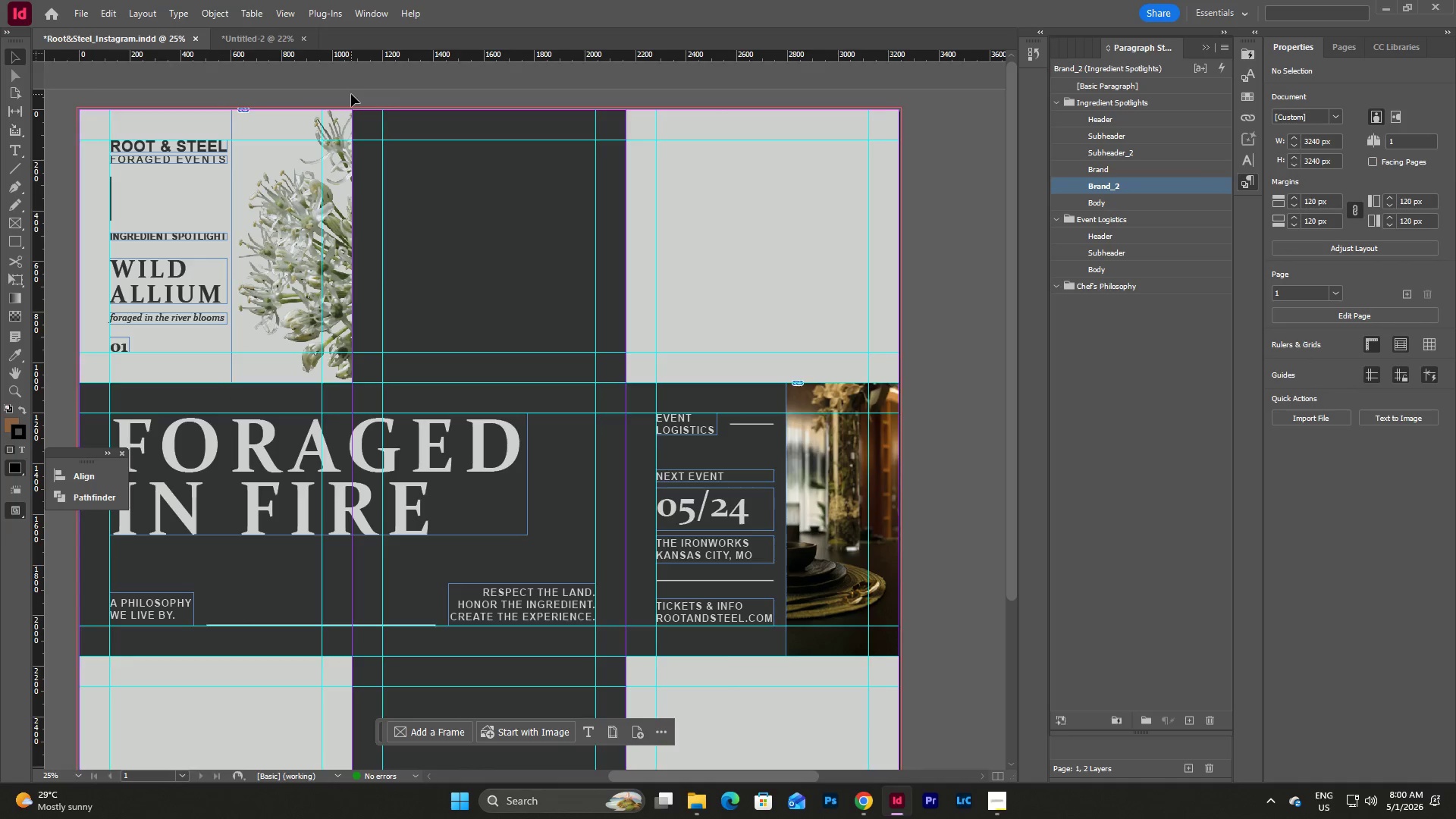 
type(www)
 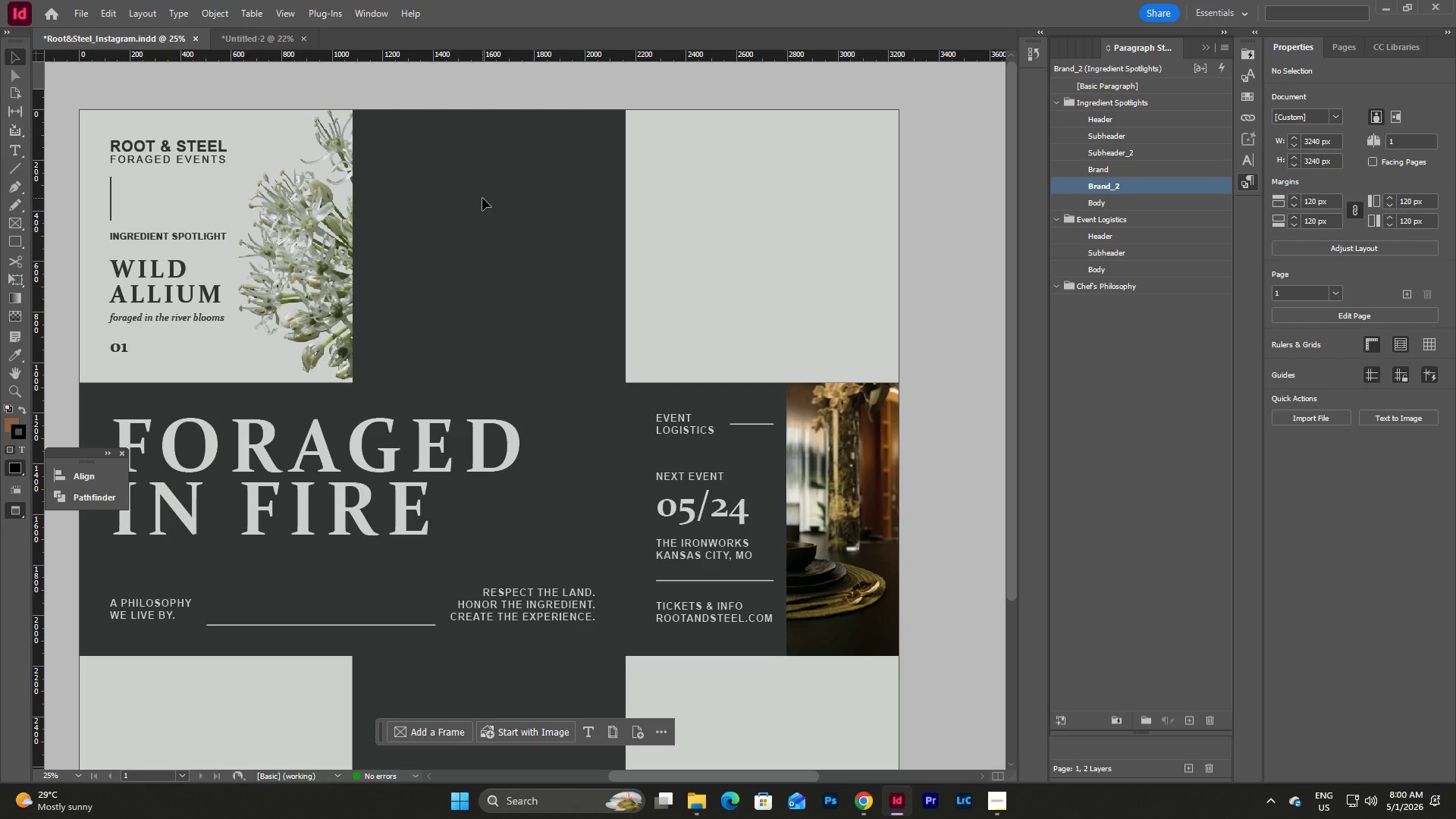 
wait(16.22)
 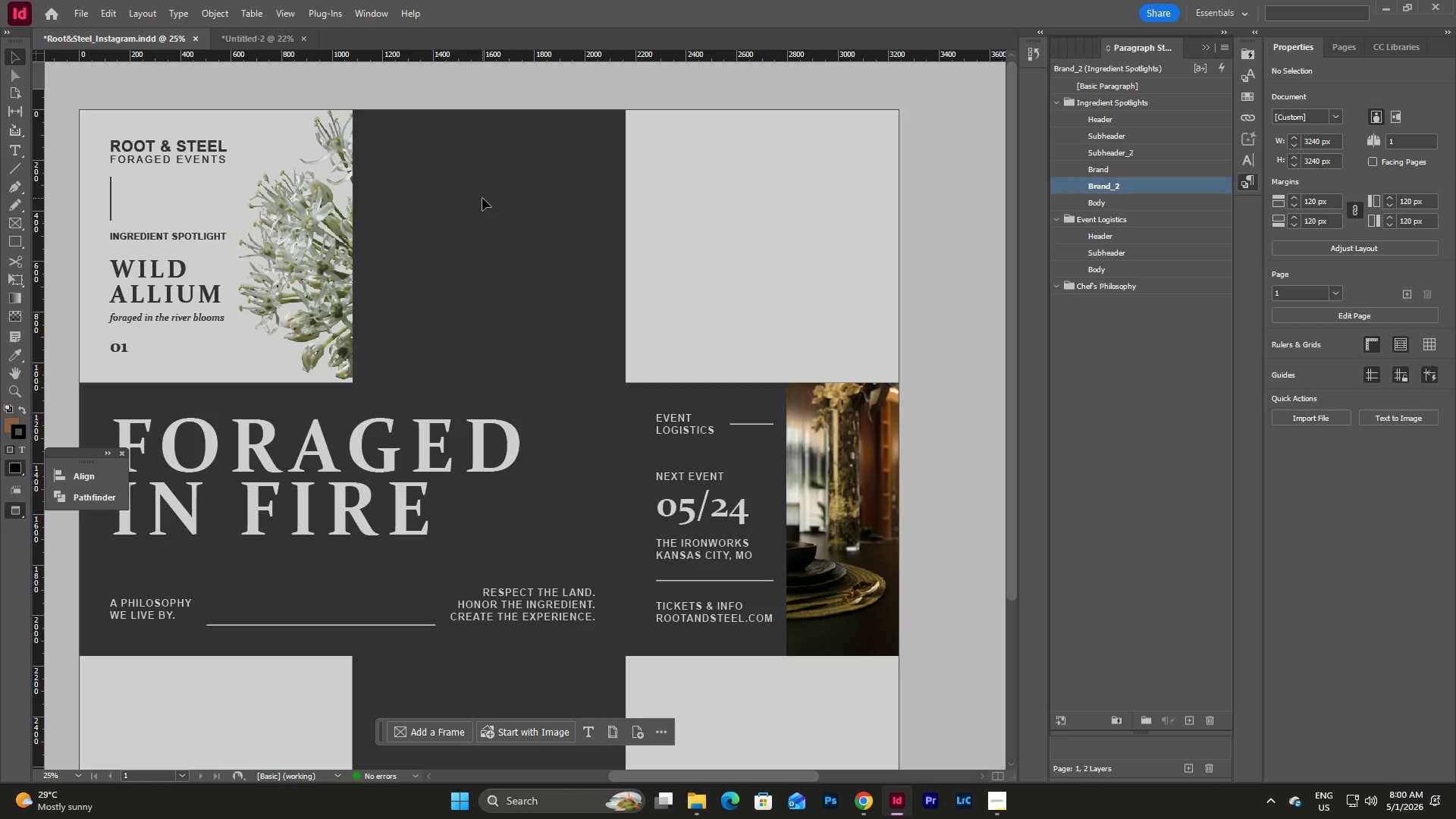 
type(ww)
 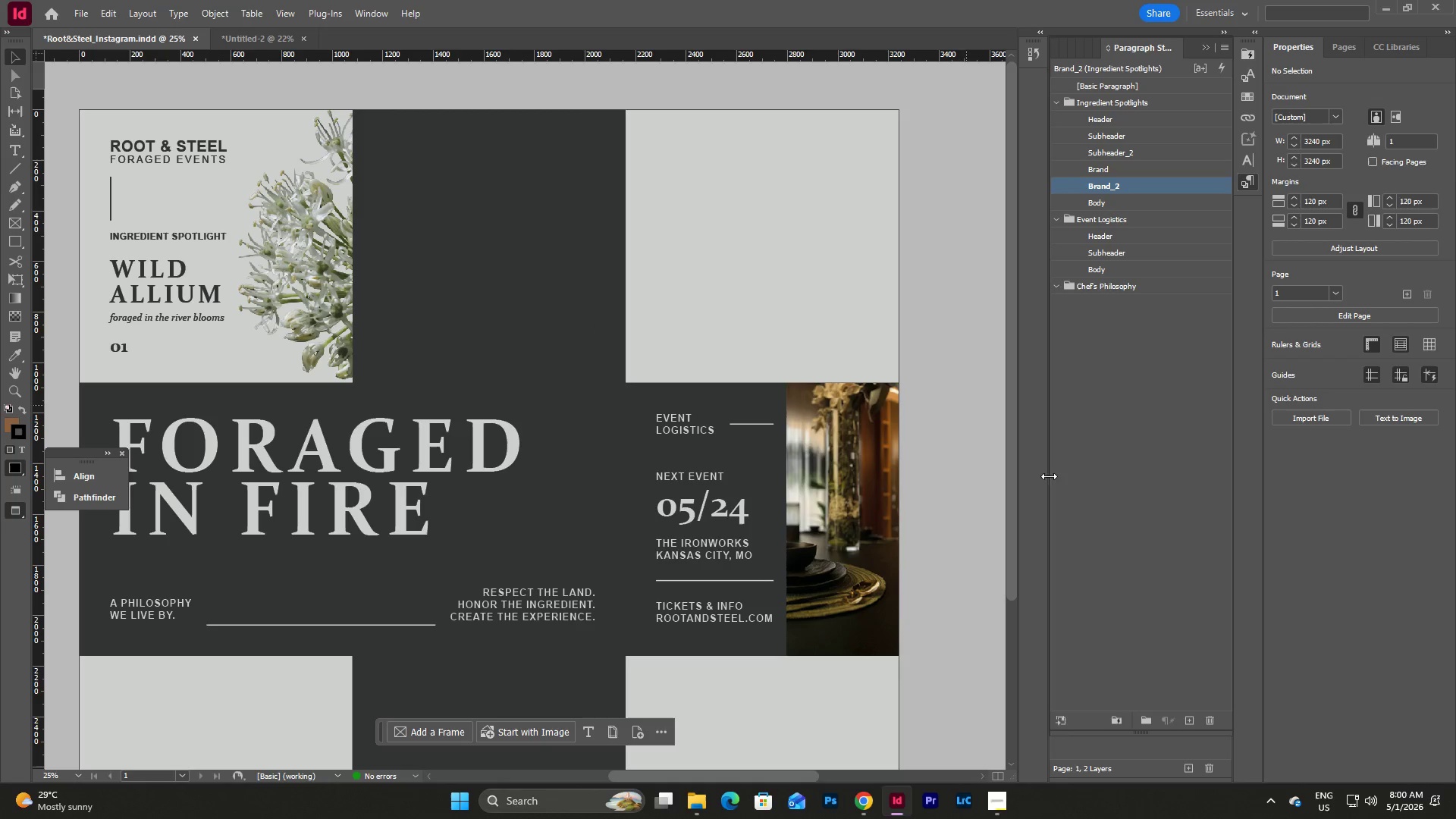 
left_click([868, 804])
 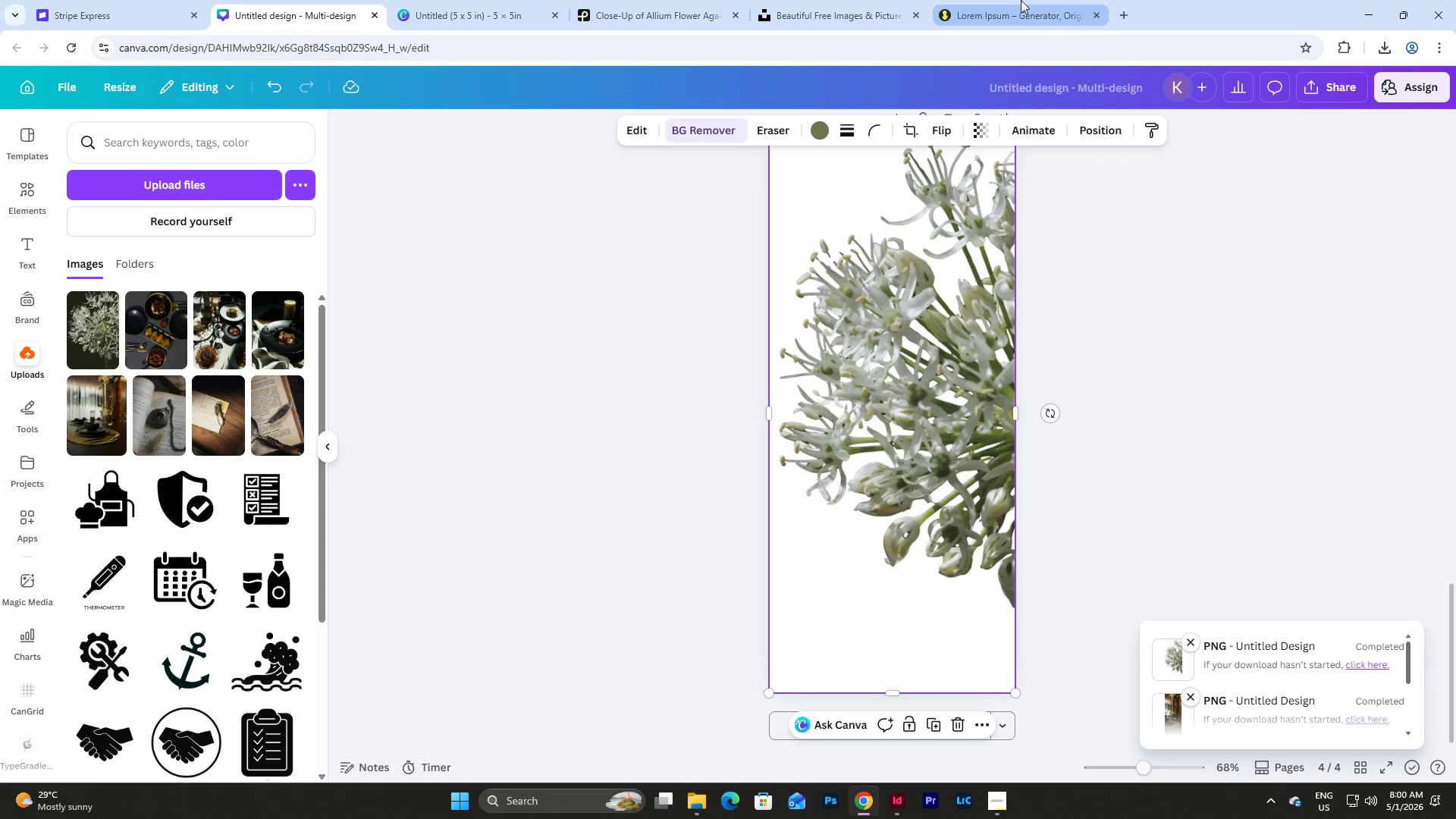 
double_click([839, 0])
 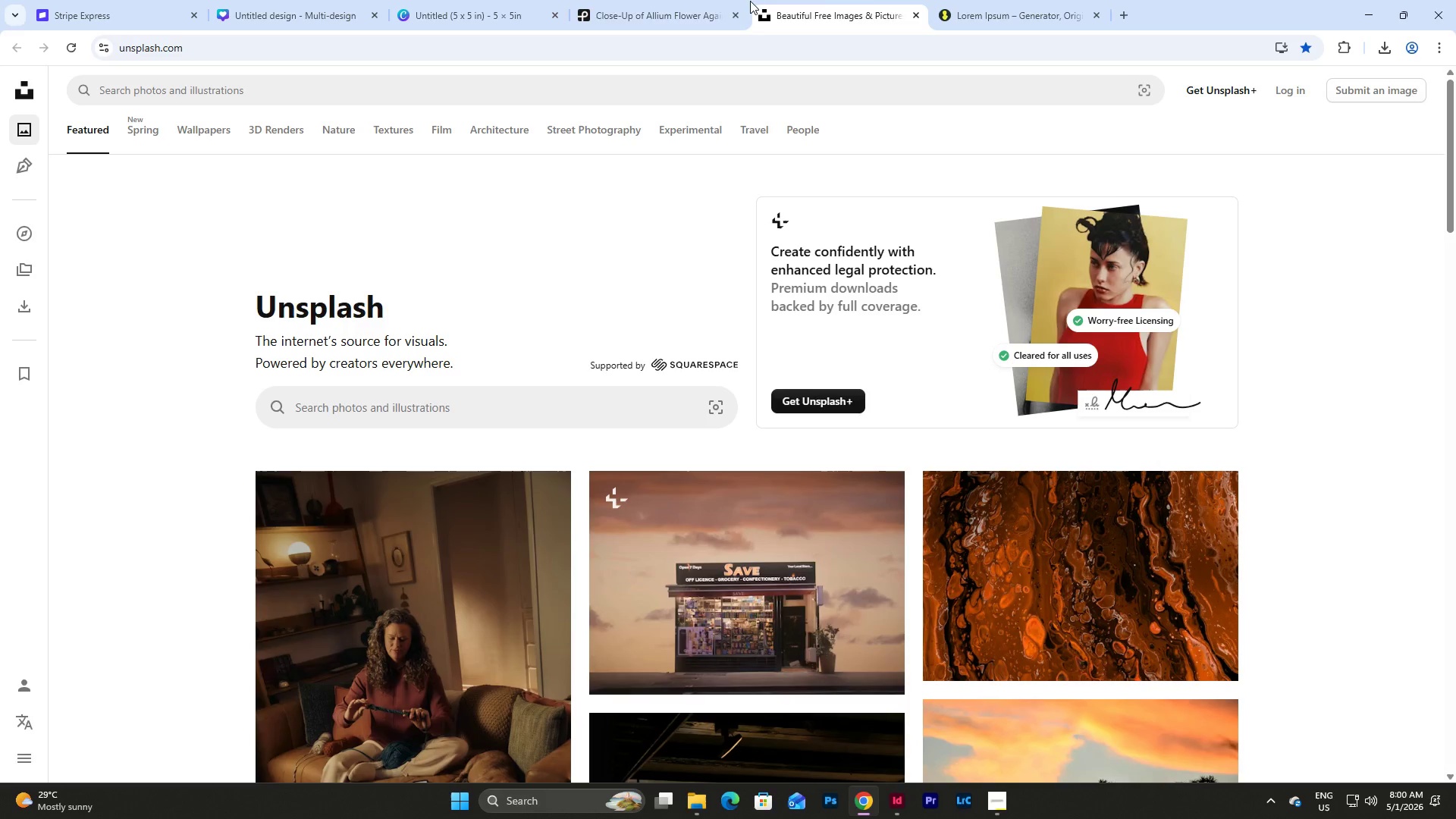 
left_click([635, 0])
 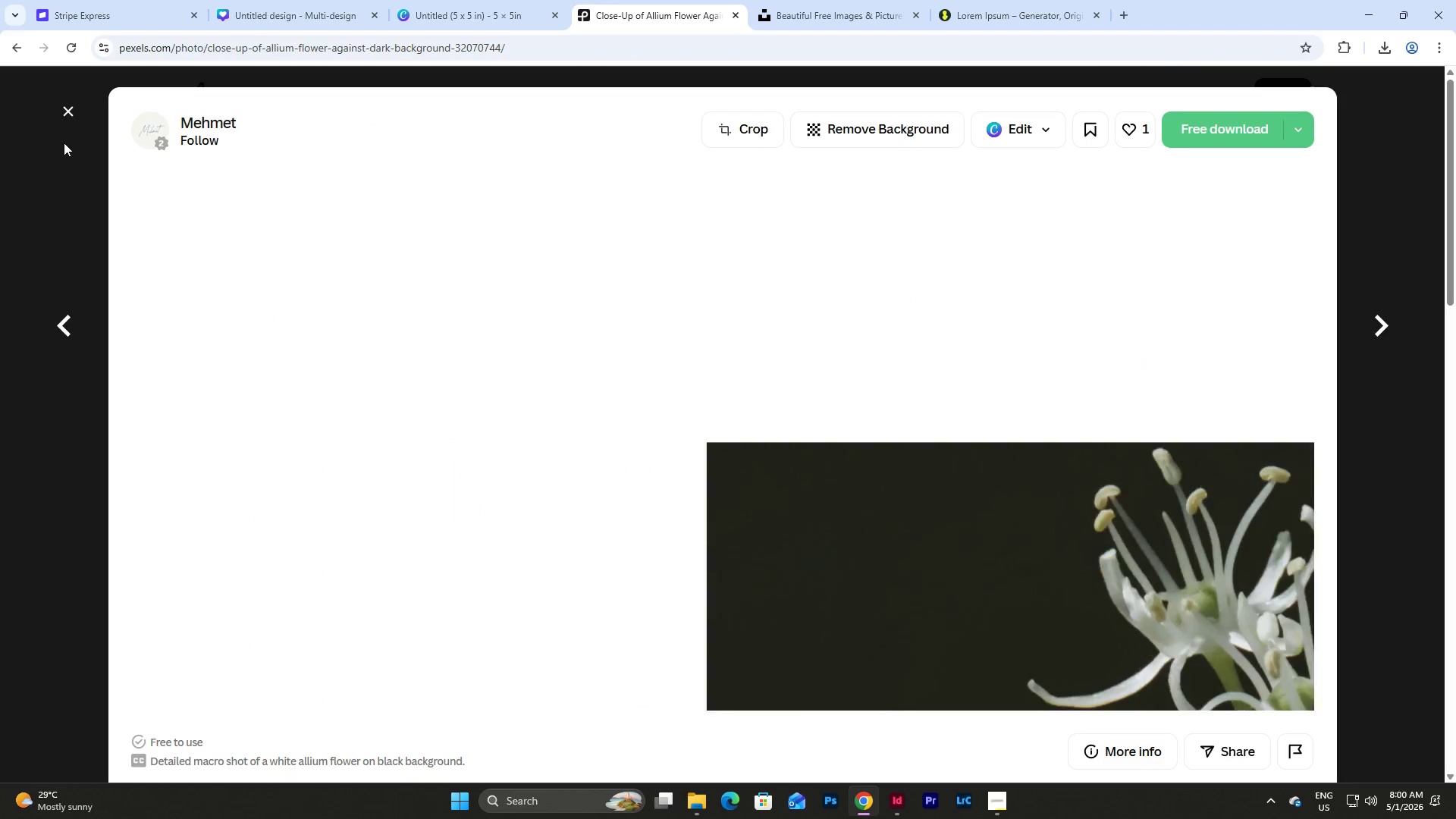 
left_click([70, 116])
 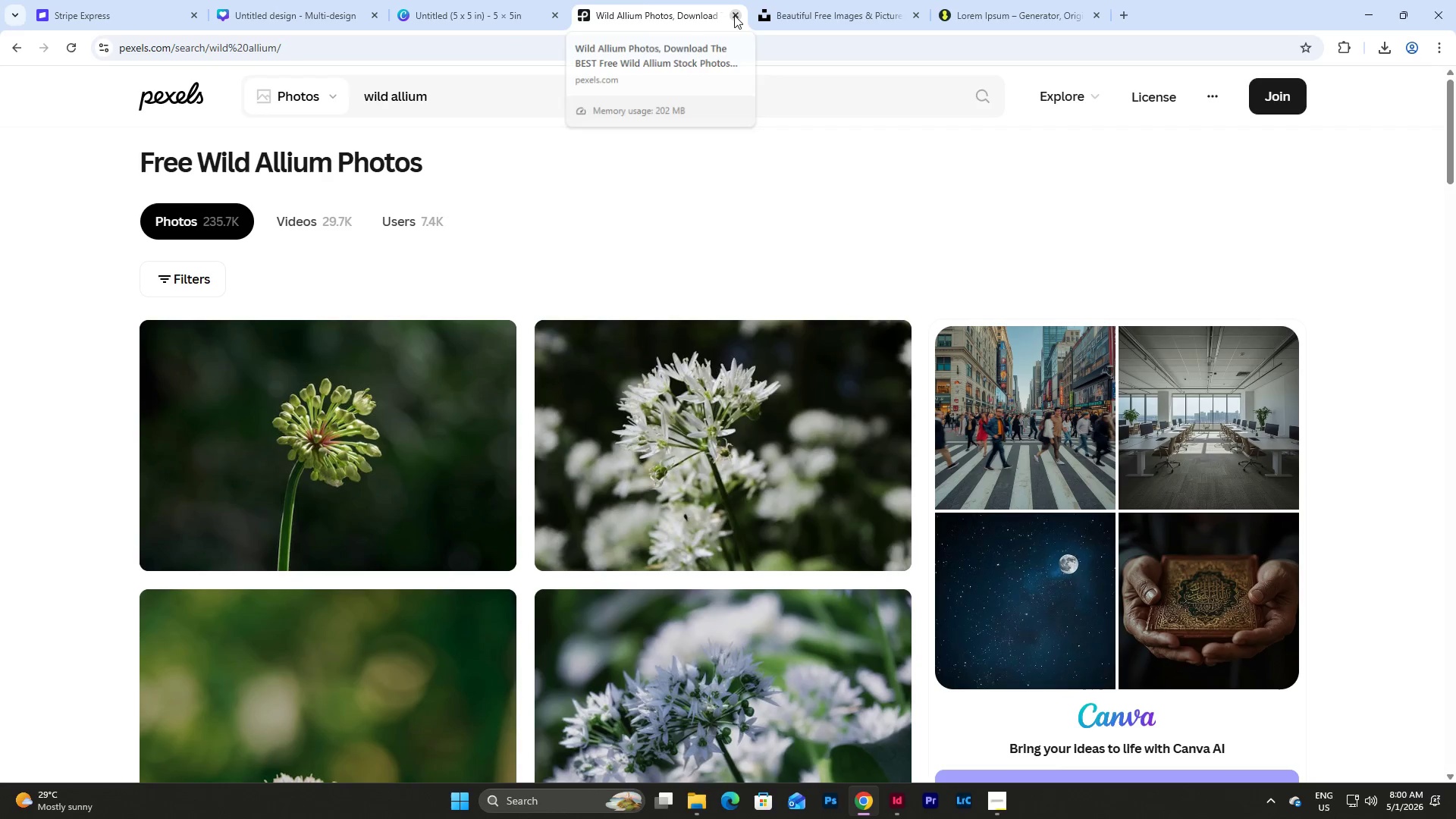 
left_click([507, 87])
 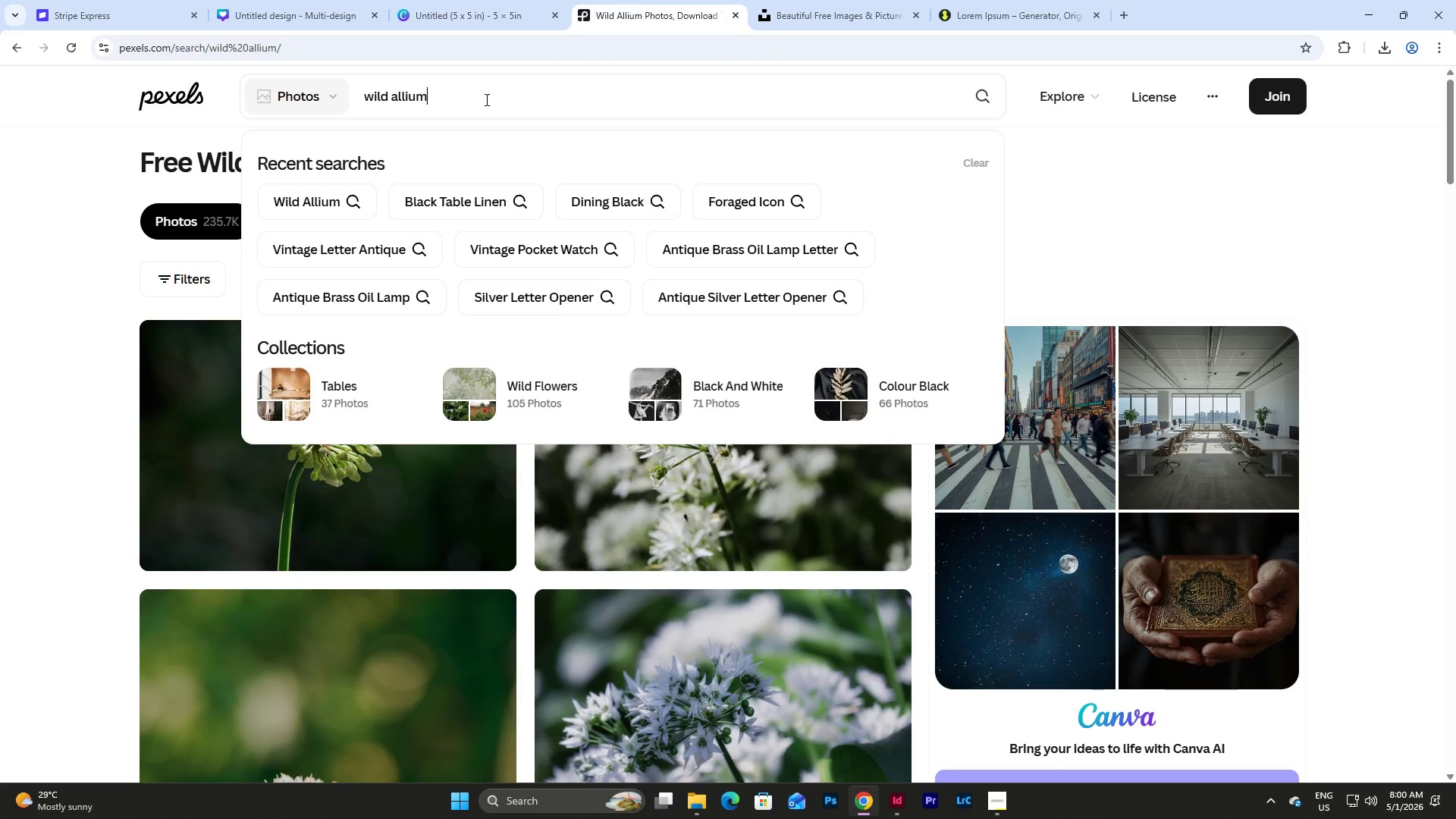 
left_click_drag(start_coordinate=[485, 99], to_coordinate=[265, 92])
 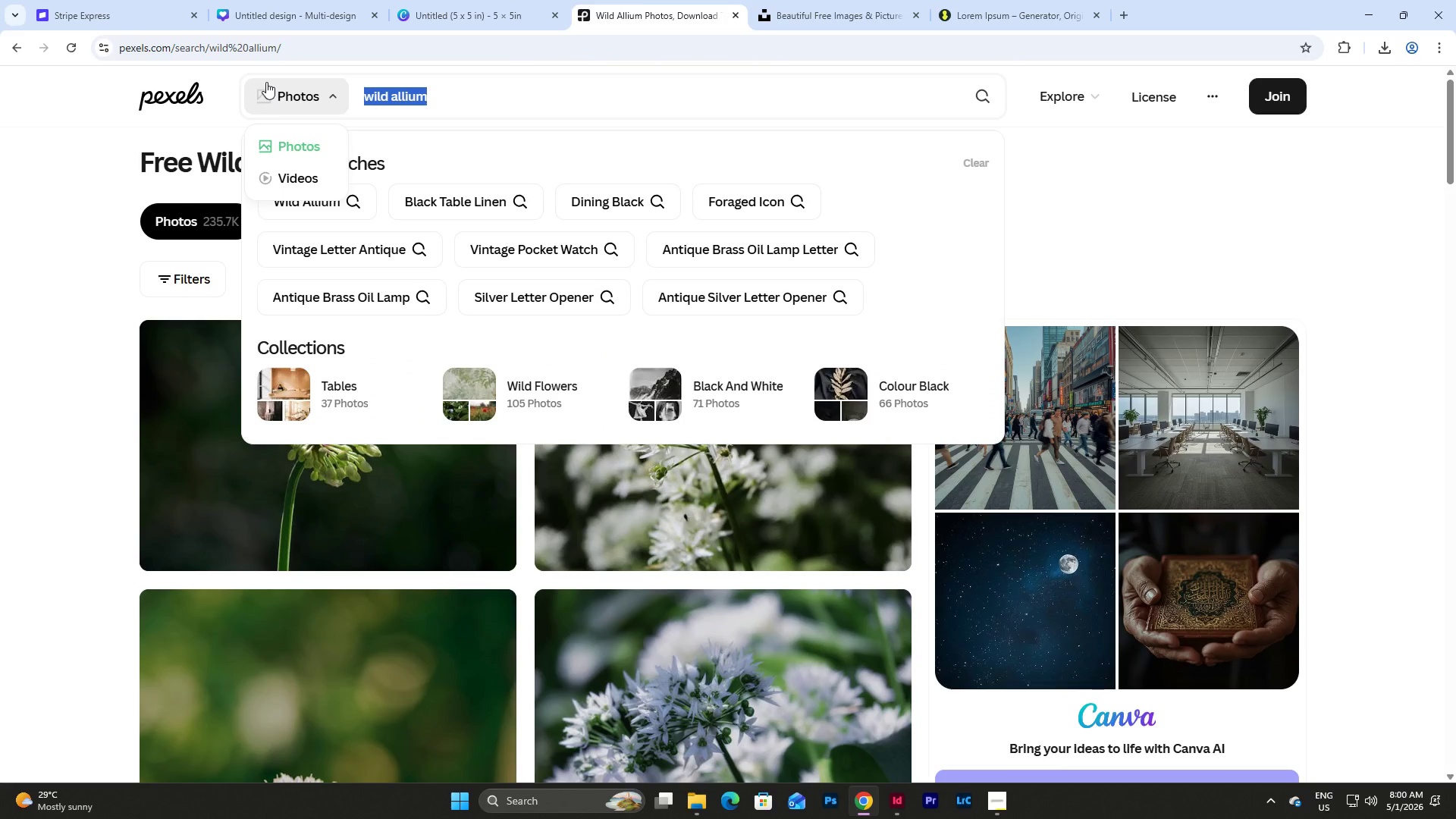 
type(grunge concrete)
 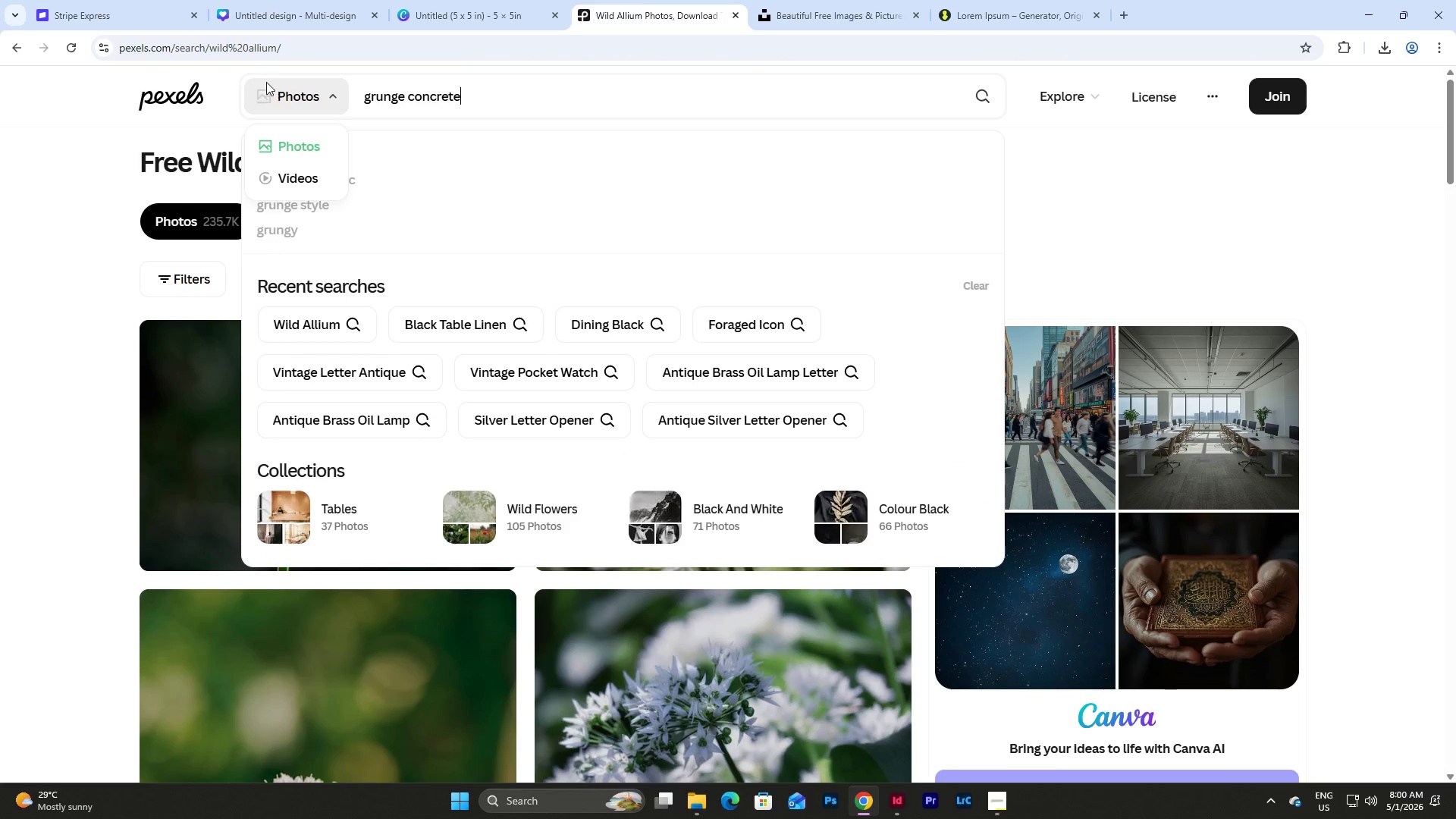 
key(Enter)
 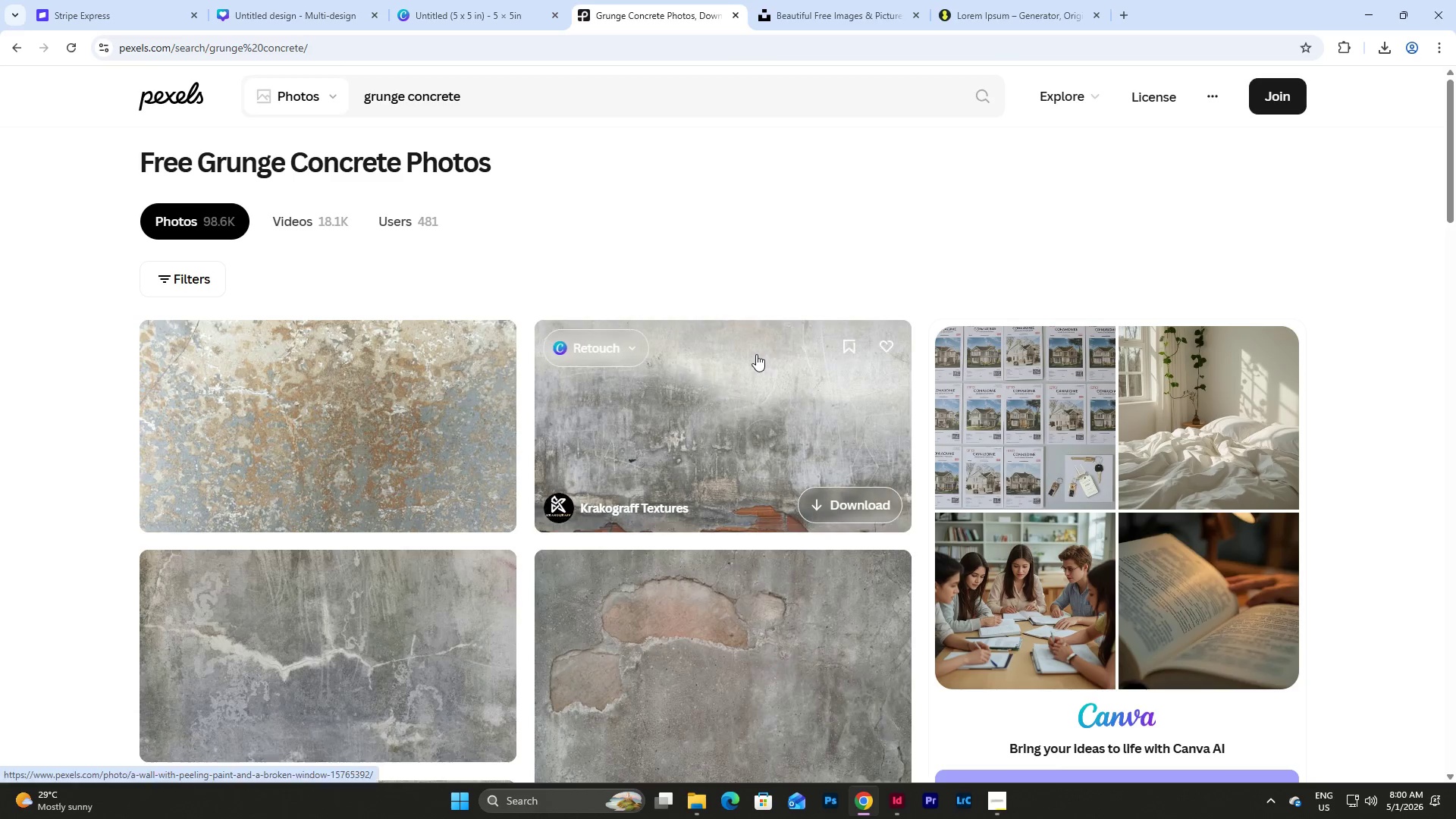 
scroll: coordinate [718, 240], scroll_direction: down, amount: 6.0
 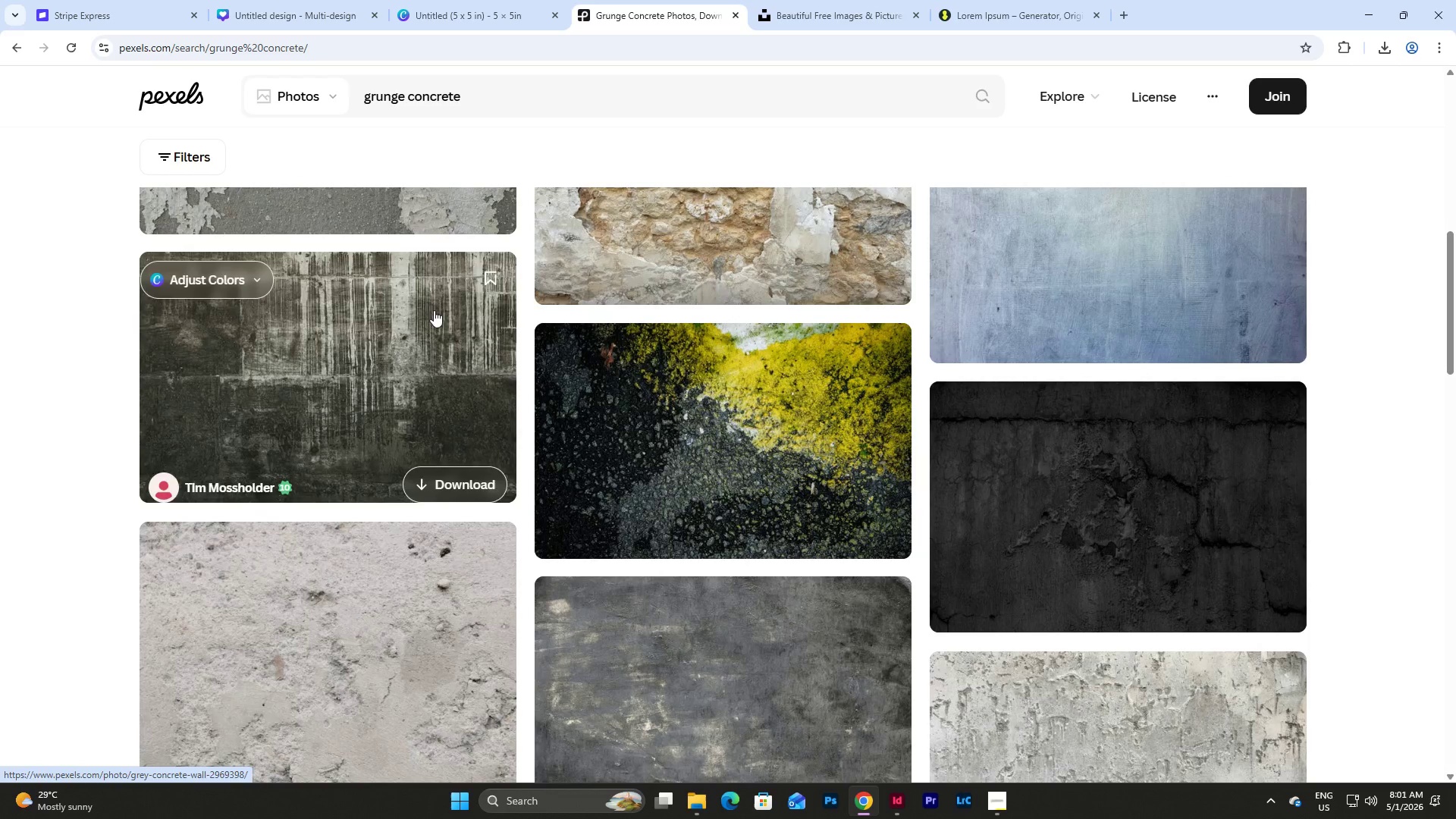 
left_click([356, 325])
 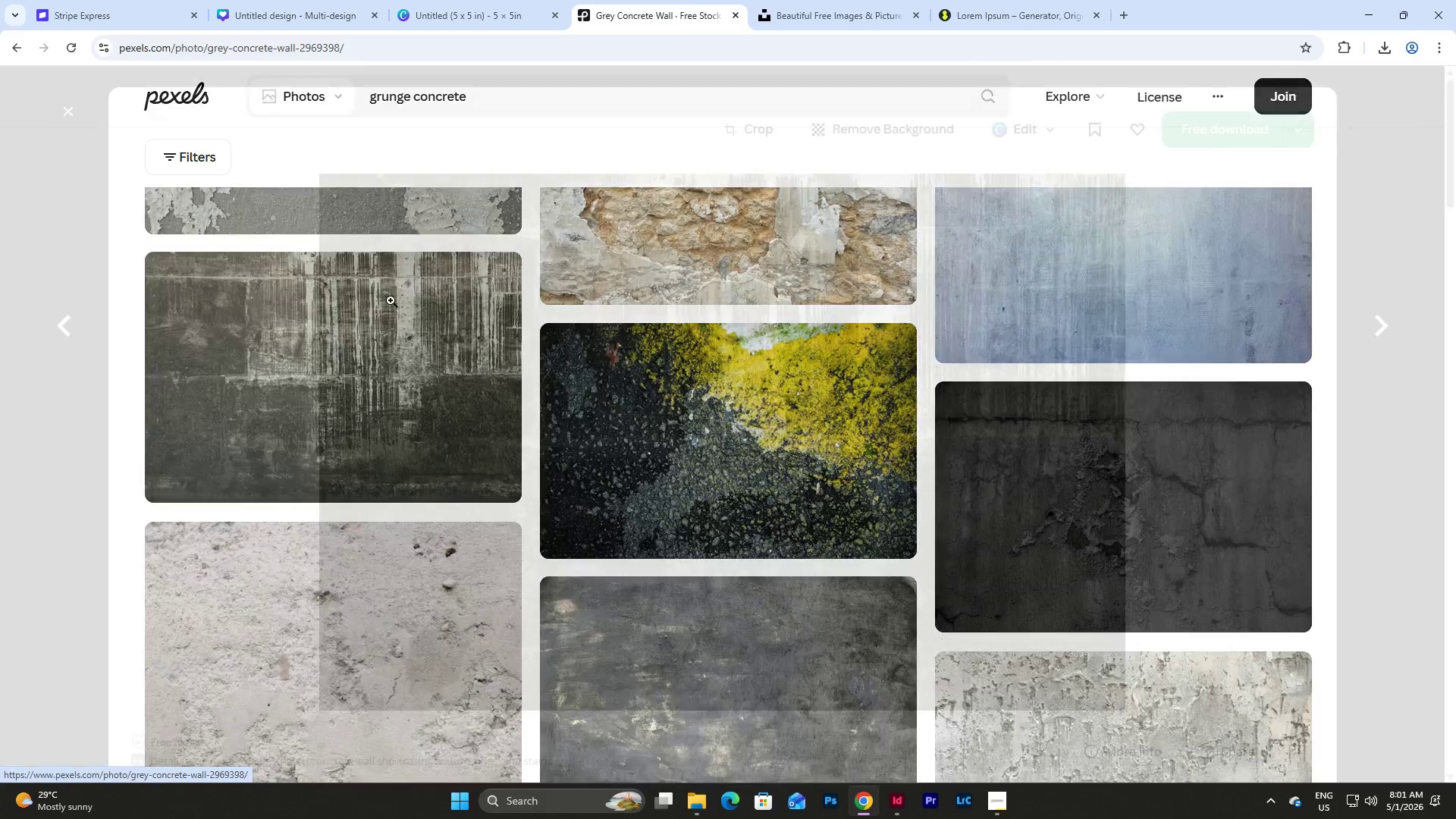 
mouse_move([894, 254])
 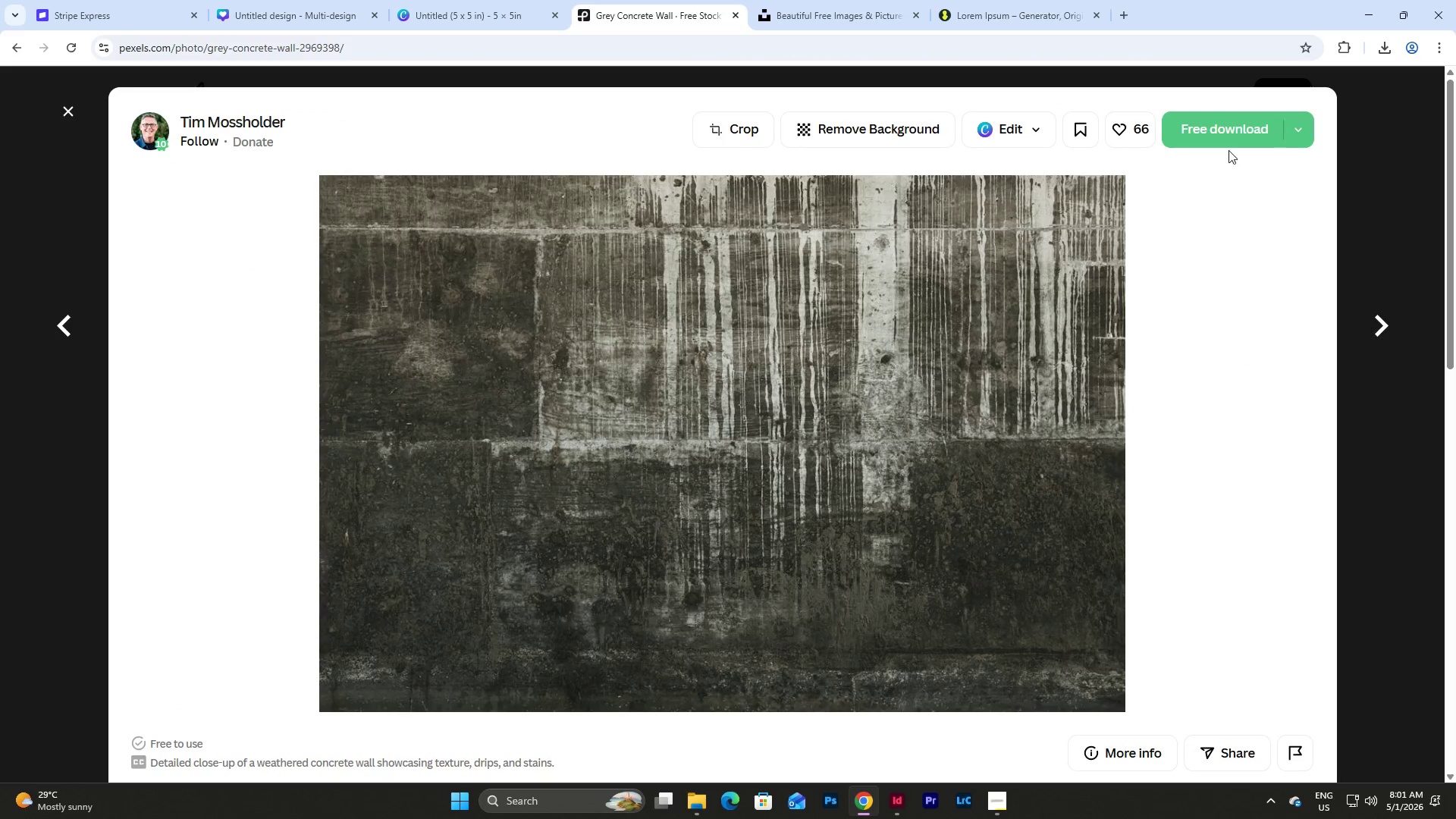 
left_click([1228, 124])
 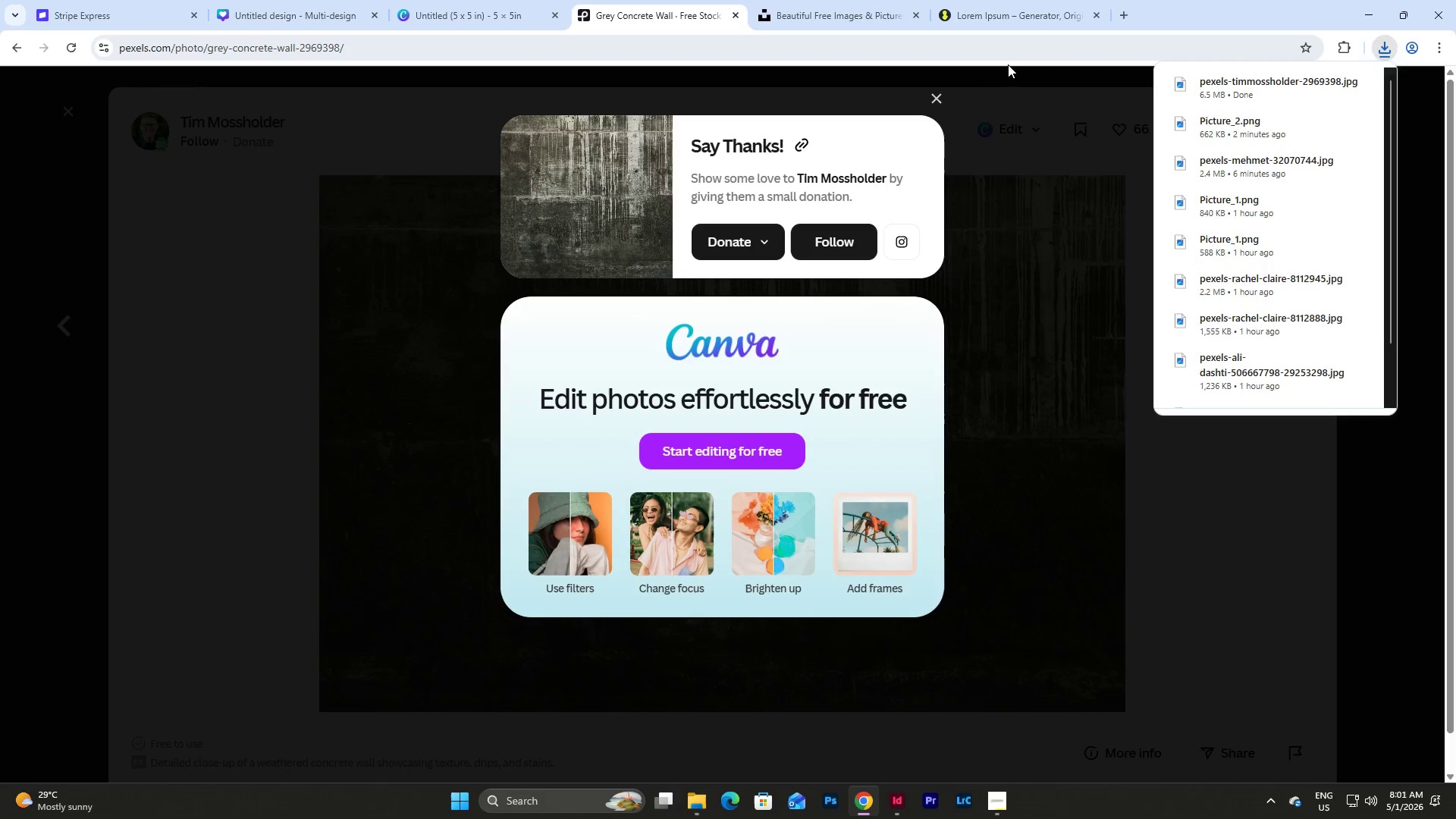 
left_click([937, 99])
 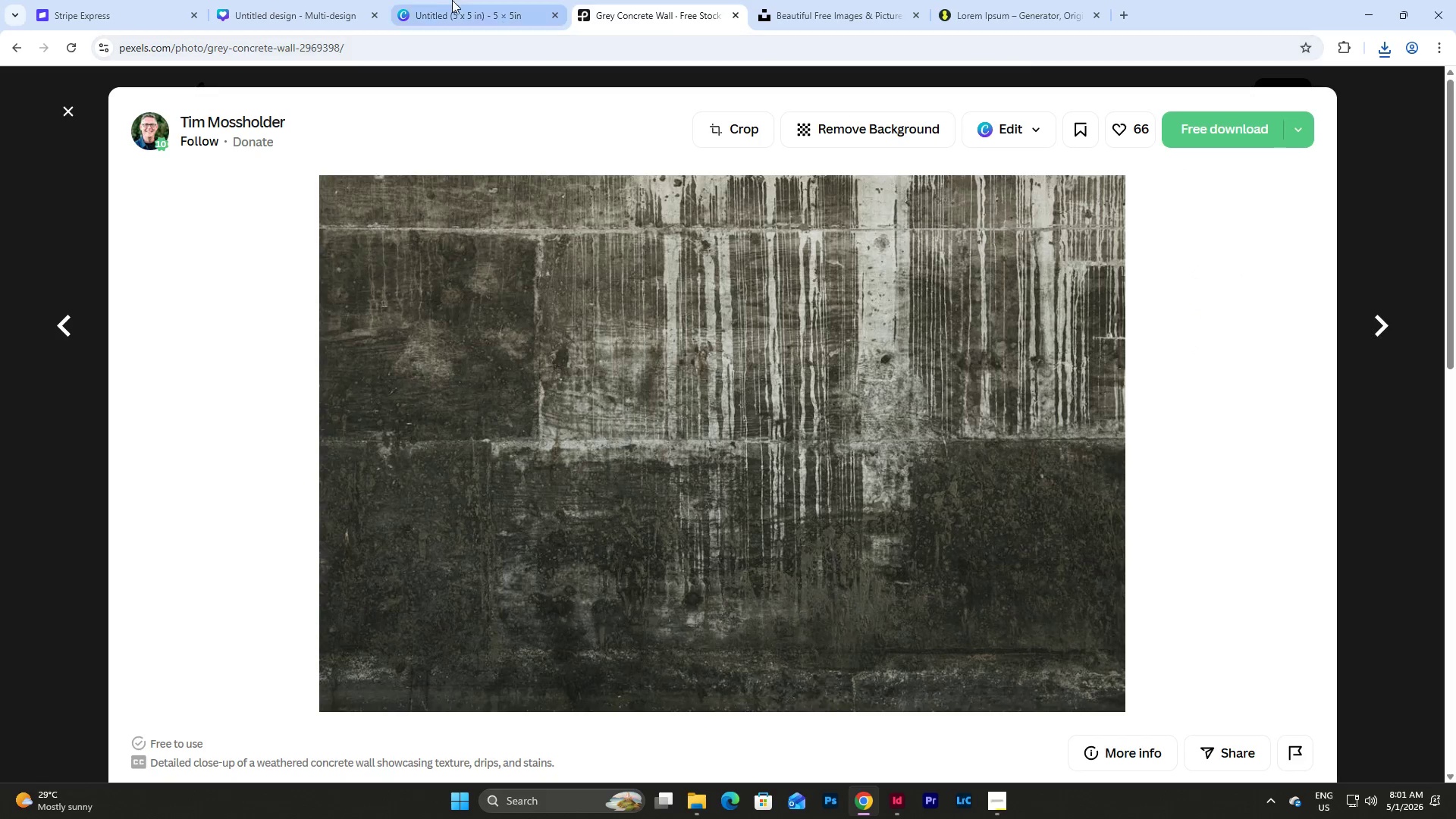 
left_click([331, 0])
 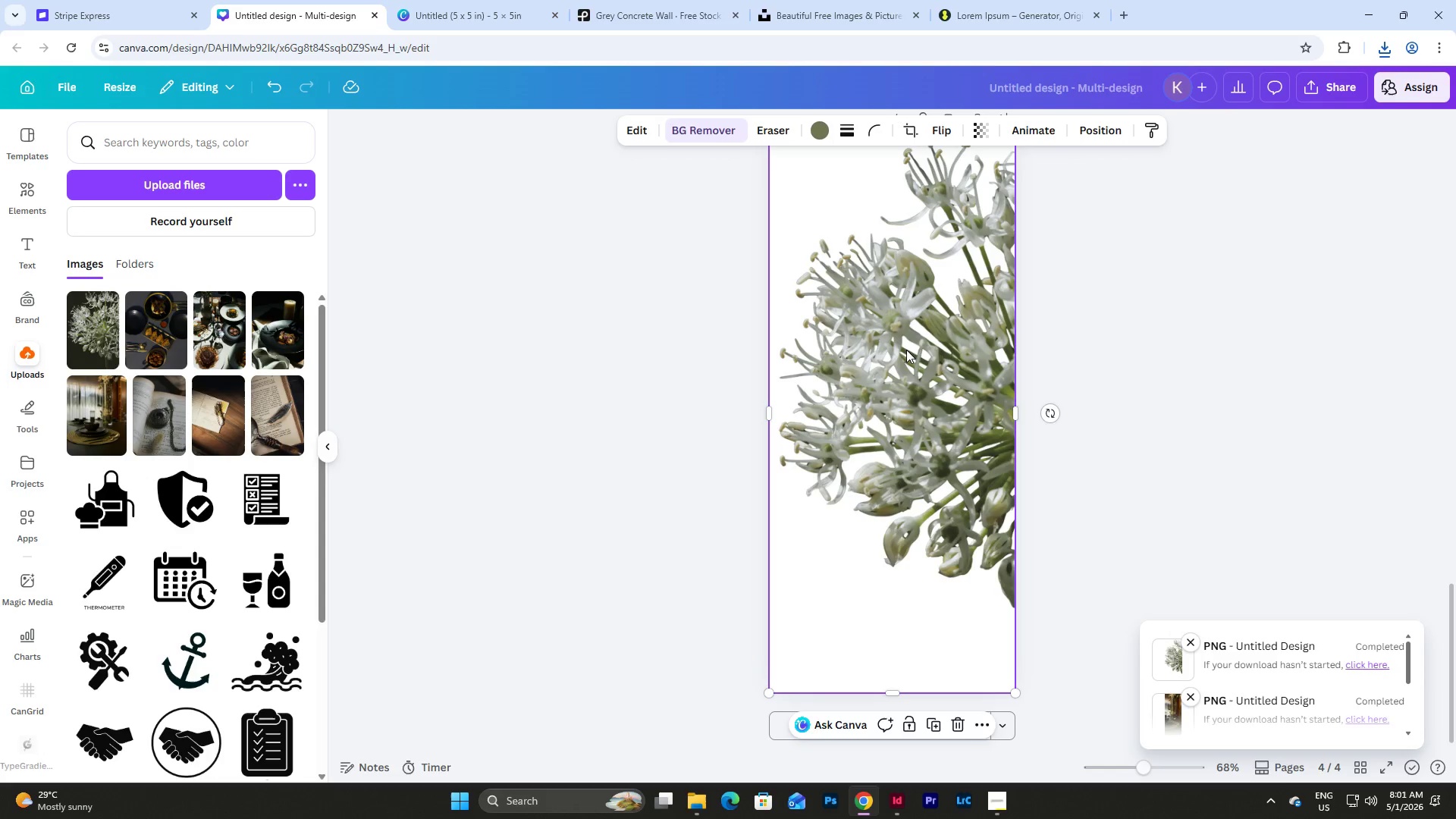 
scroll: coordinate [923, 400], scroll_direction: down, amount: 5.0
 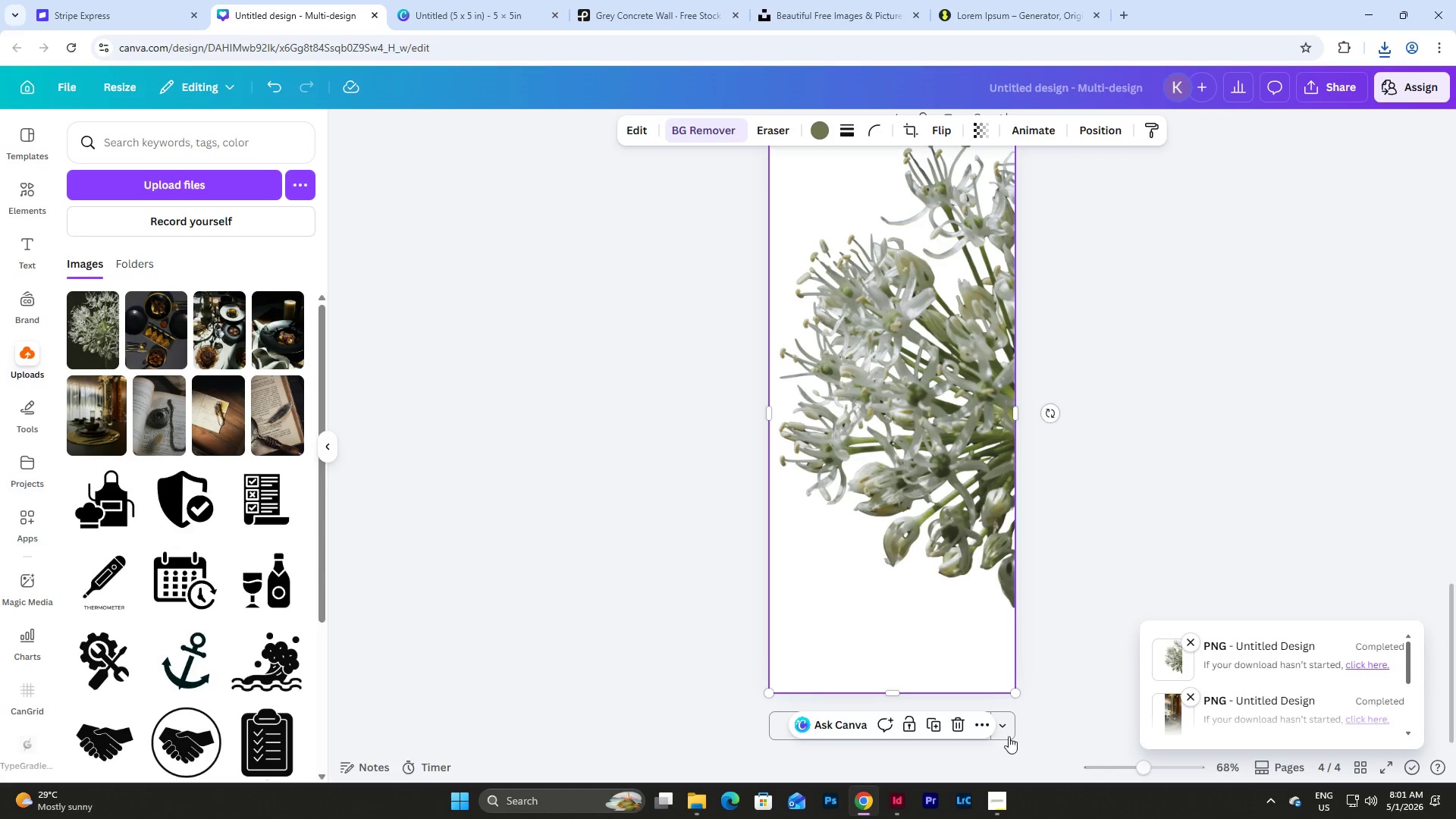 
left_click([1002, 733])
 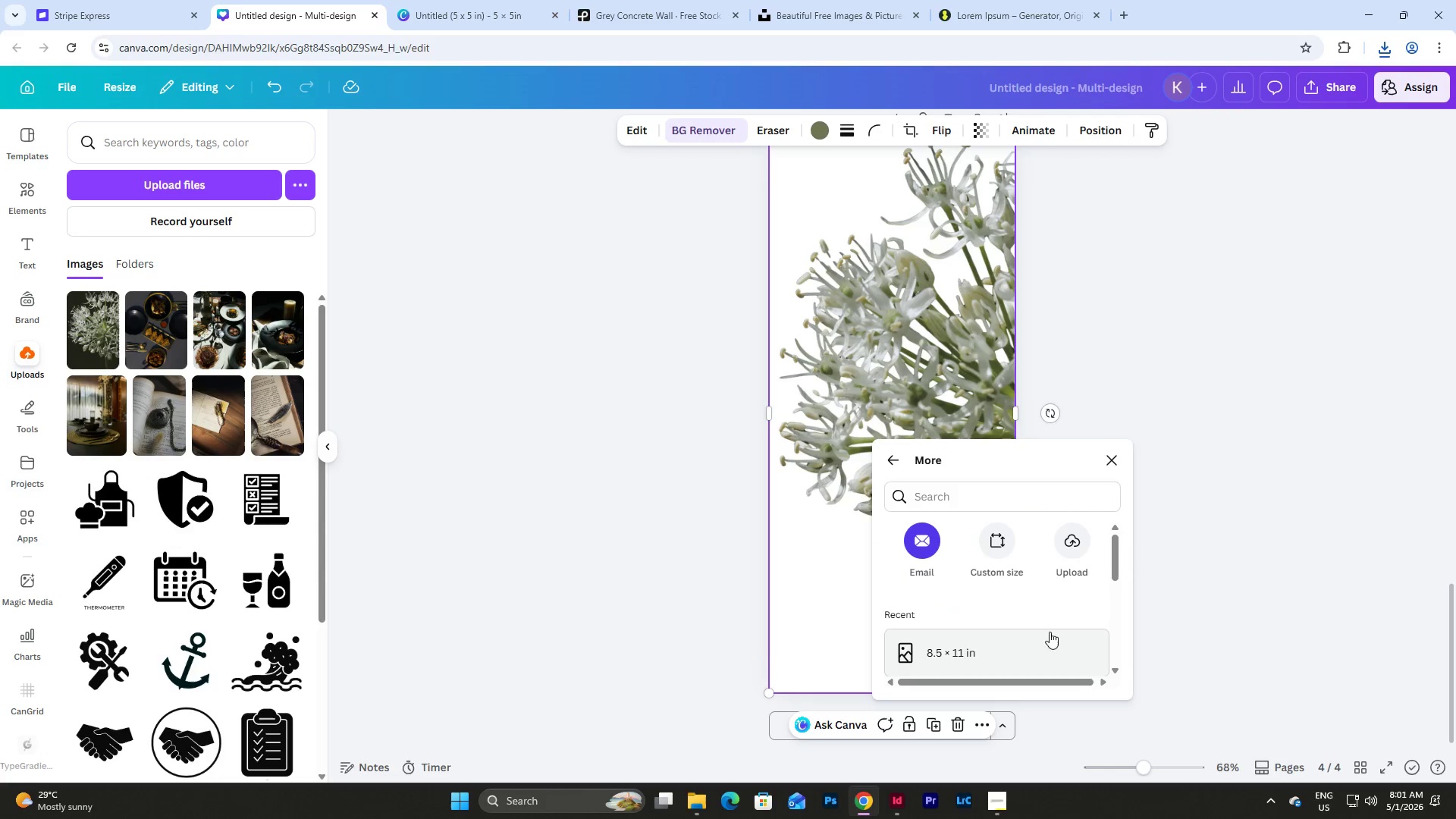 
left_click([1001, 545])
 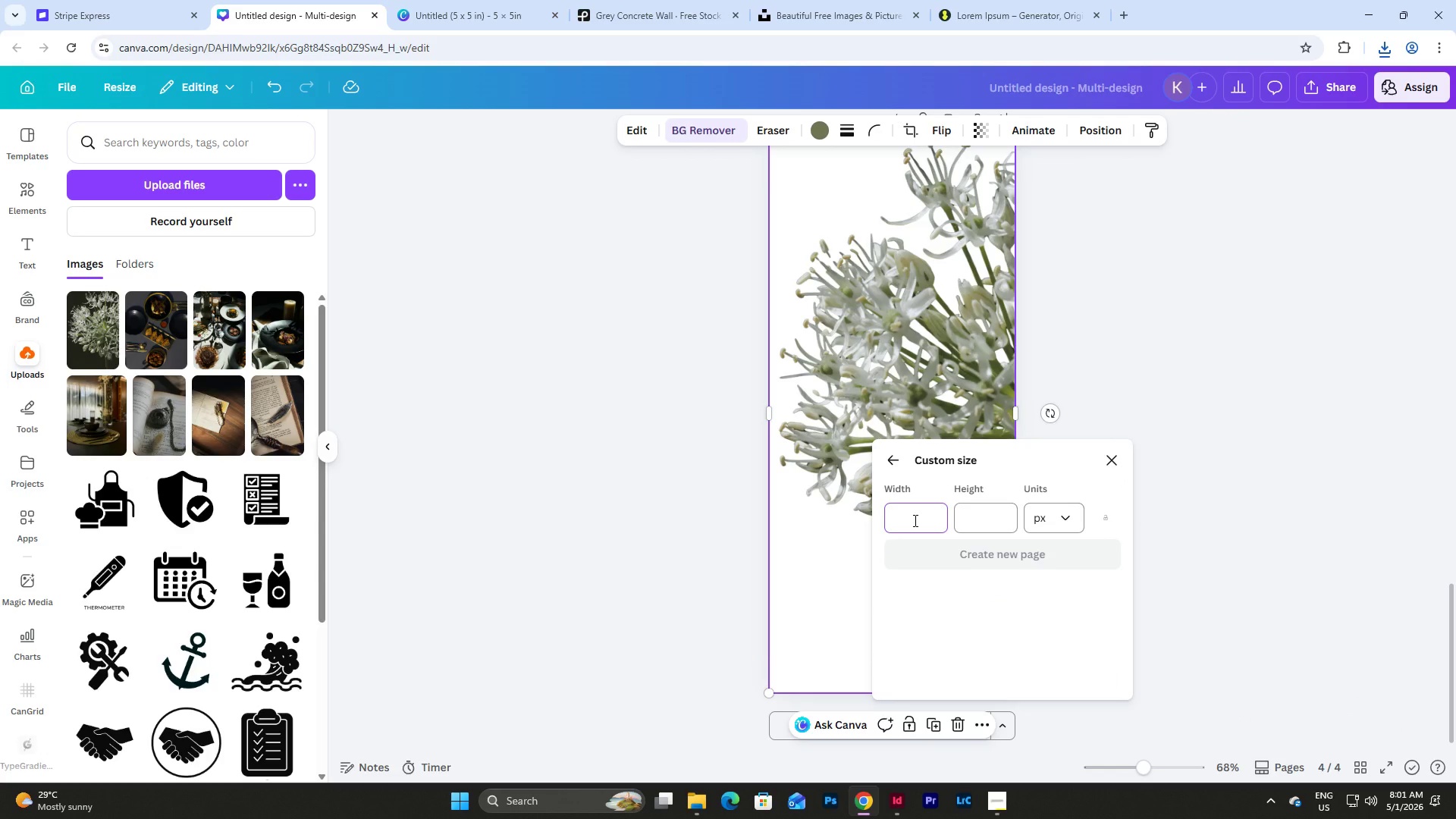 
key(Numpad1)
 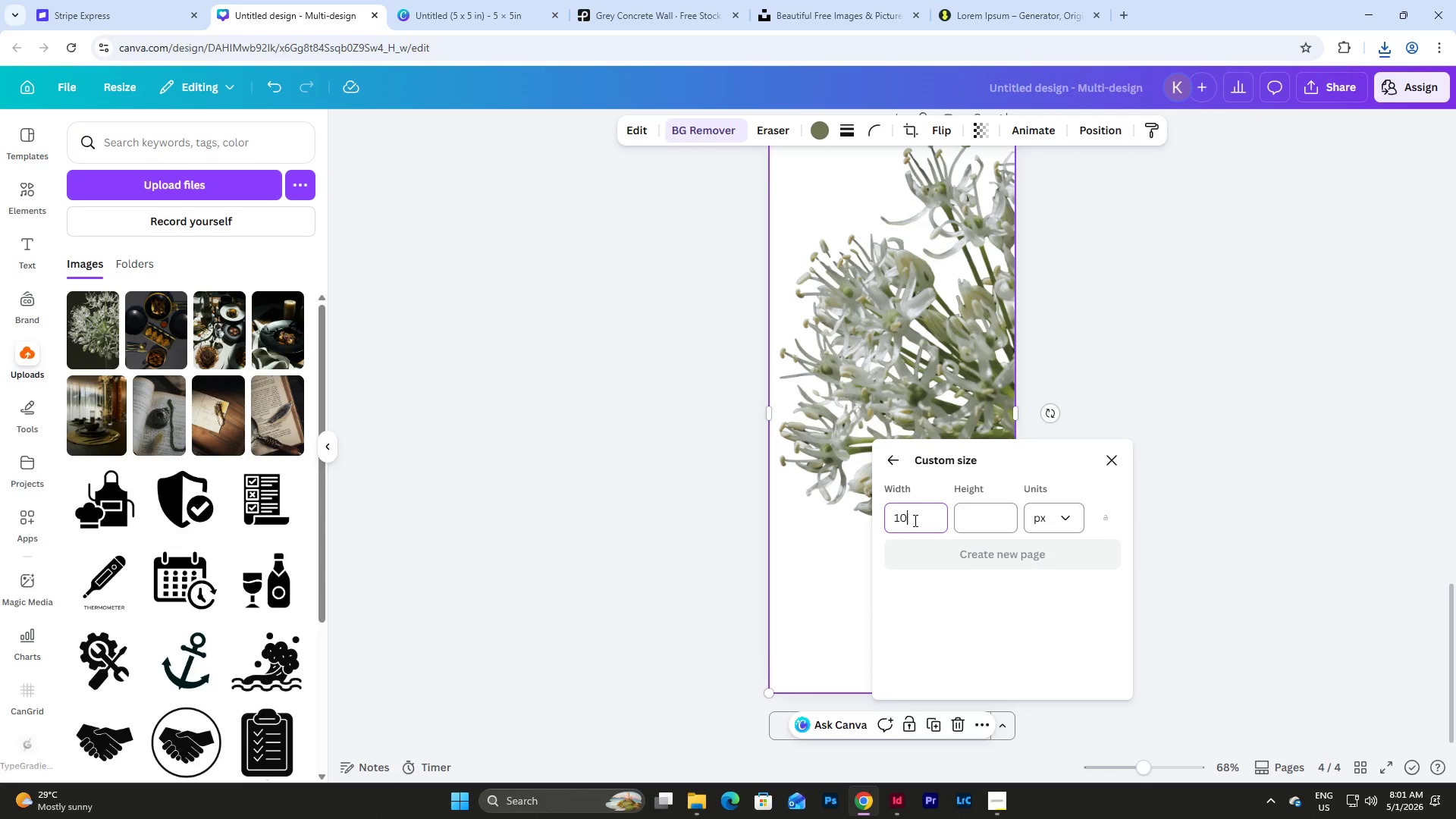 
key(Numpad0)
 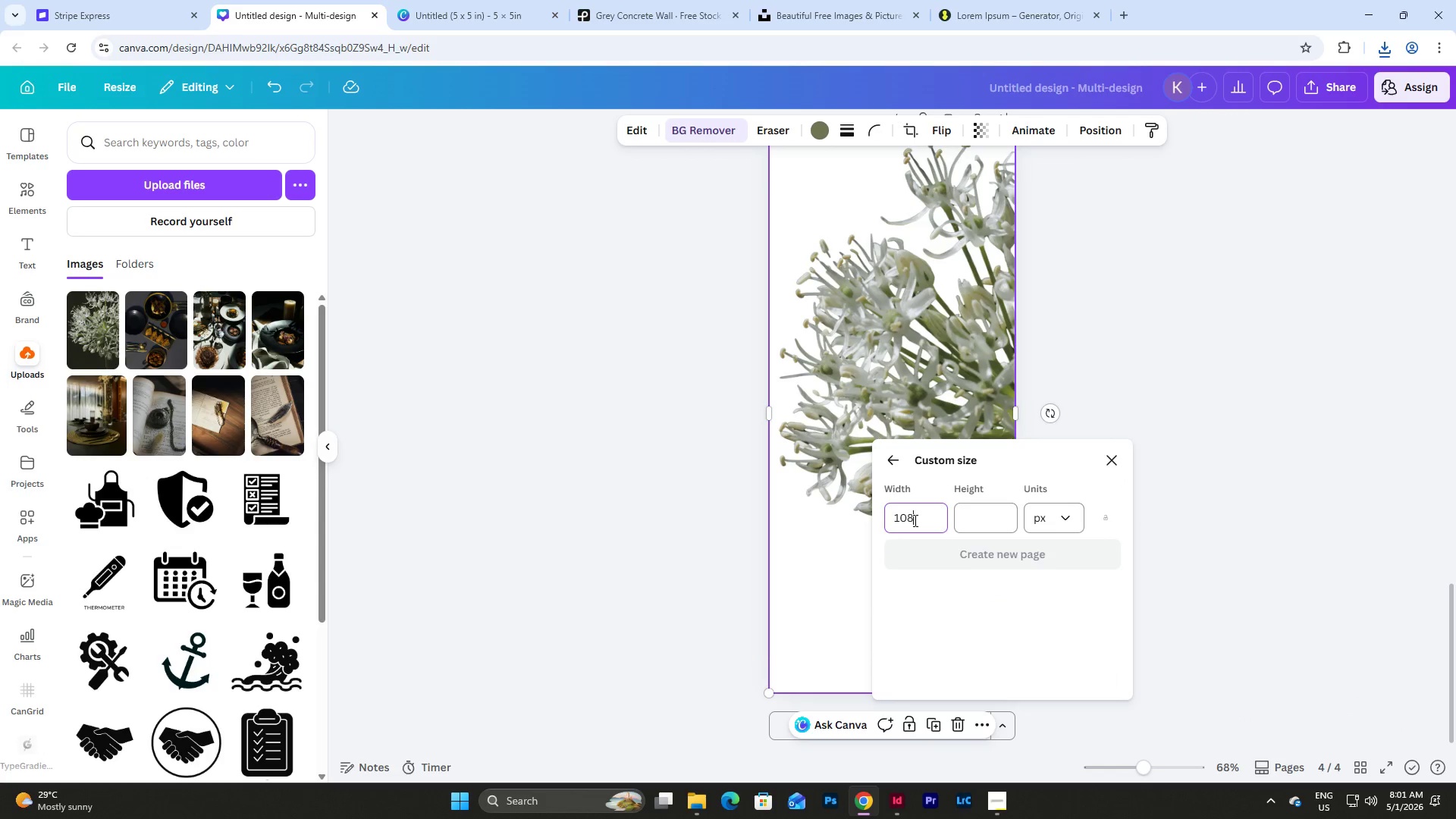 
key(Numpad8)
 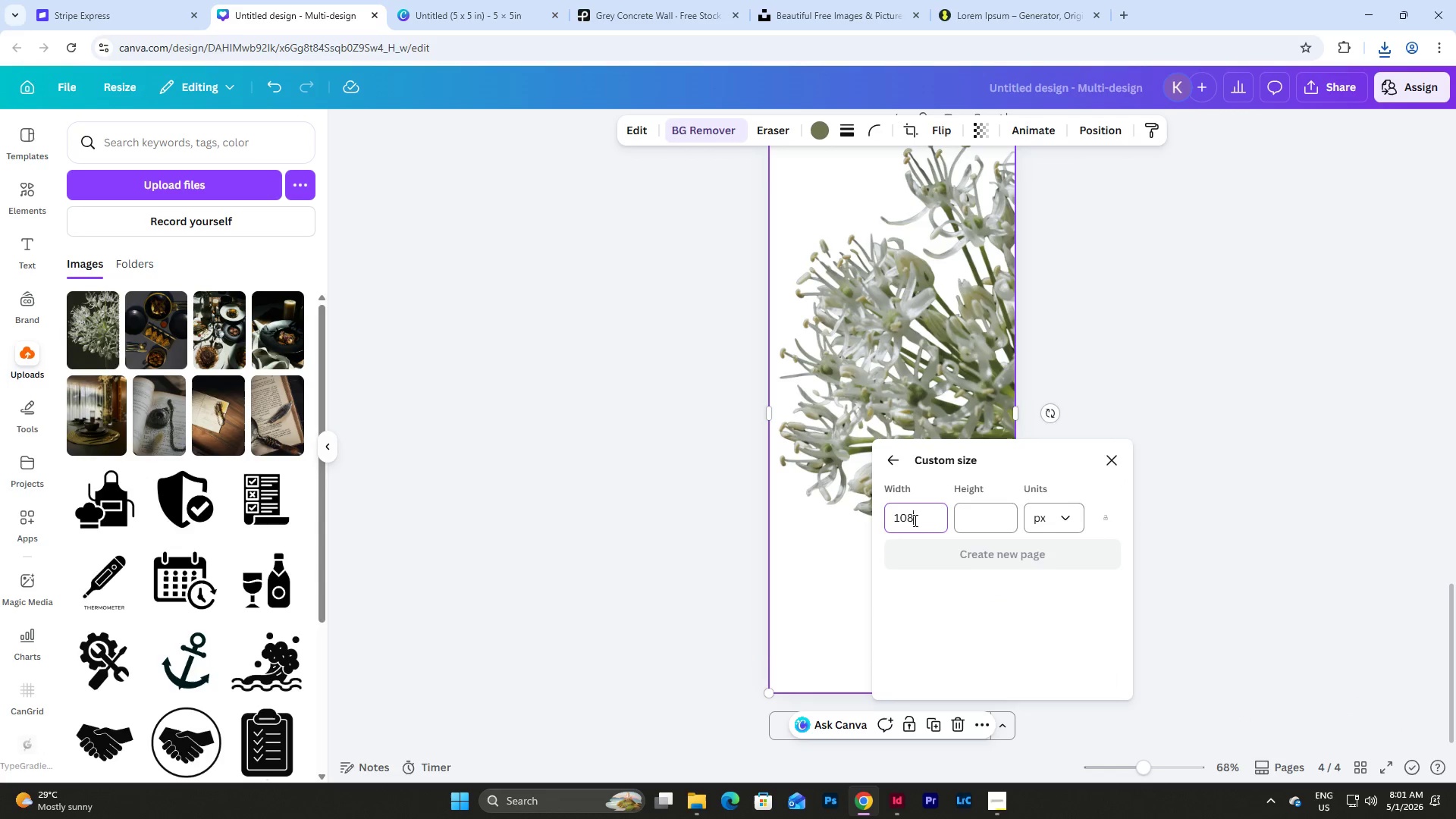 
key(Numpad0)
 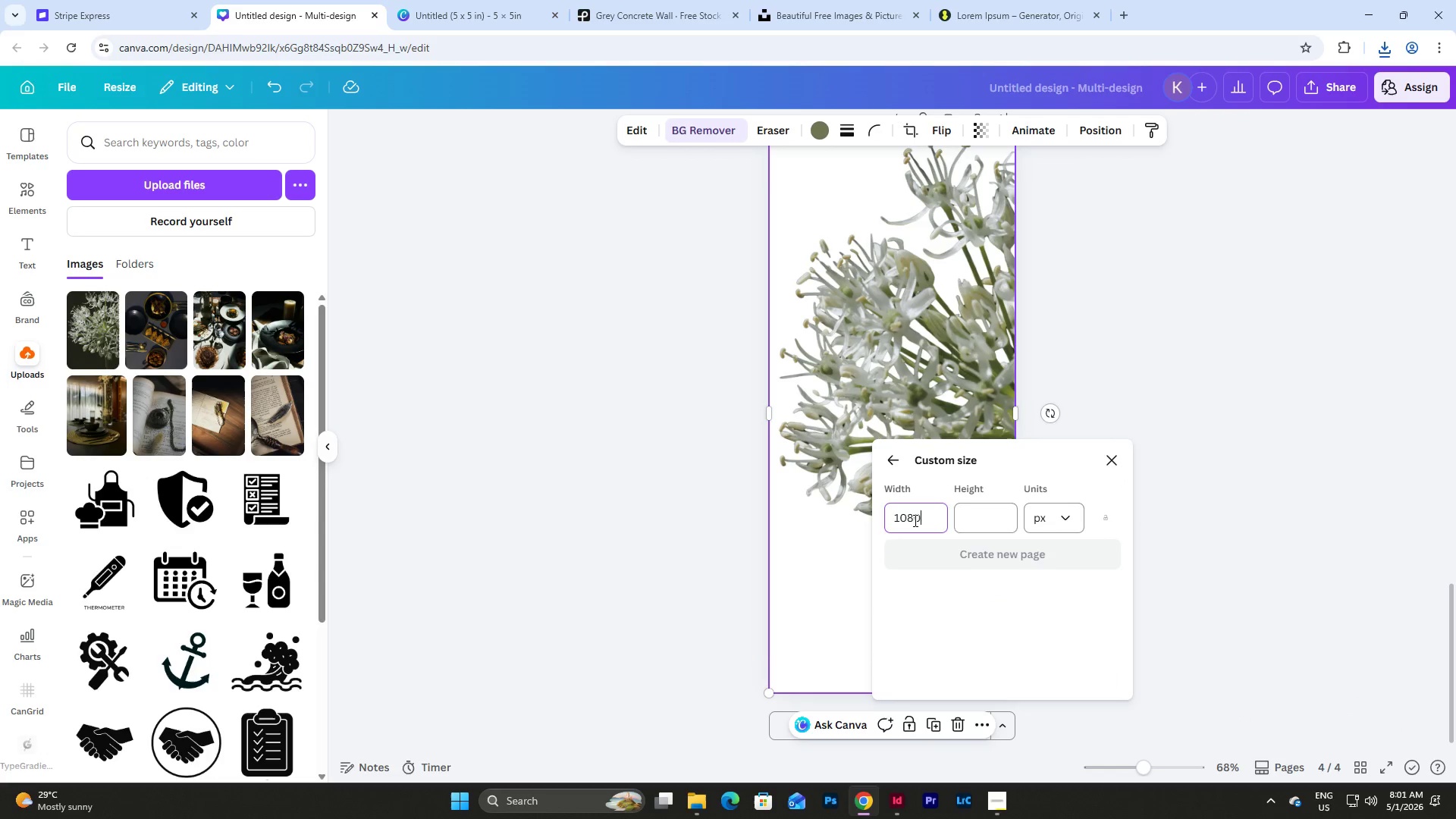 
key(Tab)
 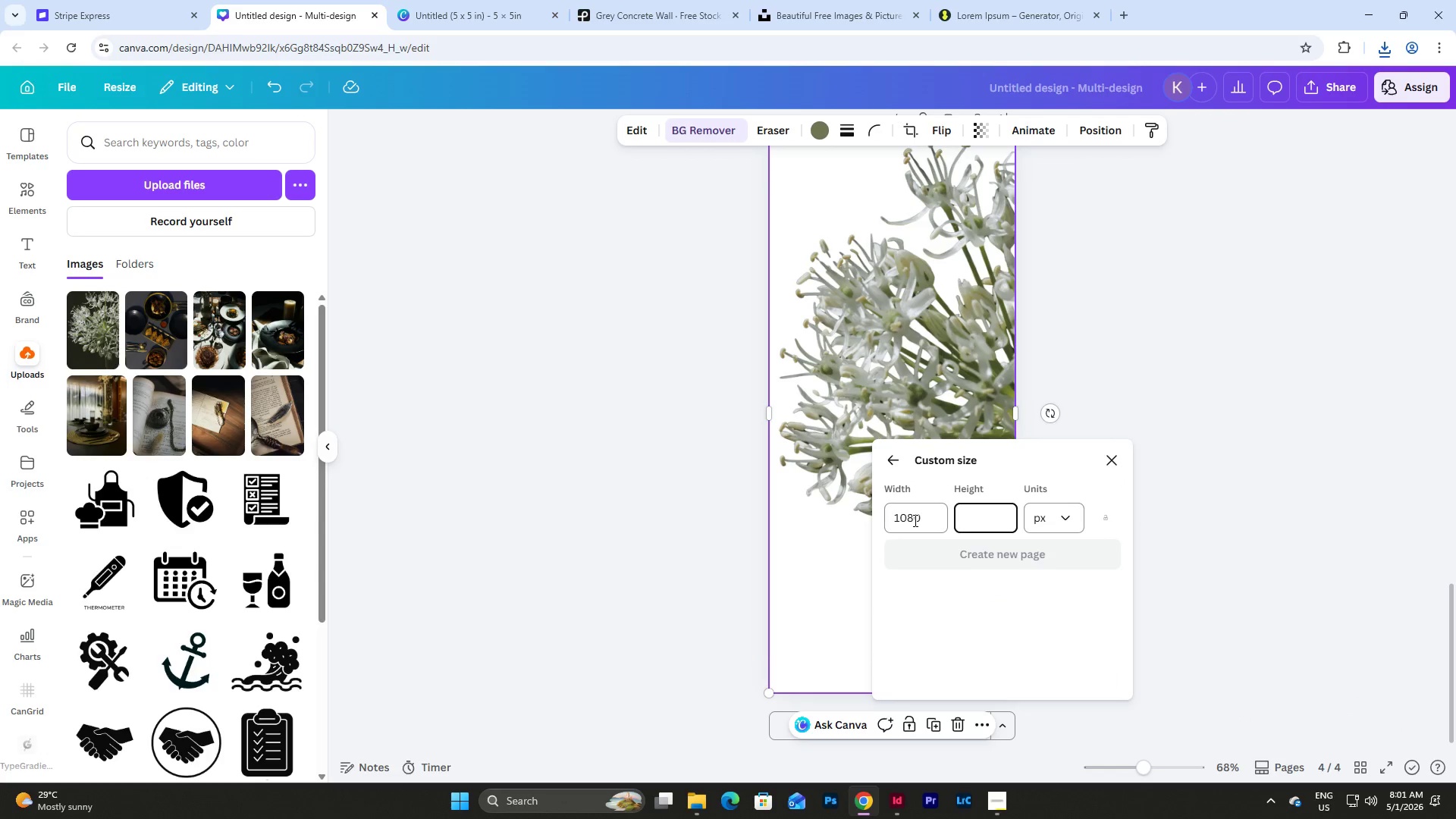 
key(Numpad1)
 